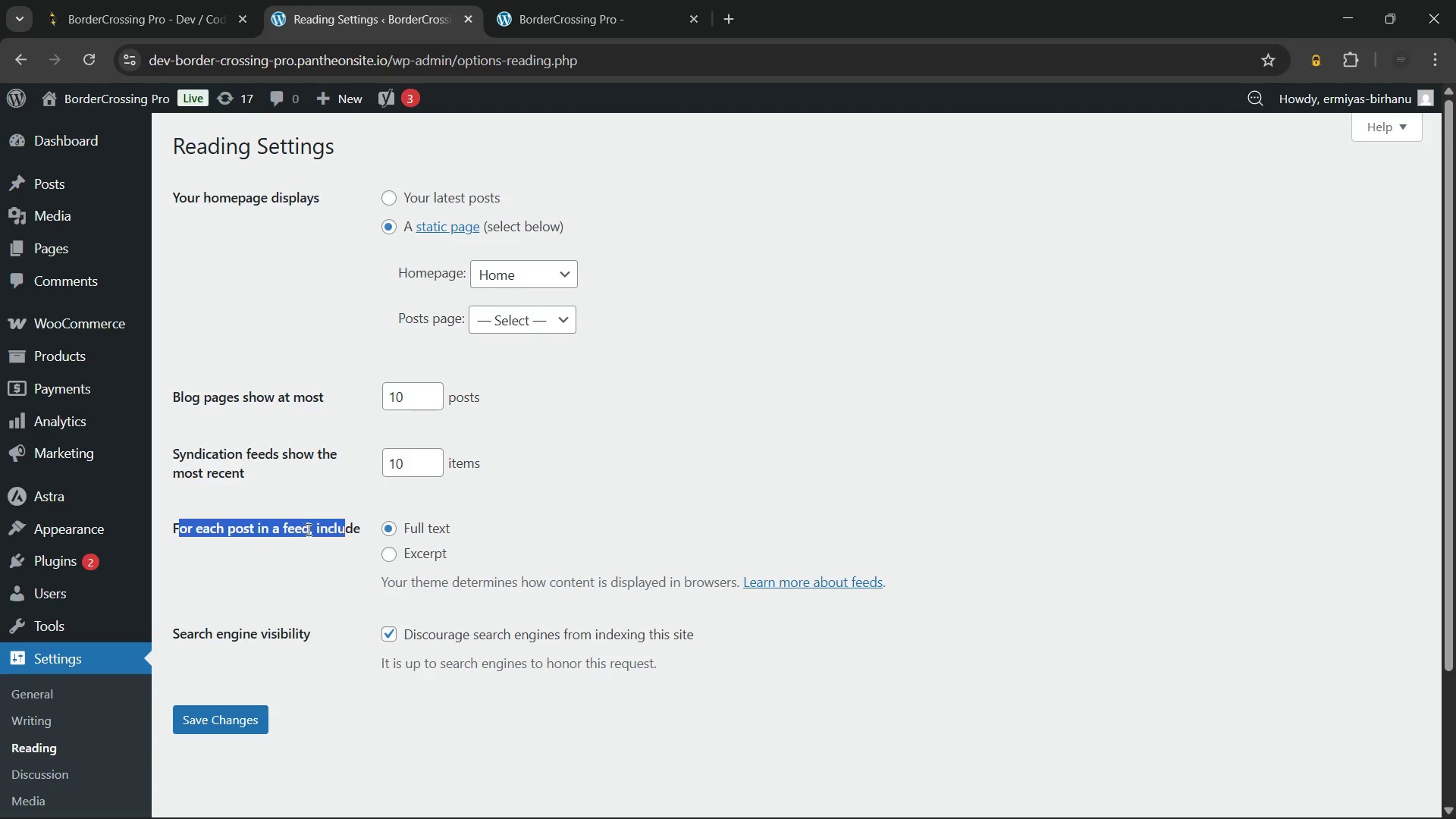 
left_click([307, 529])
 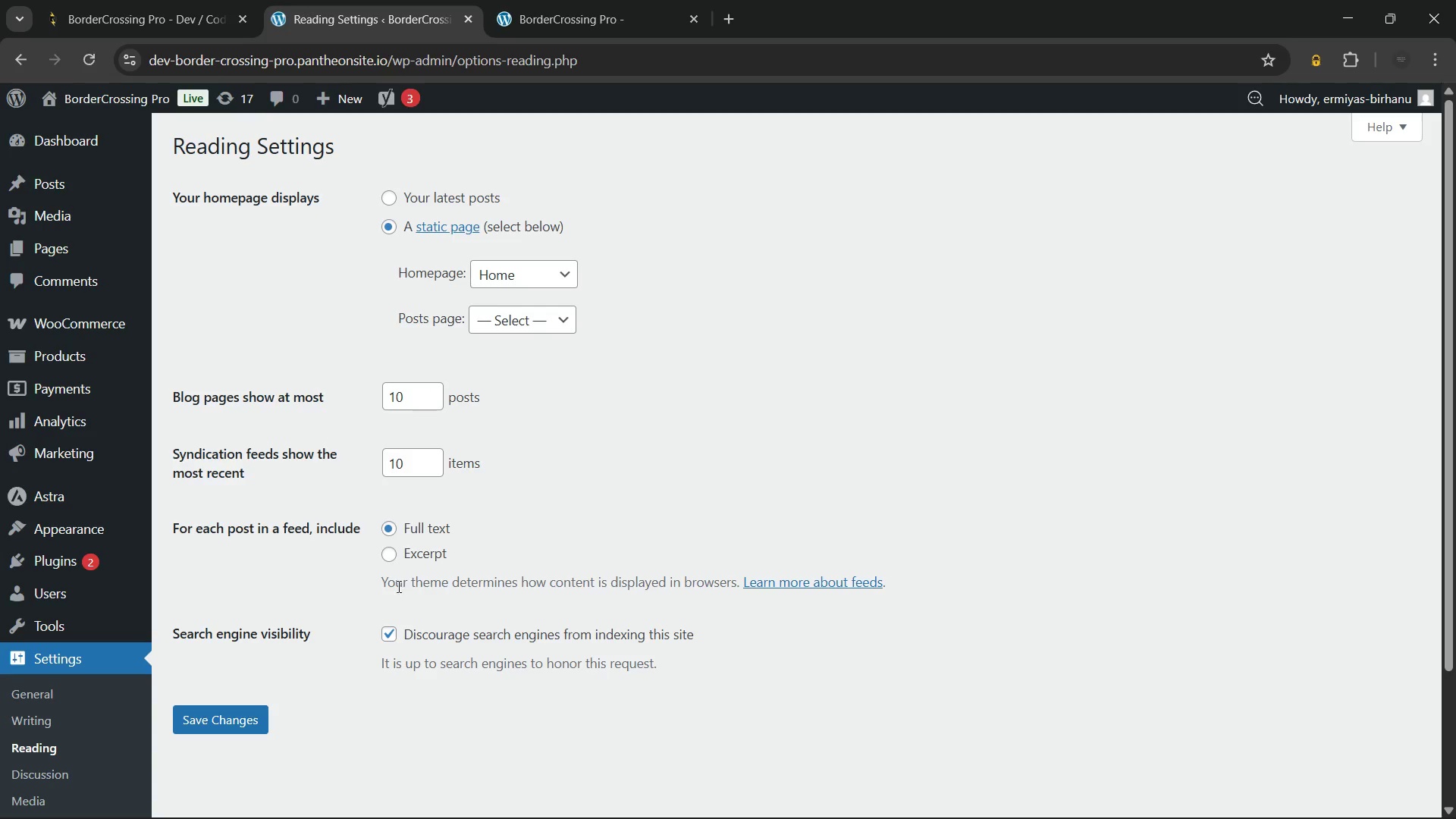 
left_click_drag(start_coordinate=[381, 582], to_coordinate=[731, 588])
 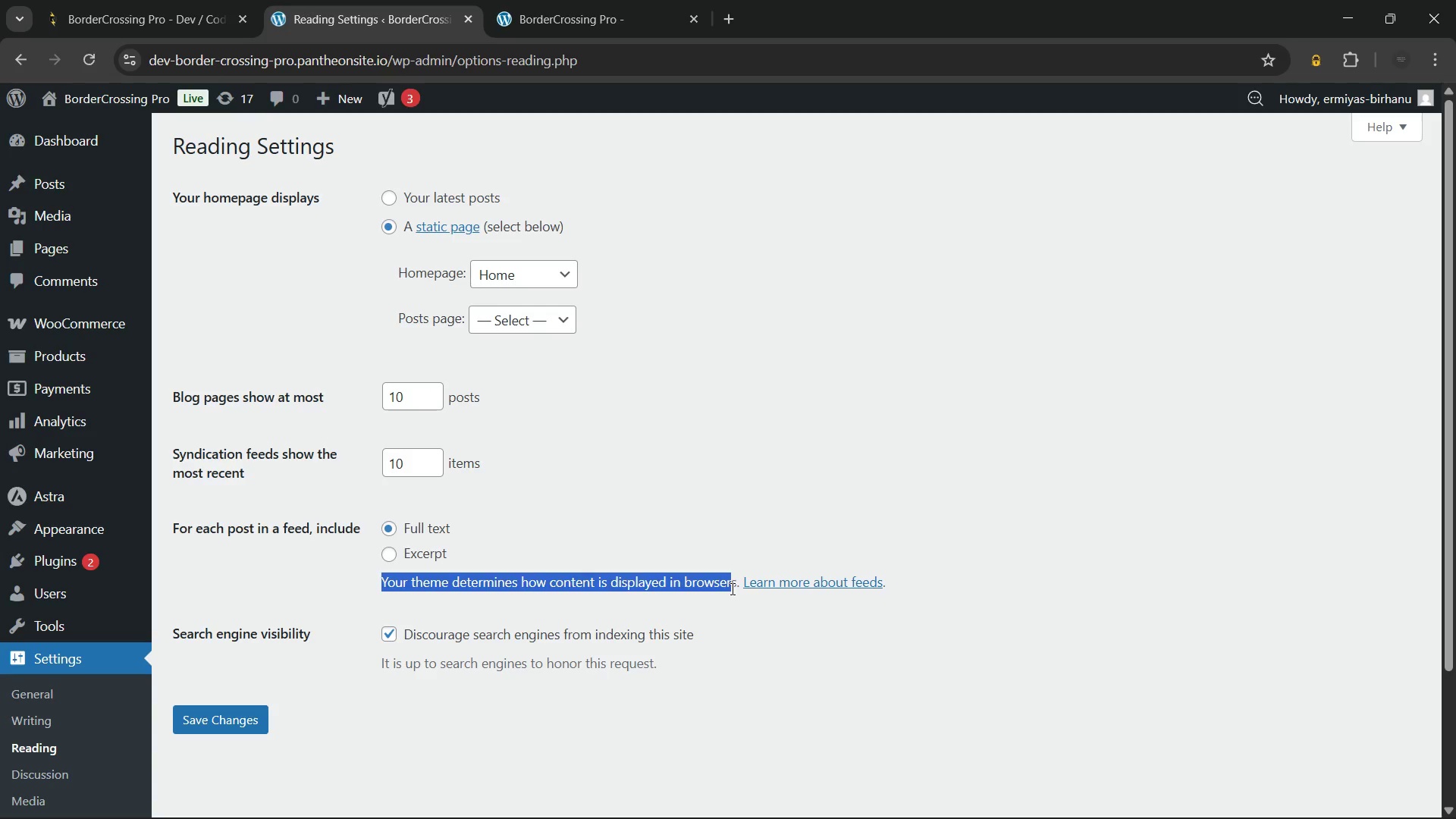 
left_click([731, 588])
 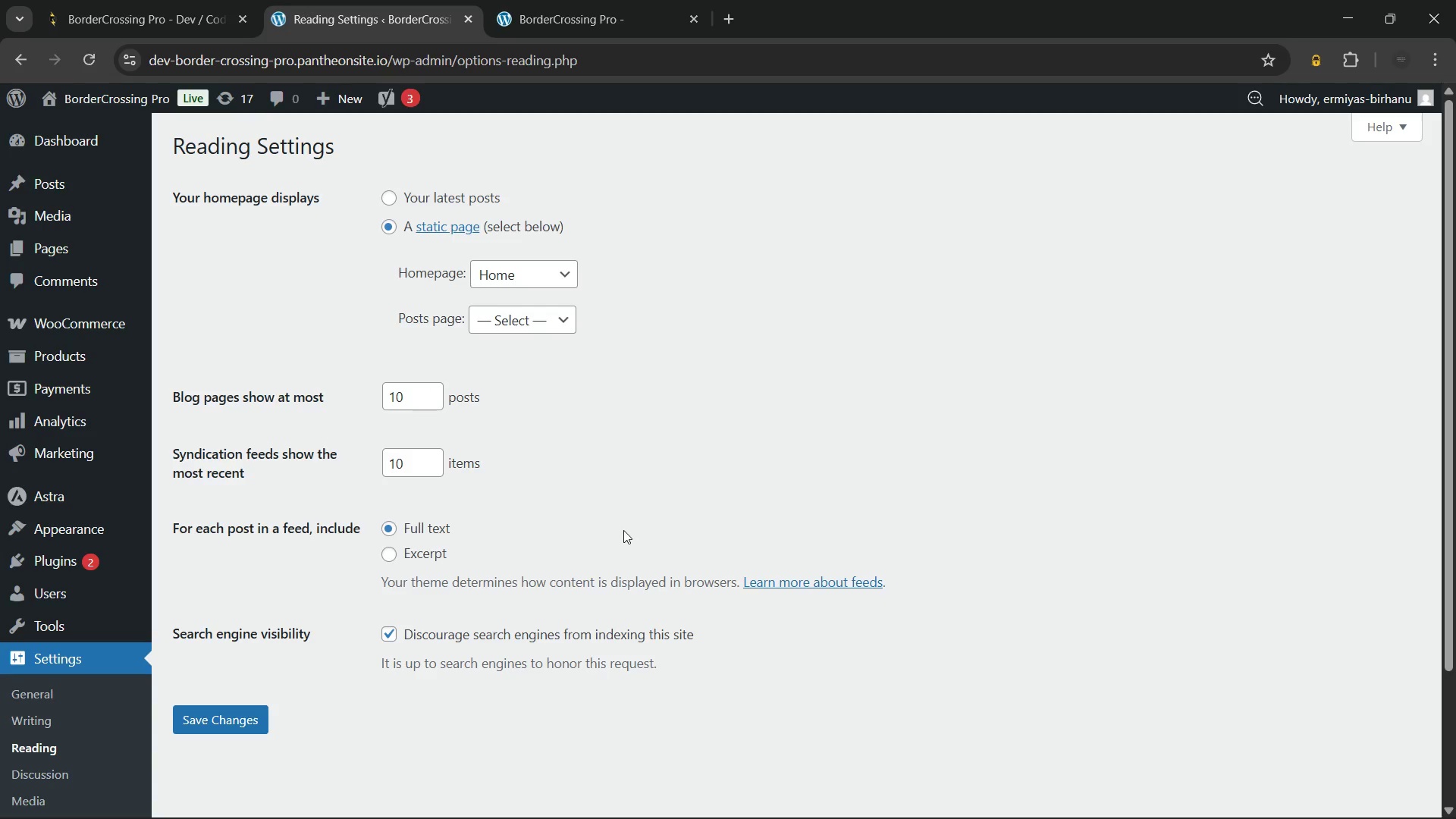 
scroll: coordinate [623, 529], scroll_direction: up, amount: 4.0
 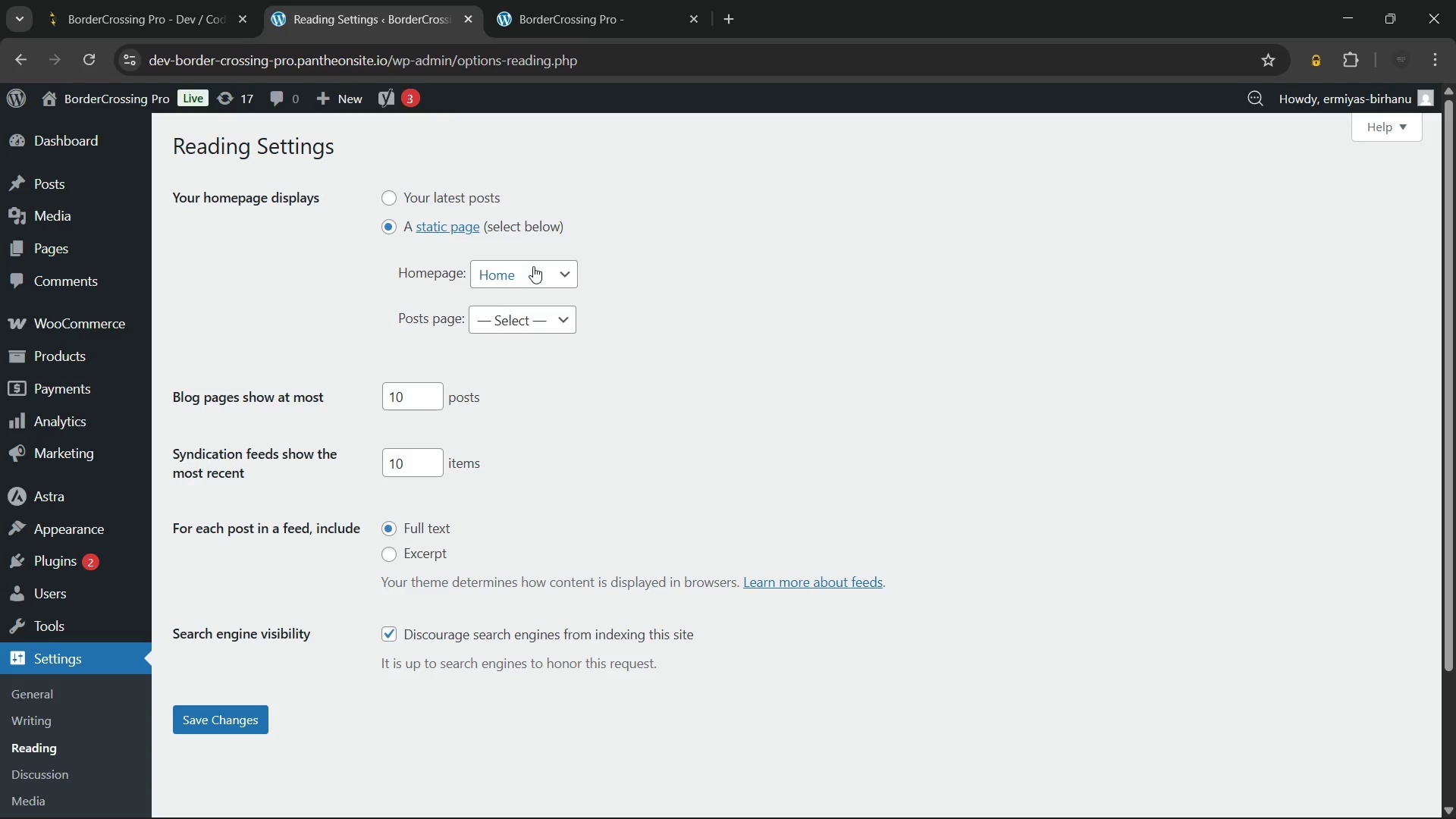 
left_click([535, 266])
 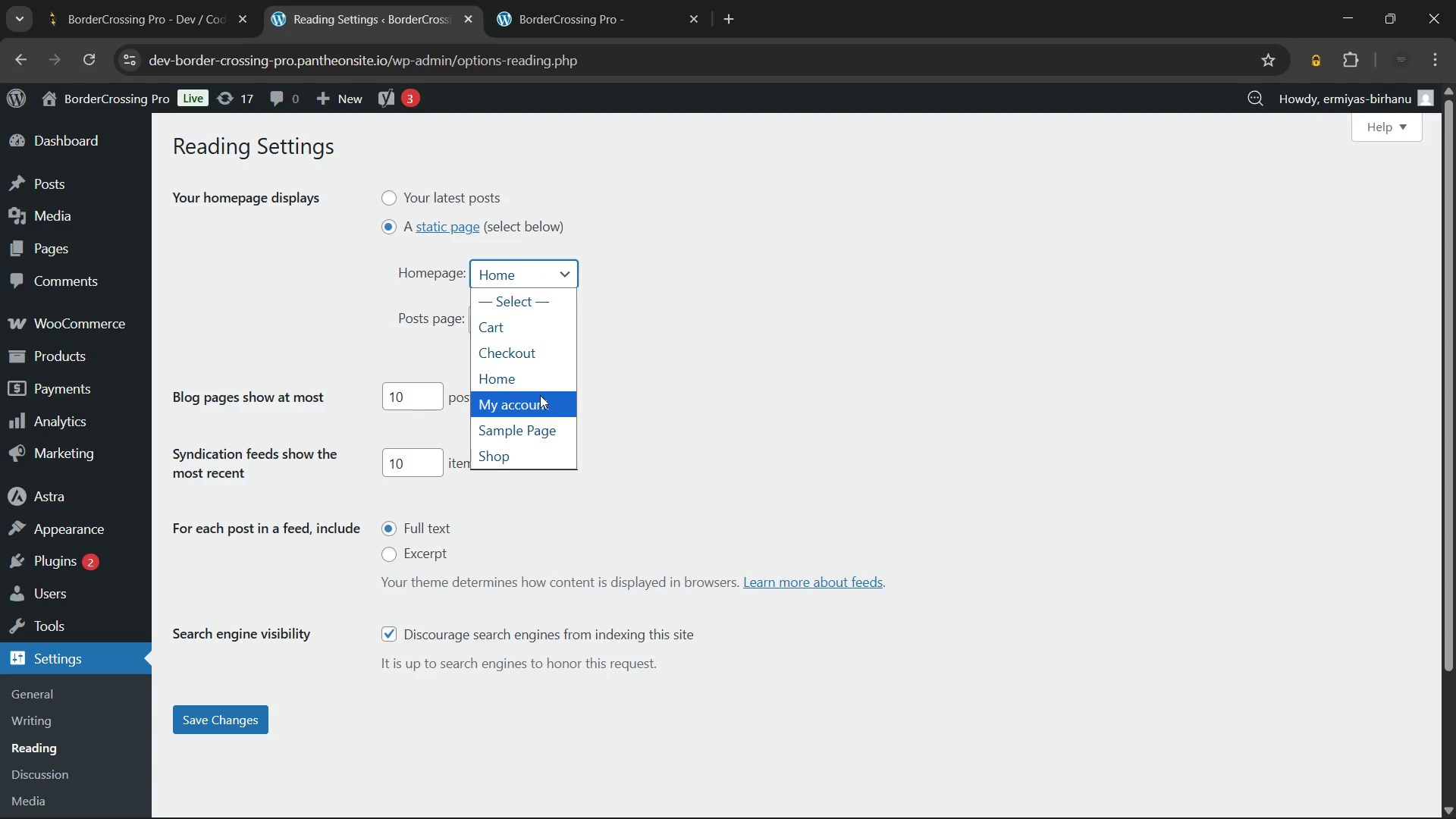 
left_click([535, 378])
 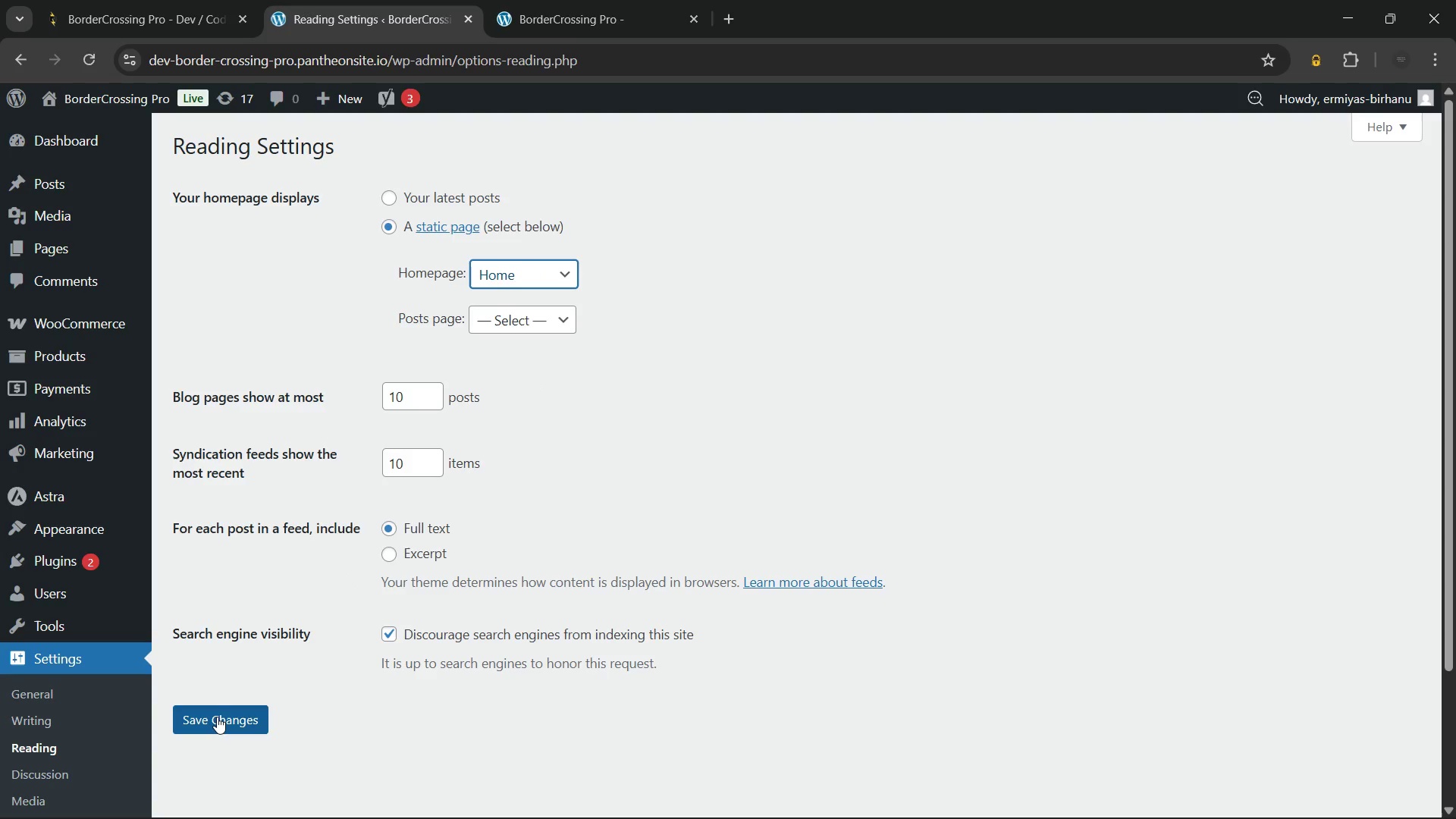 
left_click([217, 717])
 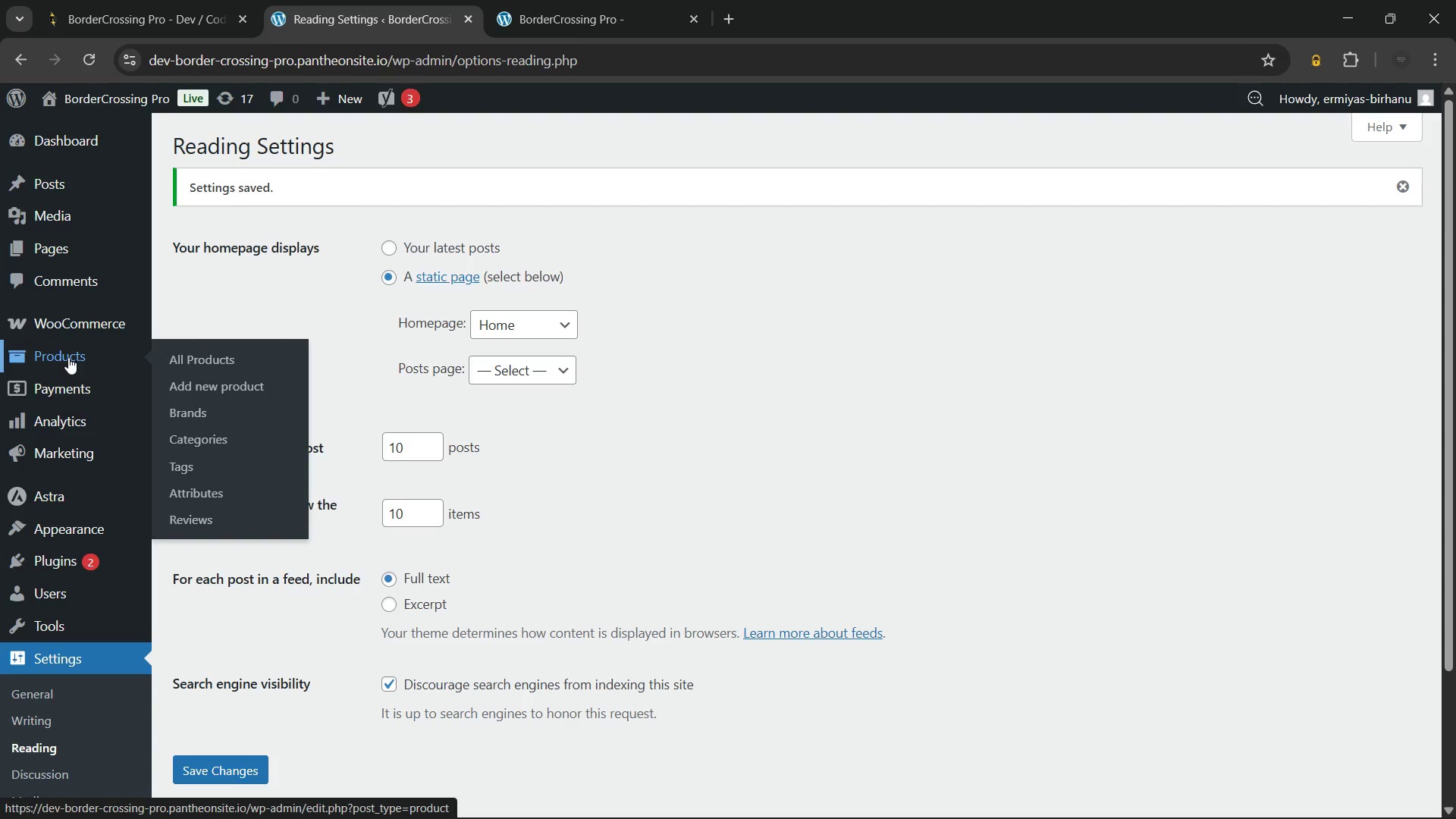 
wait(30.53)
 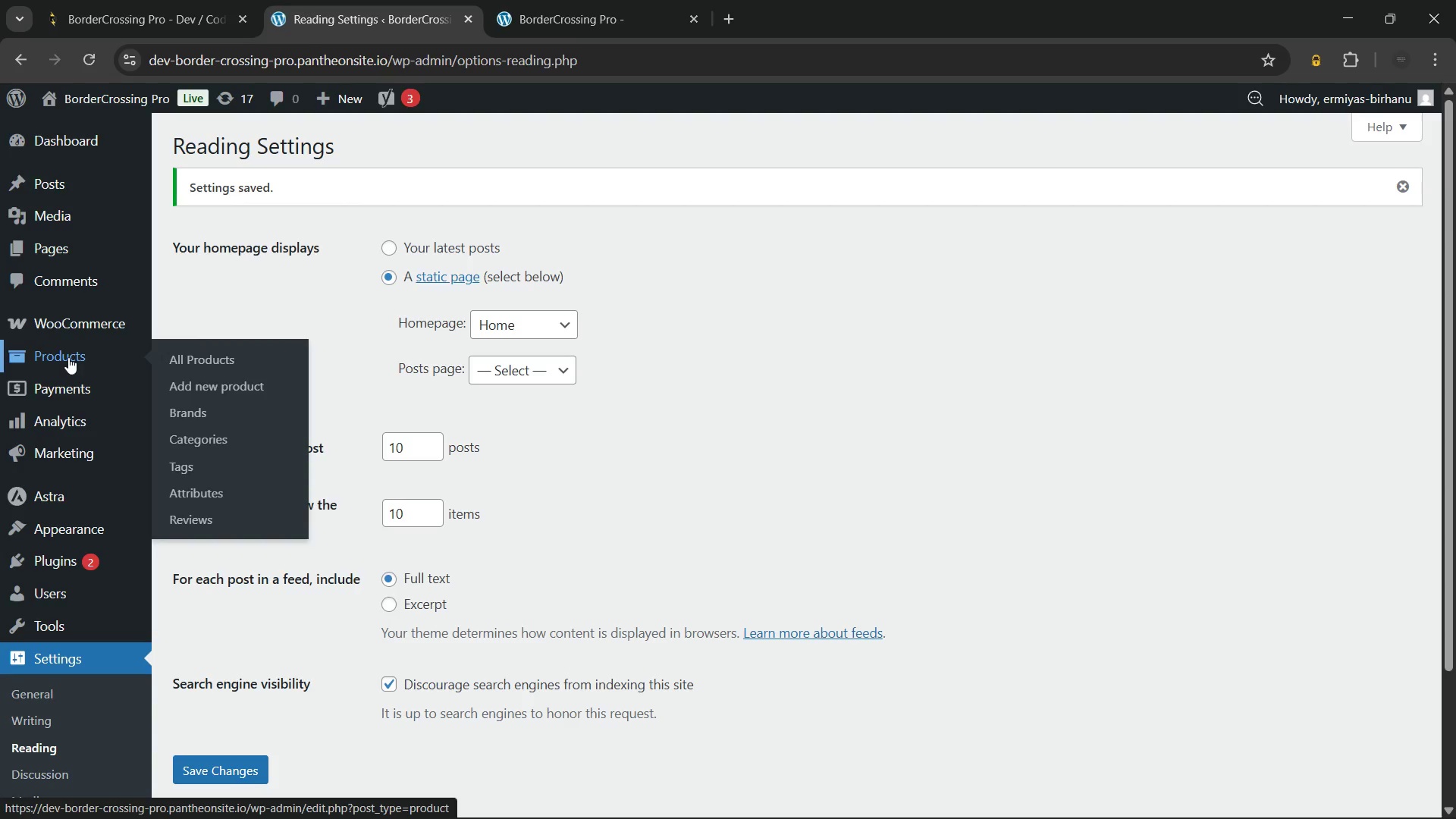 
left_click([795, 381])
 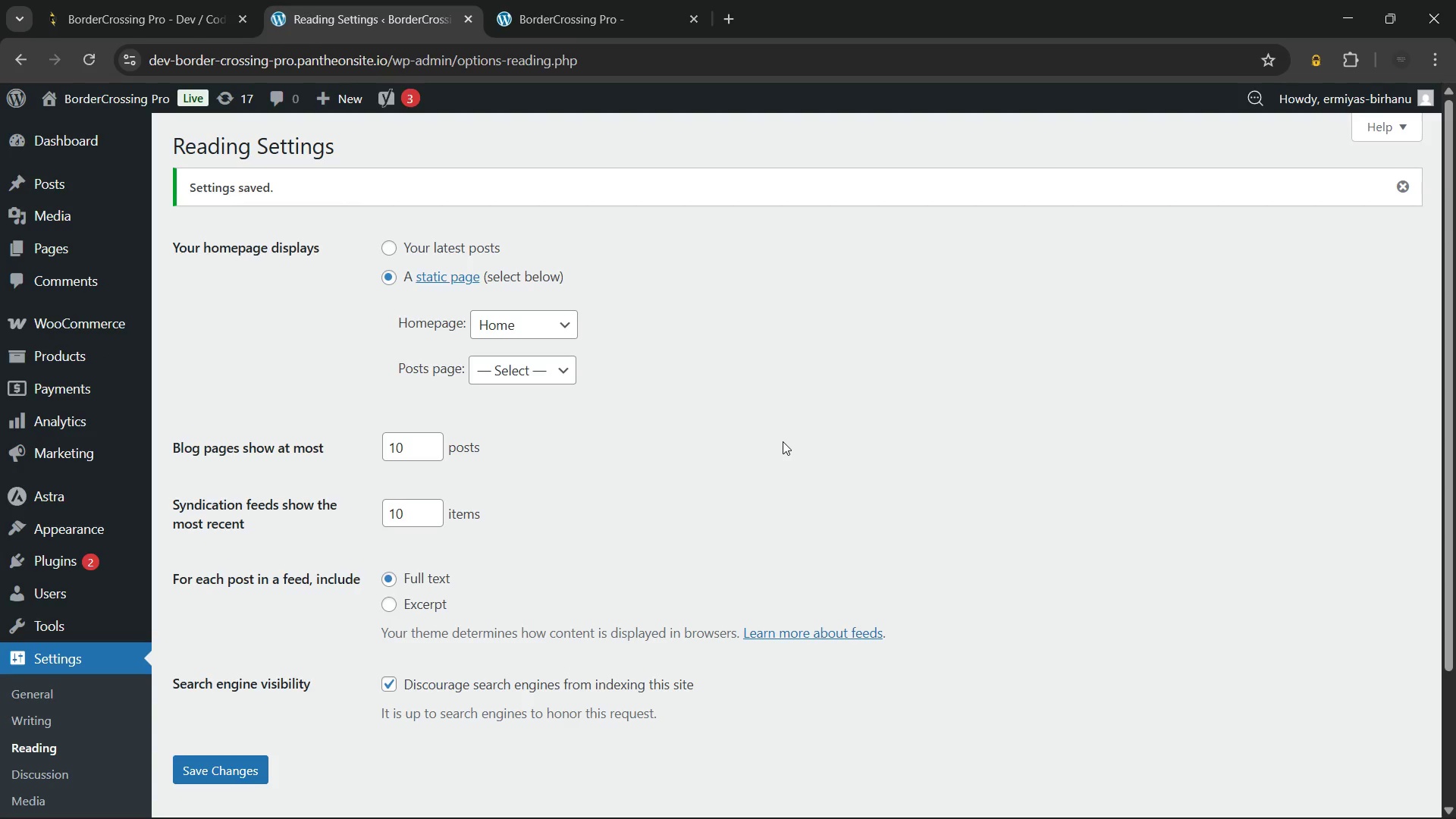 
scroll: coordinate [783, 441], scroll_direction: up, amount: 4.0
 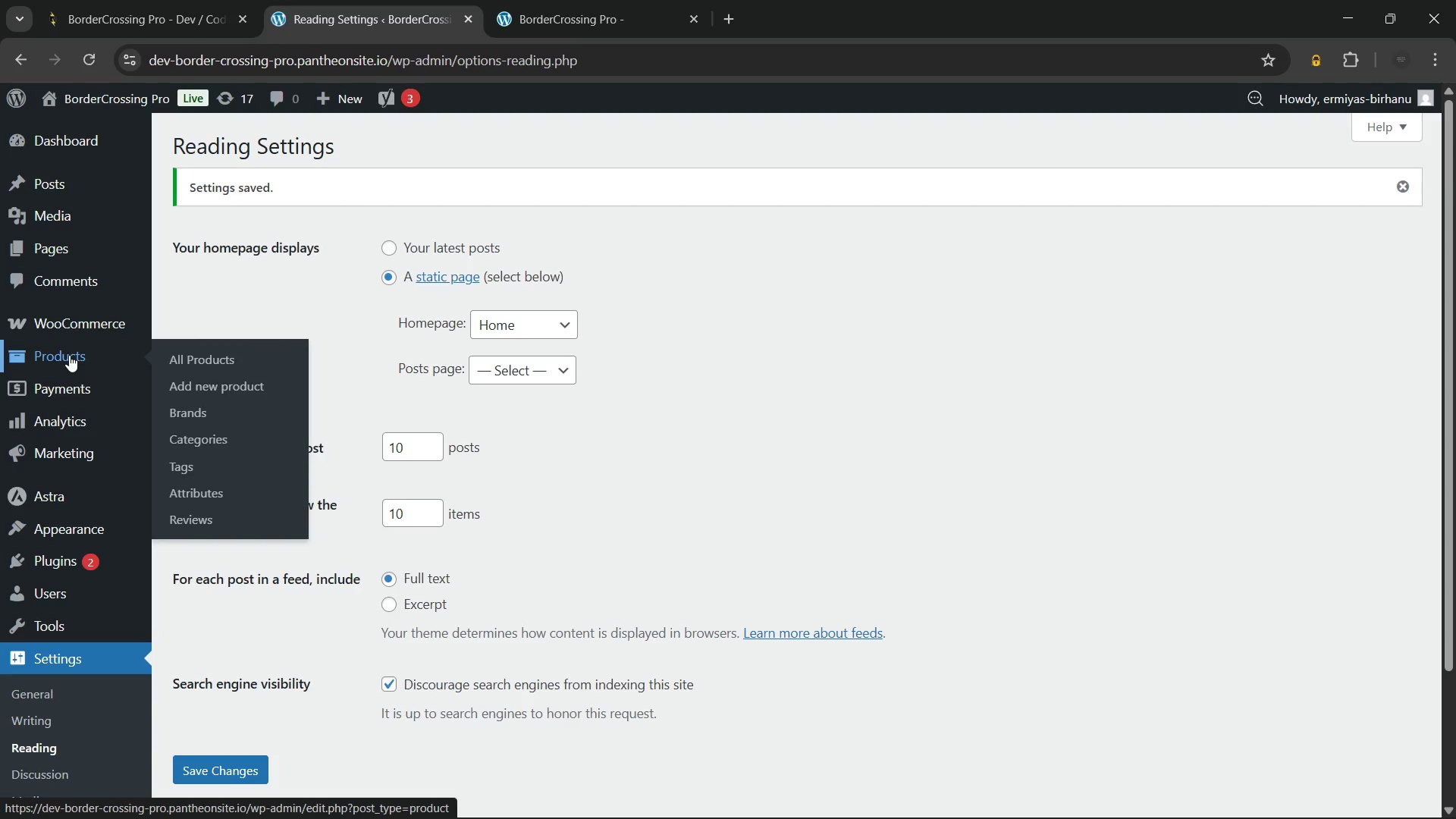 
left_click([69, 355])
 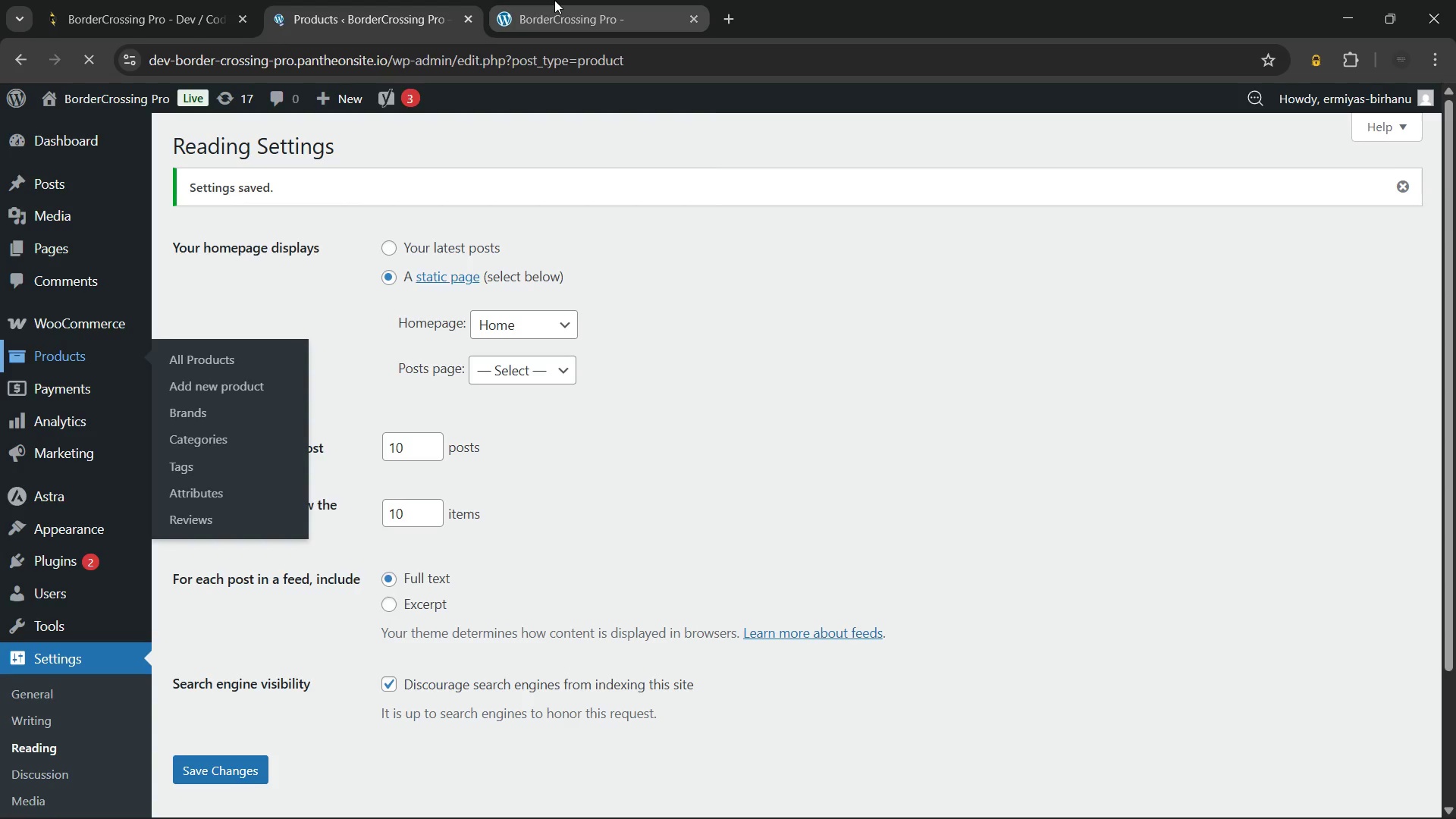 
left_click([554, 0])
 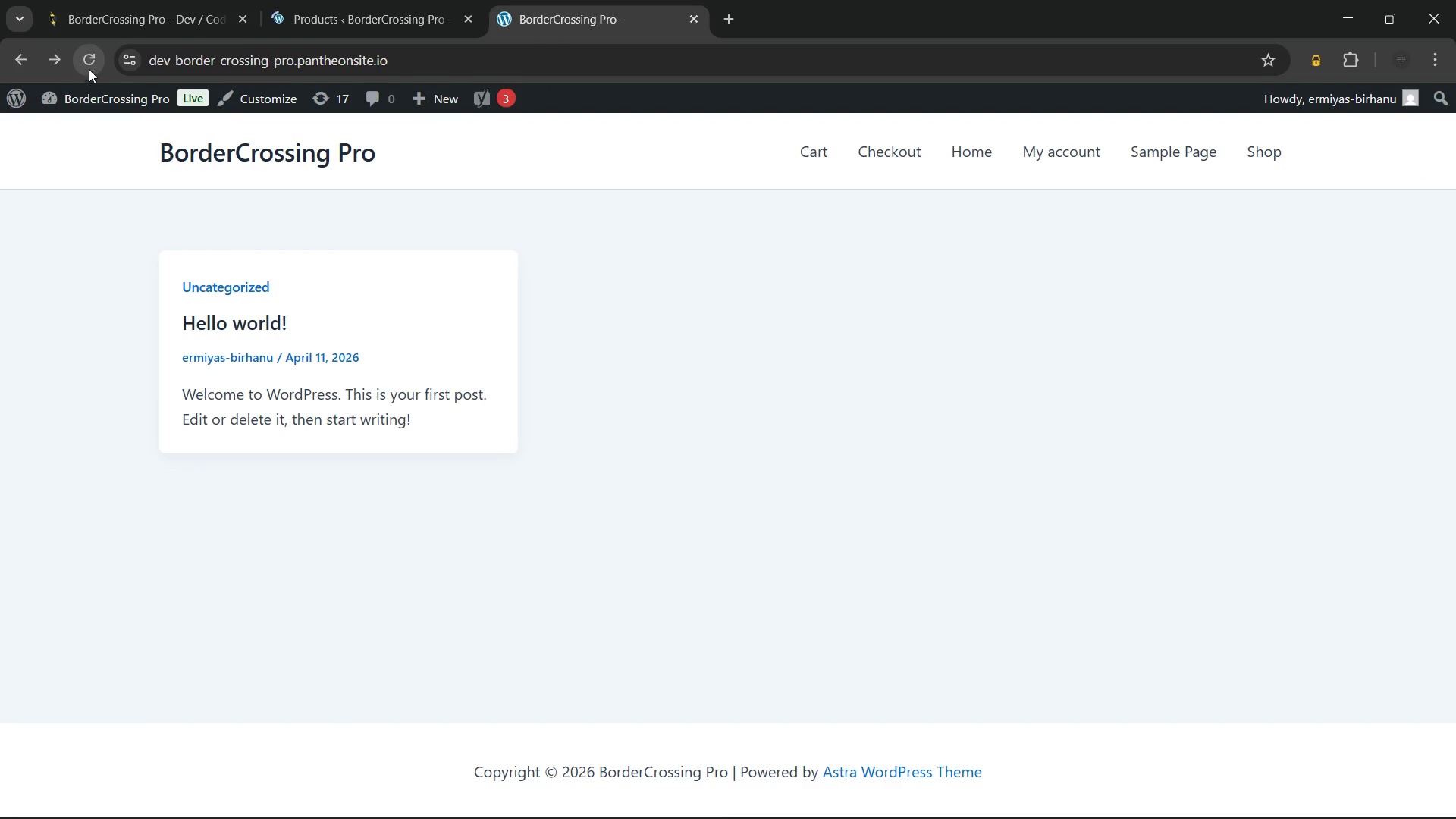 
left_click([89, 56])
 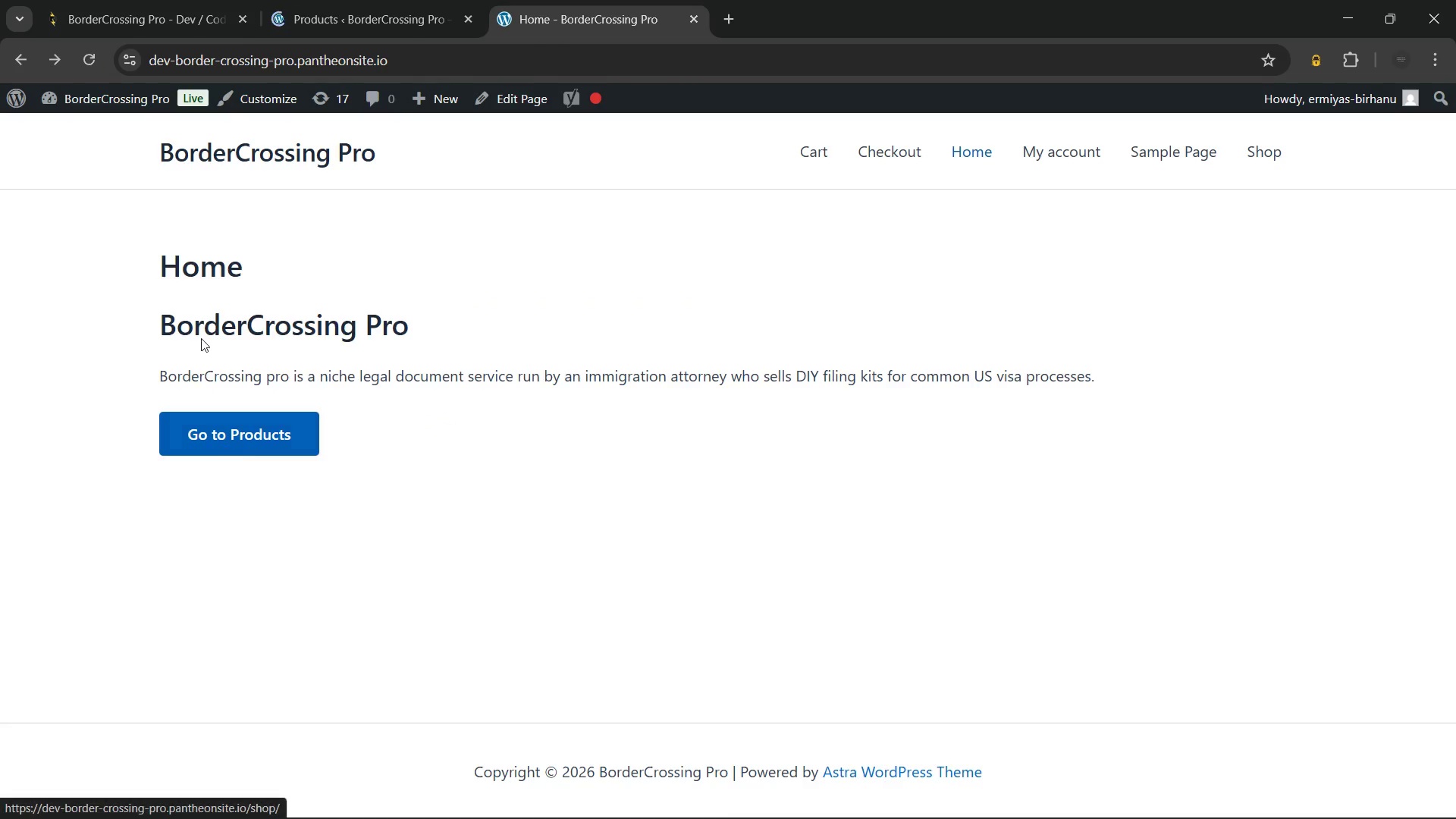 
left_click_drag(start_coordinate=[102, 228], to_coordinate=[1294, 419])
 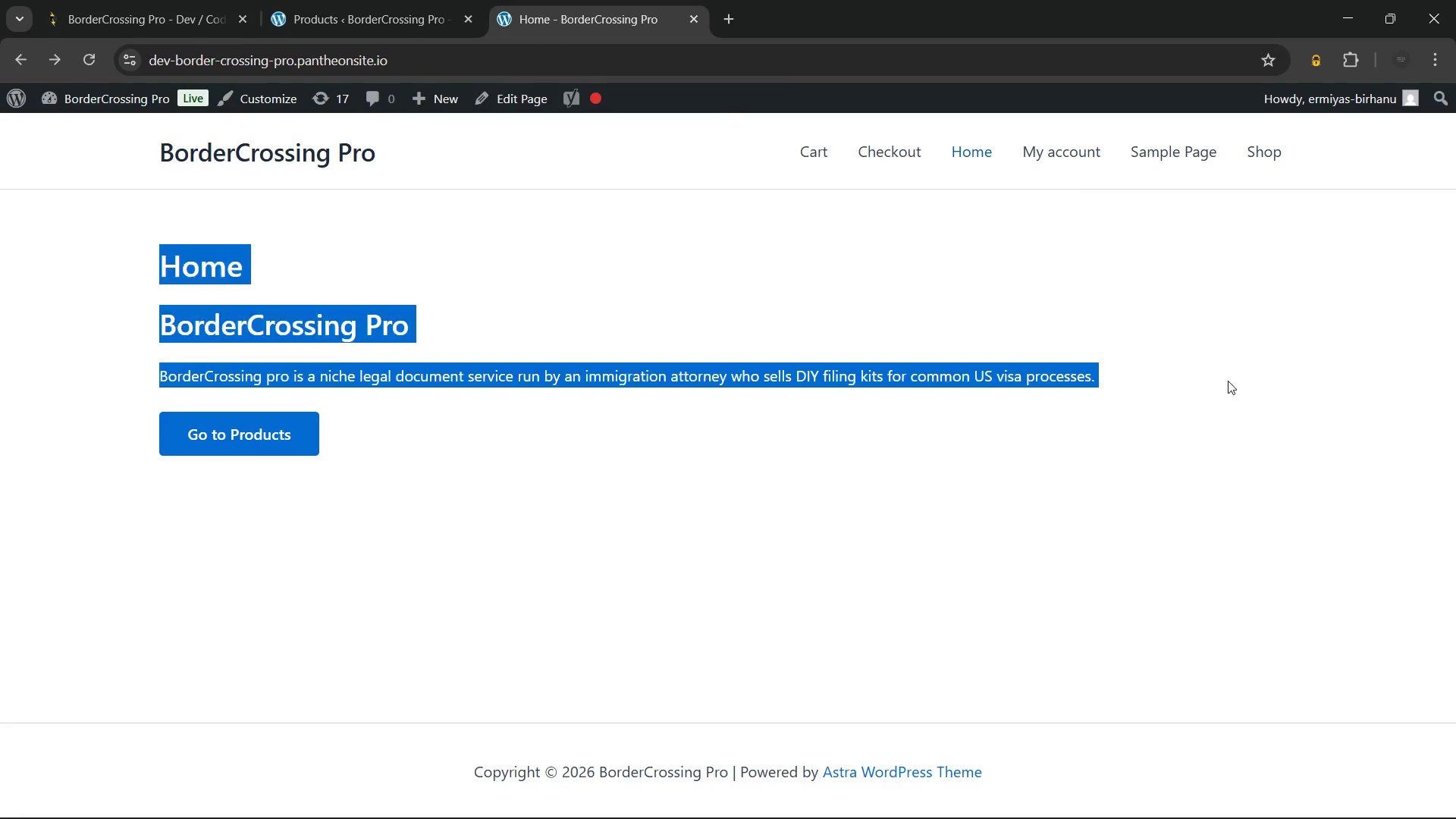 
left_click([1228, 381])
 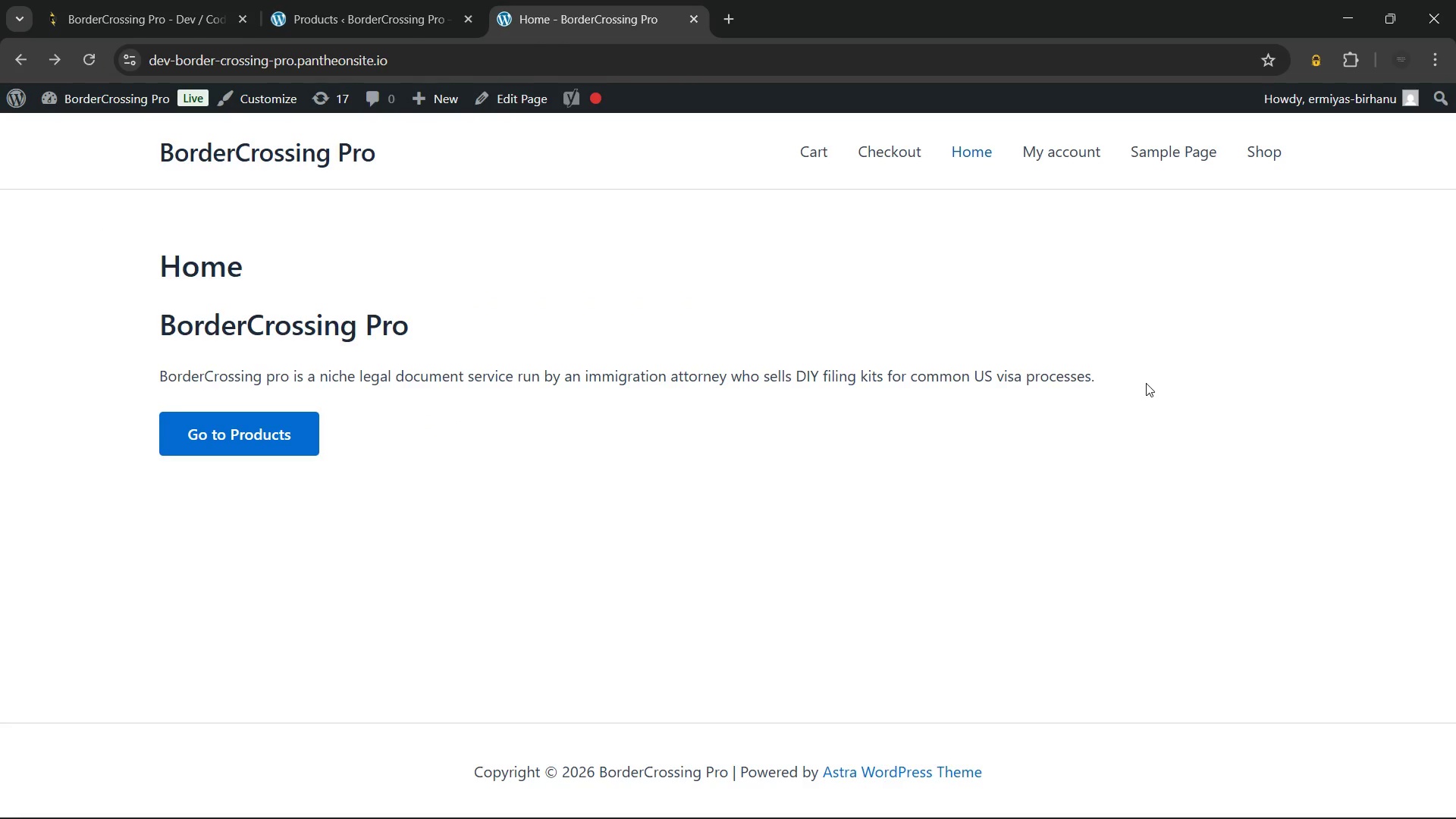 
left_click_drag(start_coordinate=[1146, 383], to_coordinate=[136, 259])
 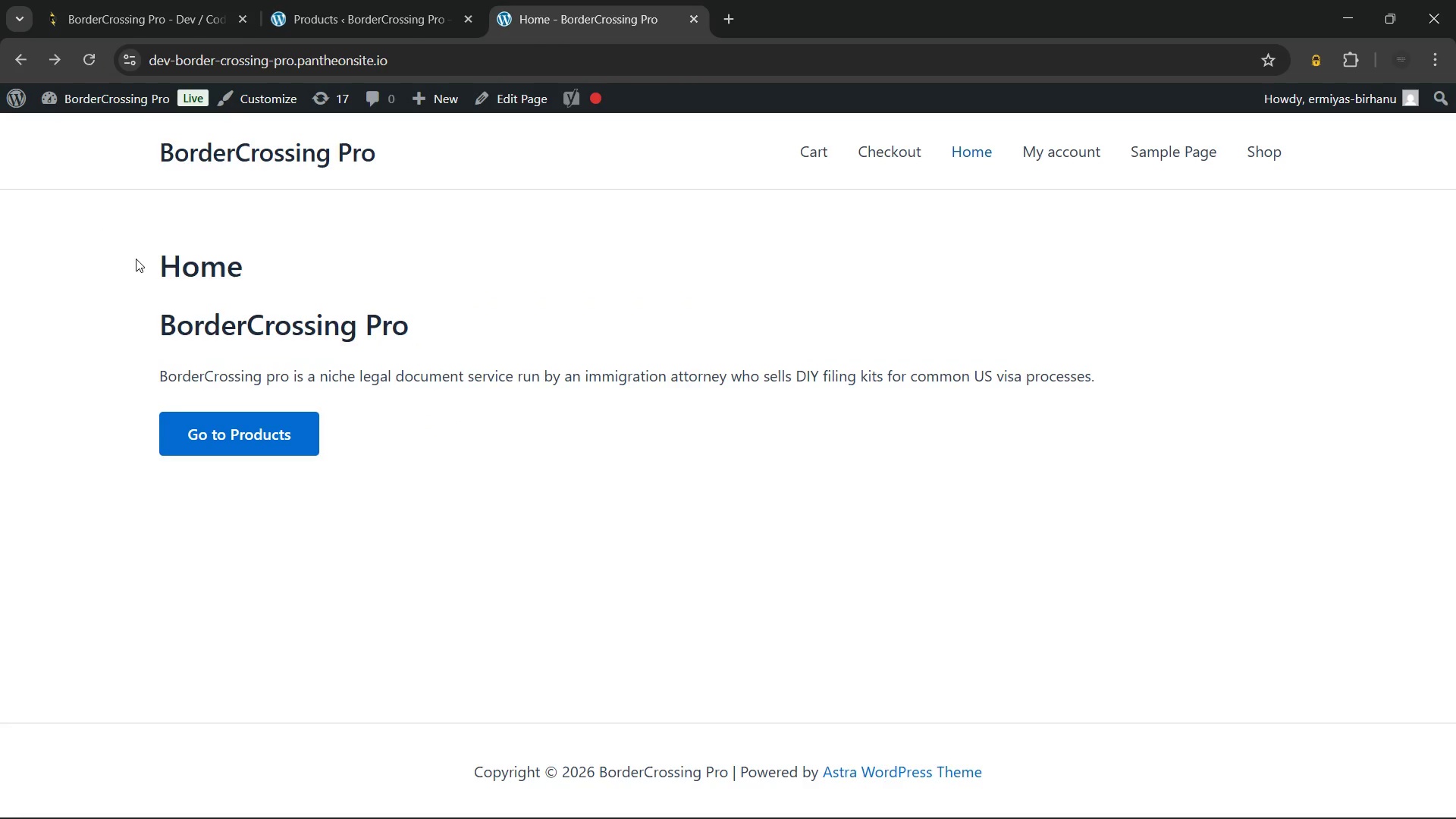 
left_click([136, 259])
 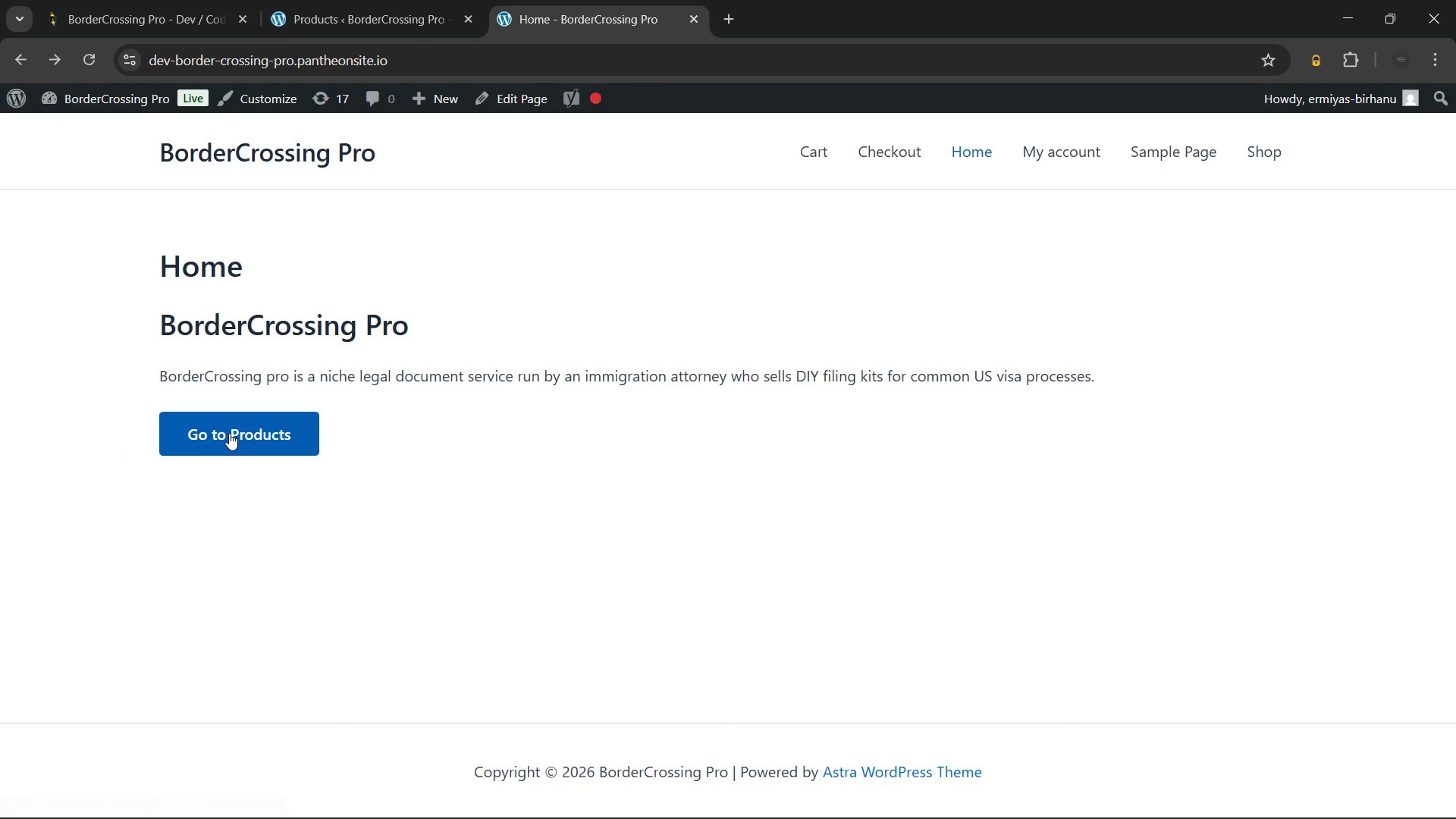 
left_click([229, 433])
 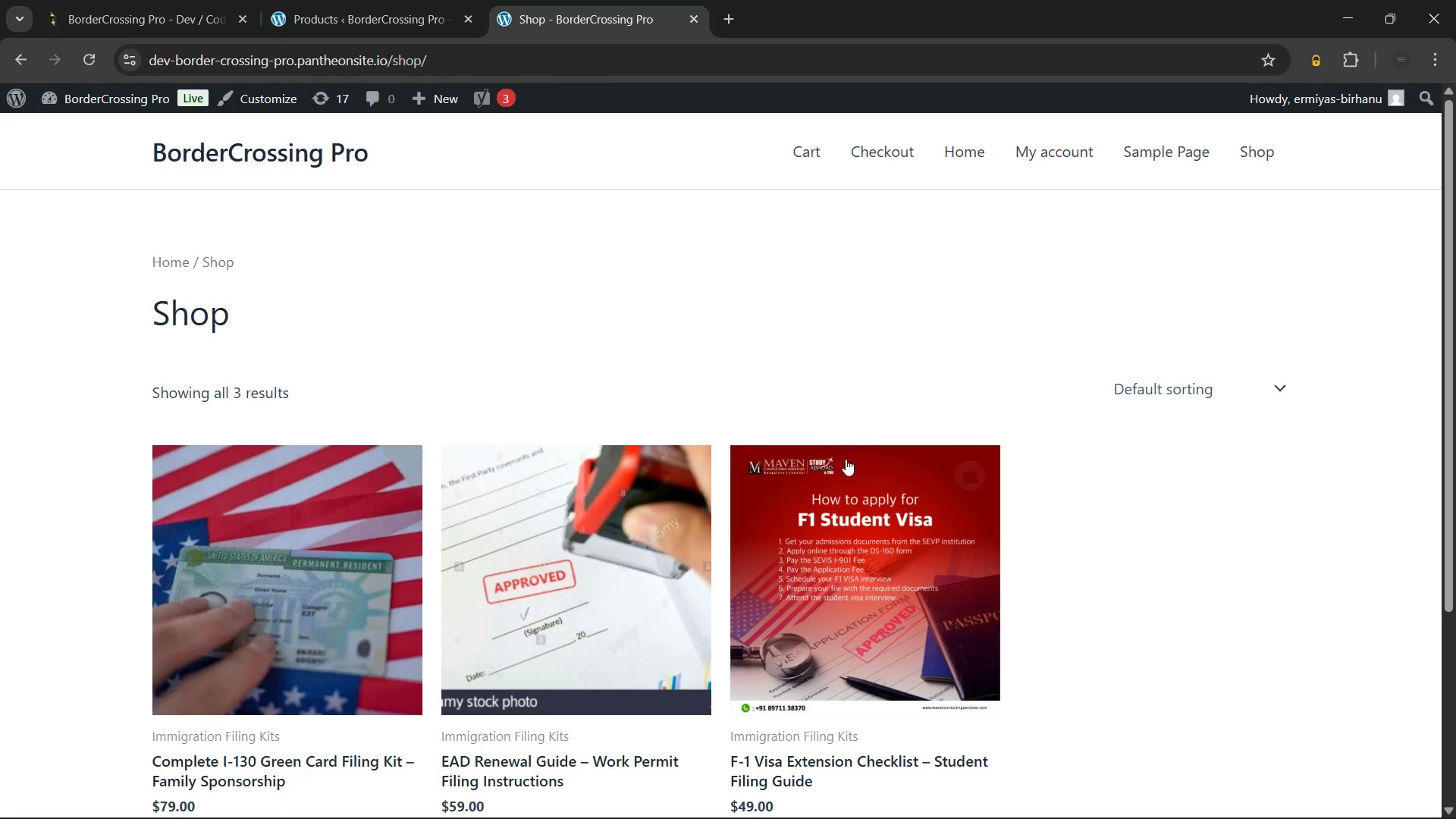 
scroll: coordinate [710, 512], scroll_direction: down, amount: 3.0
 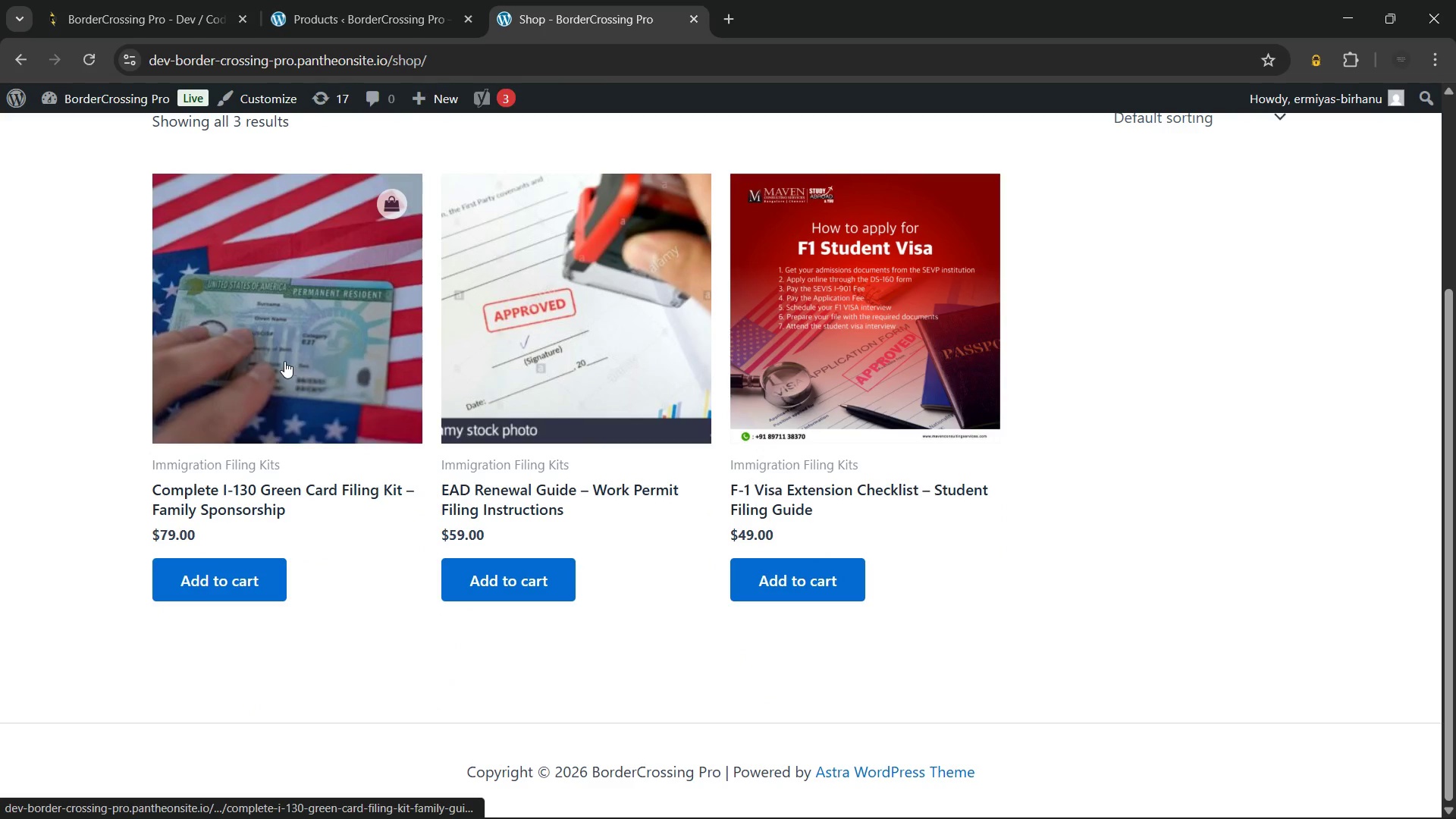 
left_click([284, 361])
 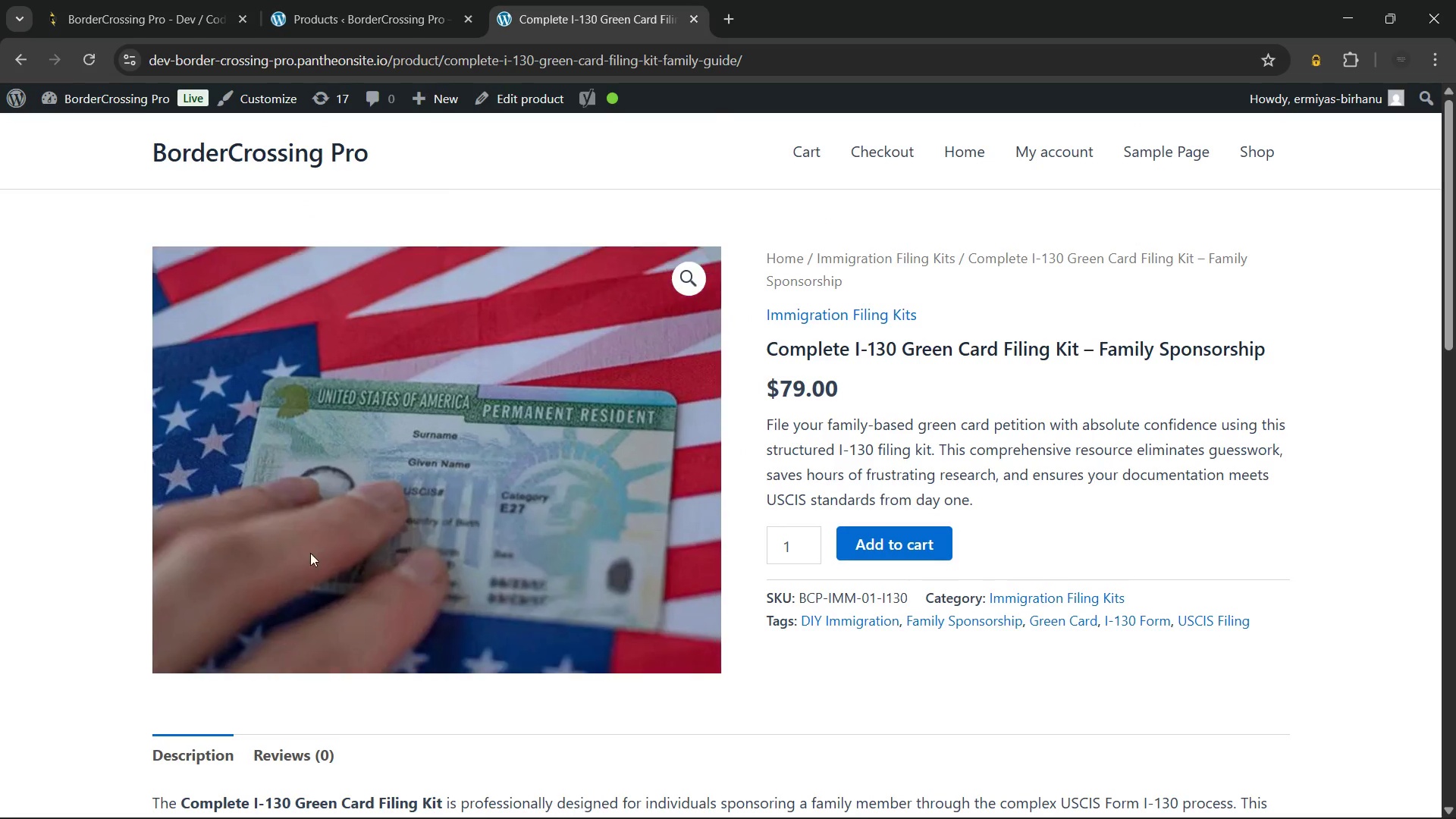 
scroll: coordinate [867, 409], scroll_direction: down, amount: 7.0
 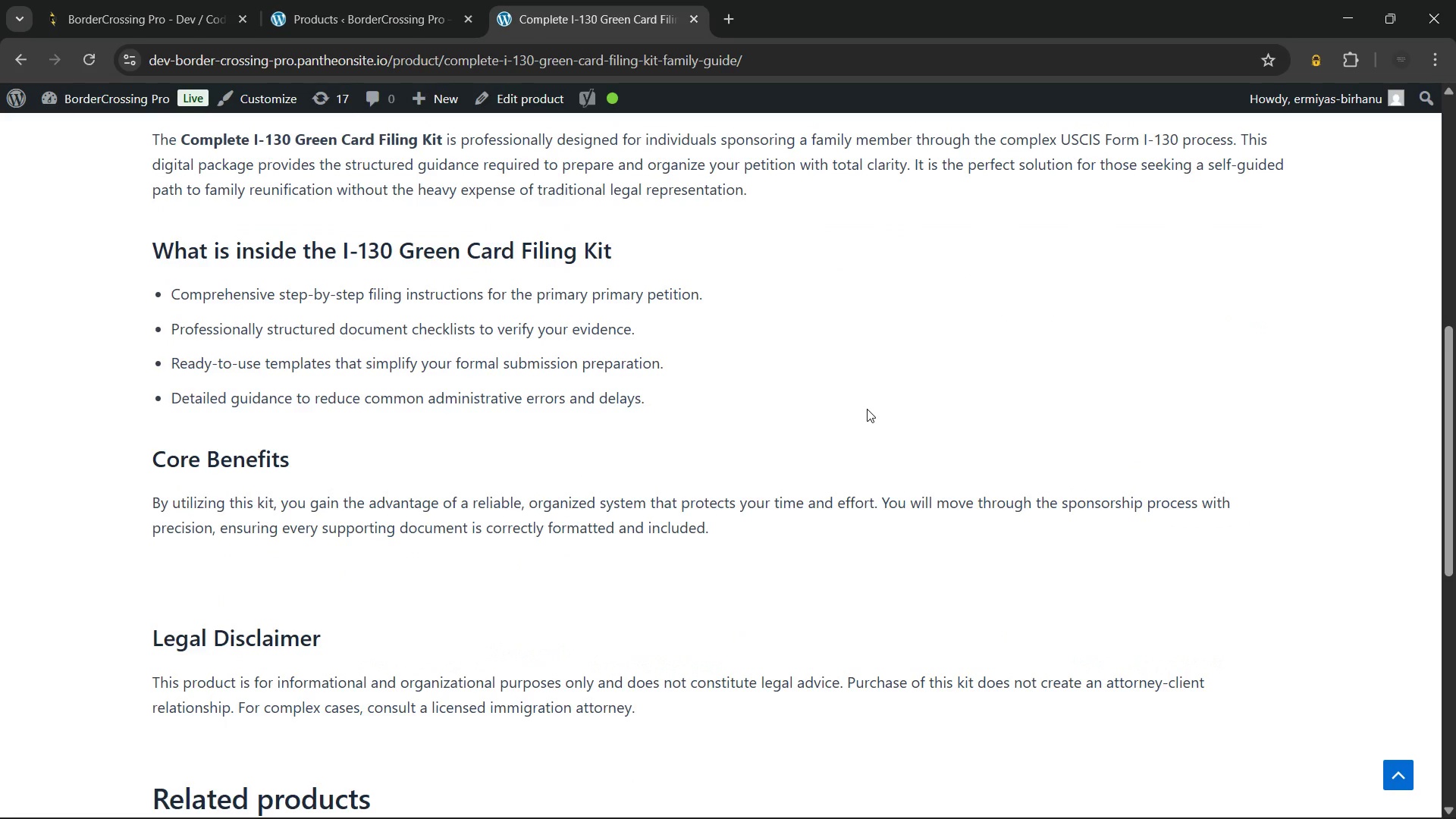 
scroll: coordinate [867, 409], scroll_direction: up, amount: 6.0
 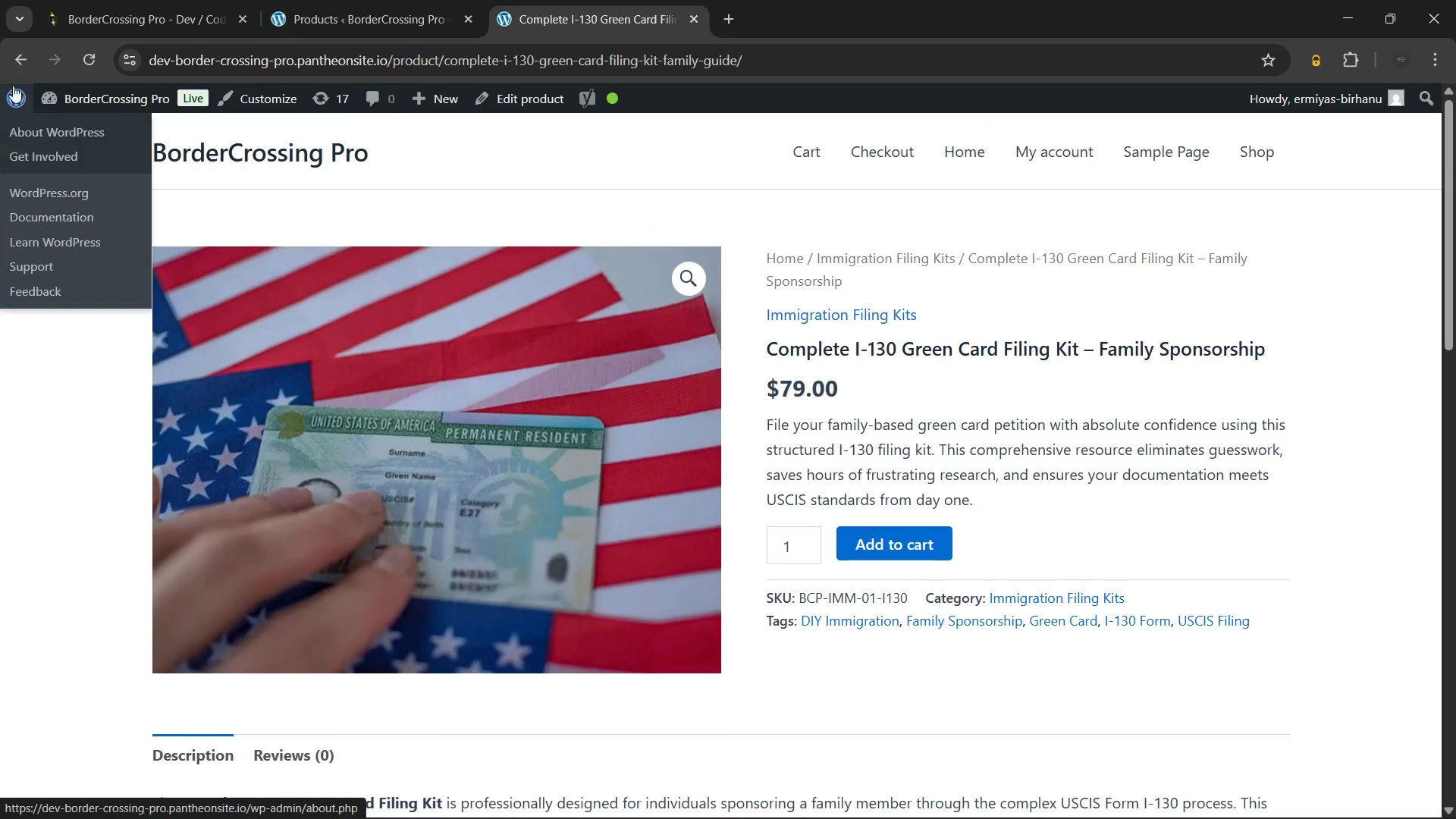 
left_click([19, 62])
 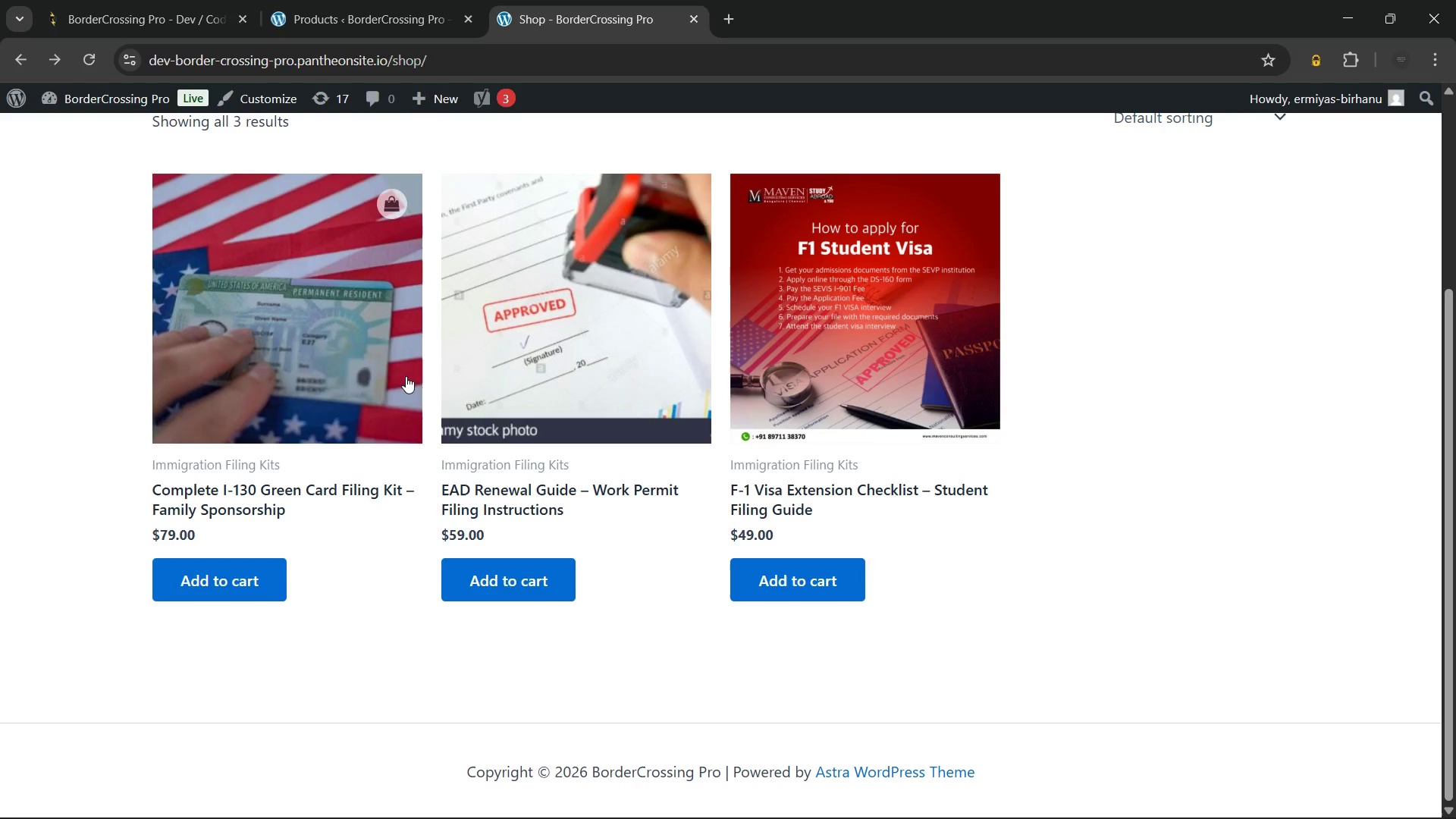 
left_click([529, 342])
 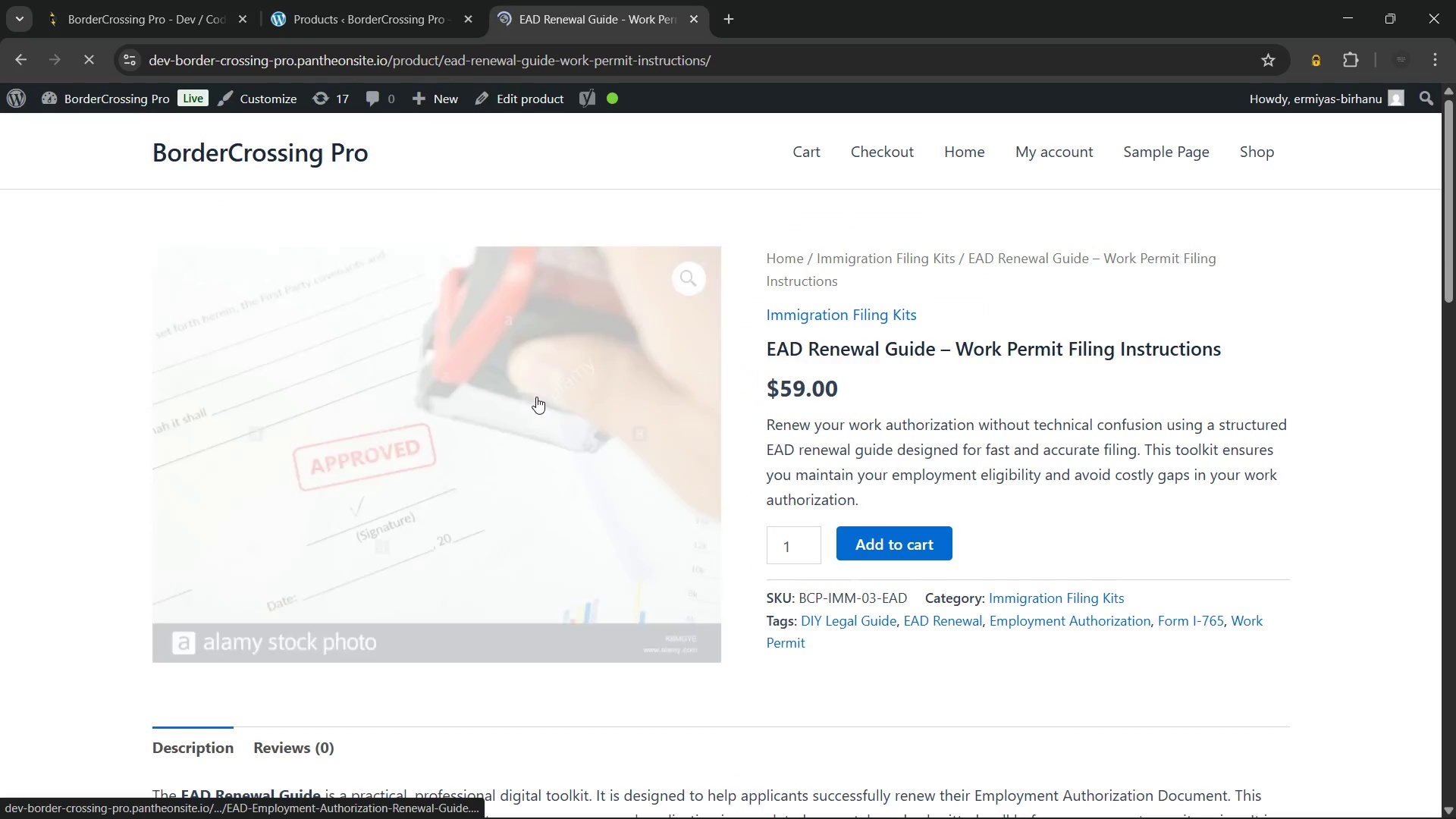 
scroll: coordinate [536, 397], scroll_direction: down, amount: 4.0
 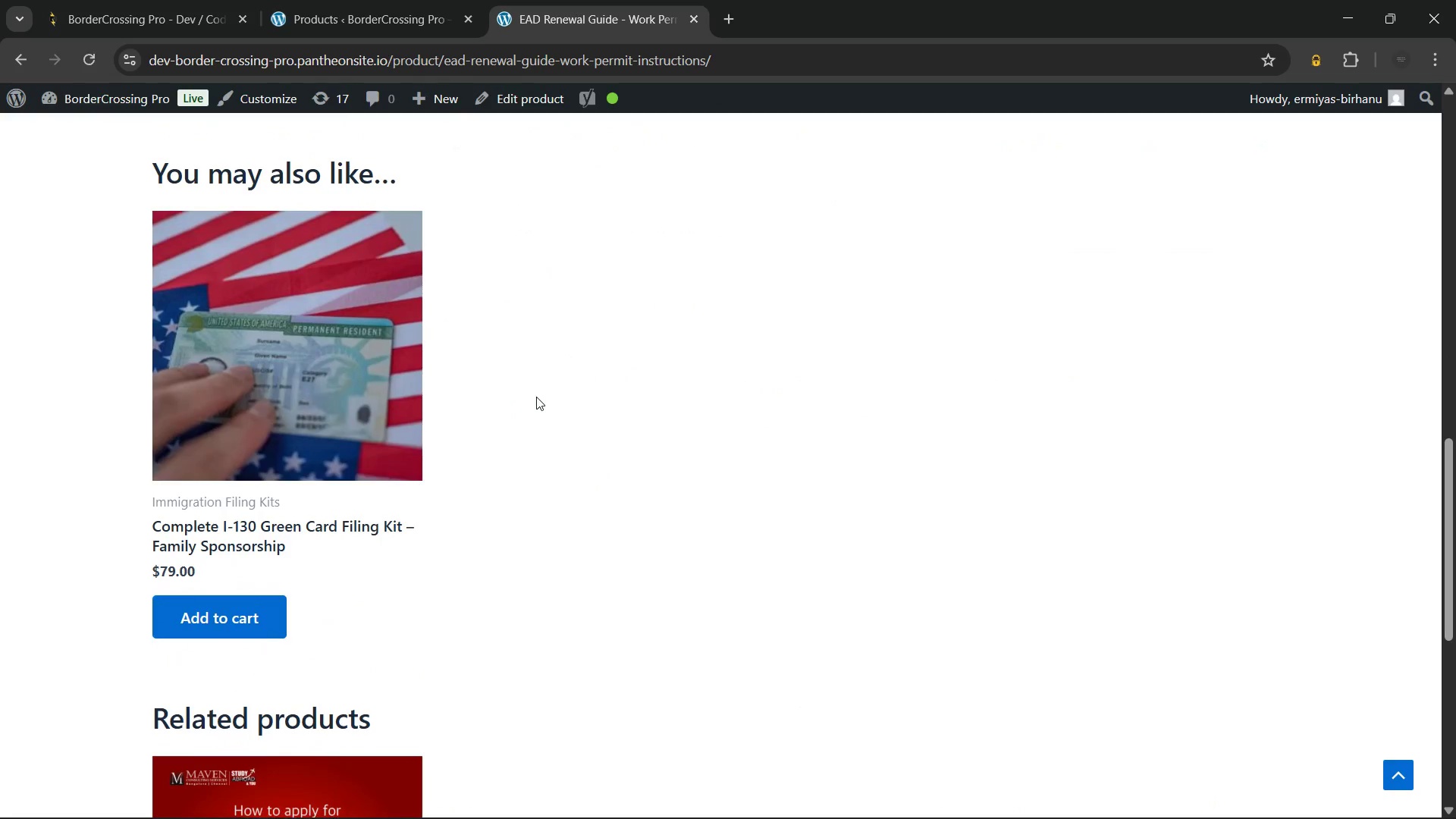 
scroll: coordinate [524, 400], scroll_direction: up, amount: 15.0
 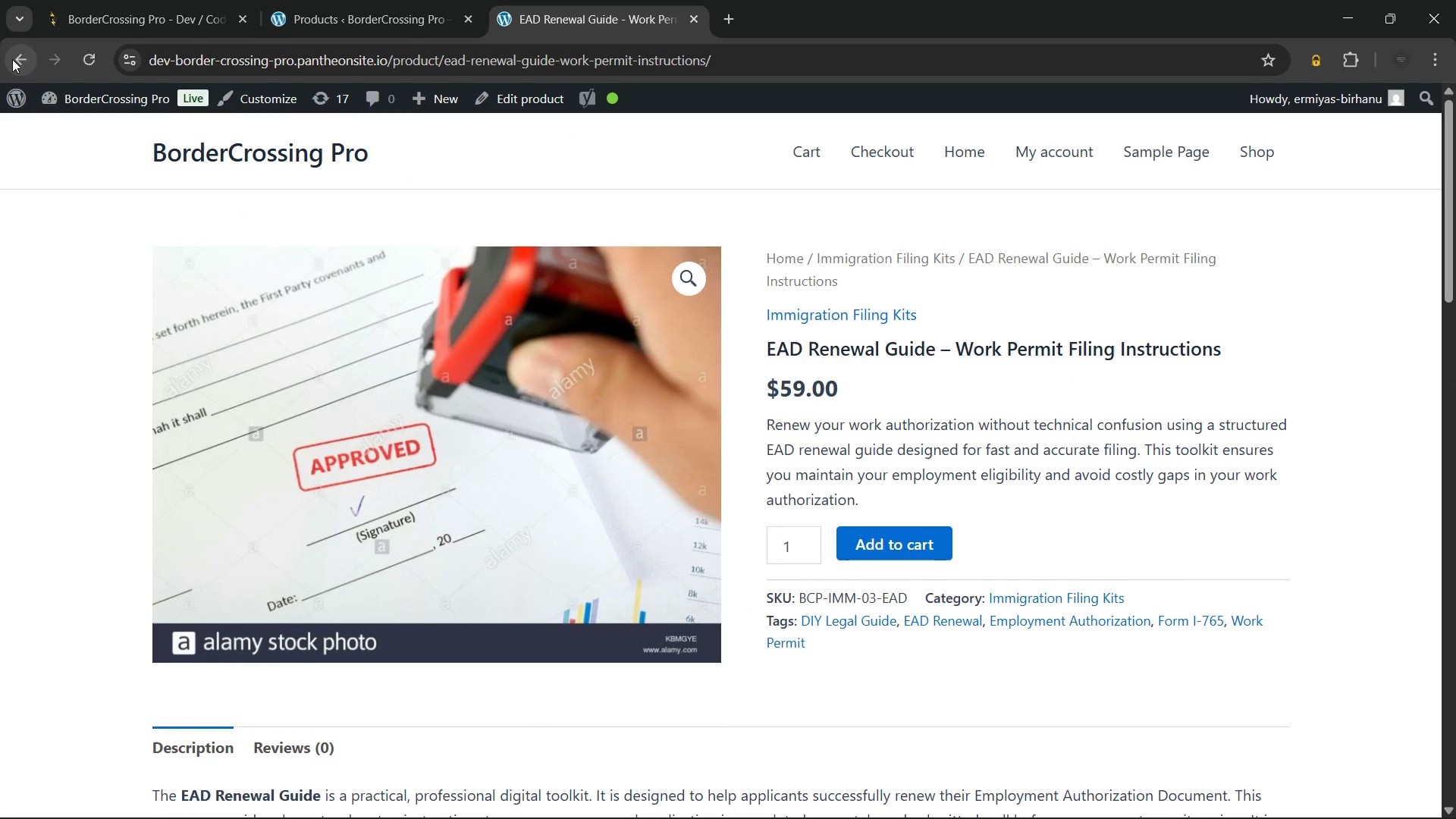 
left_click([12, 59])
 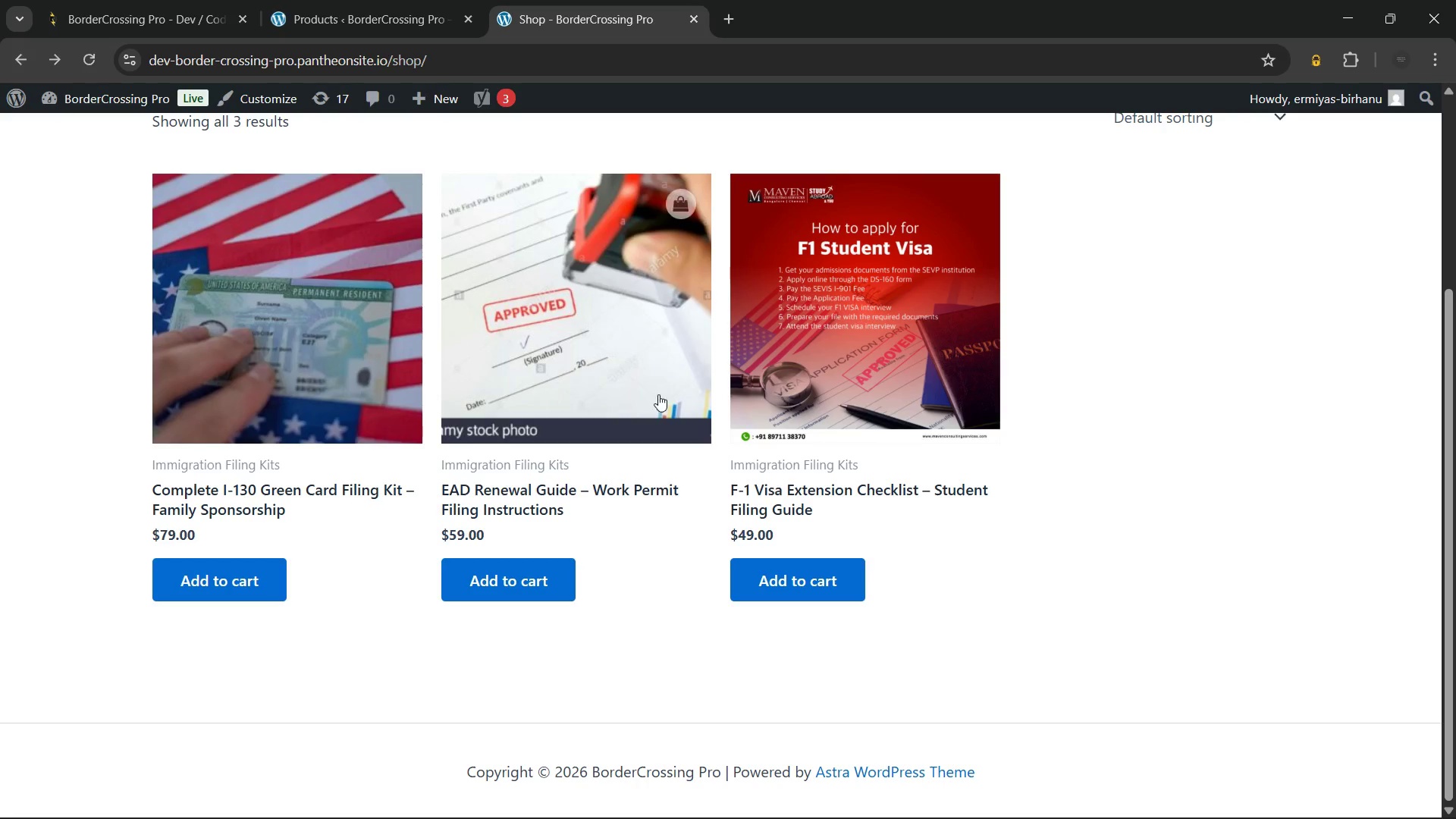 
left_click([841, 319])
 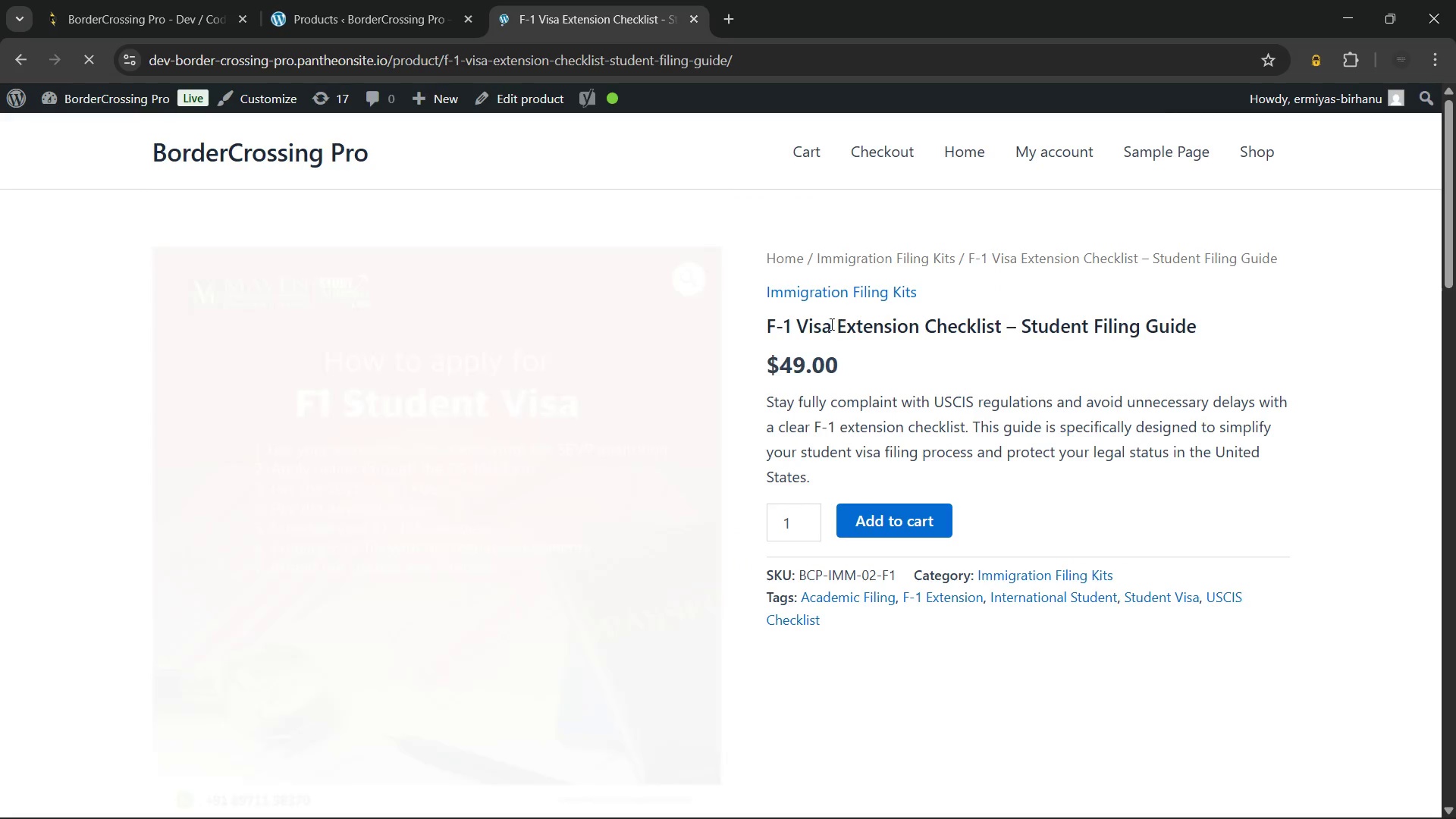 
scroll: coordinate [618, 447], scroll_direction: down, amount: 15.0
 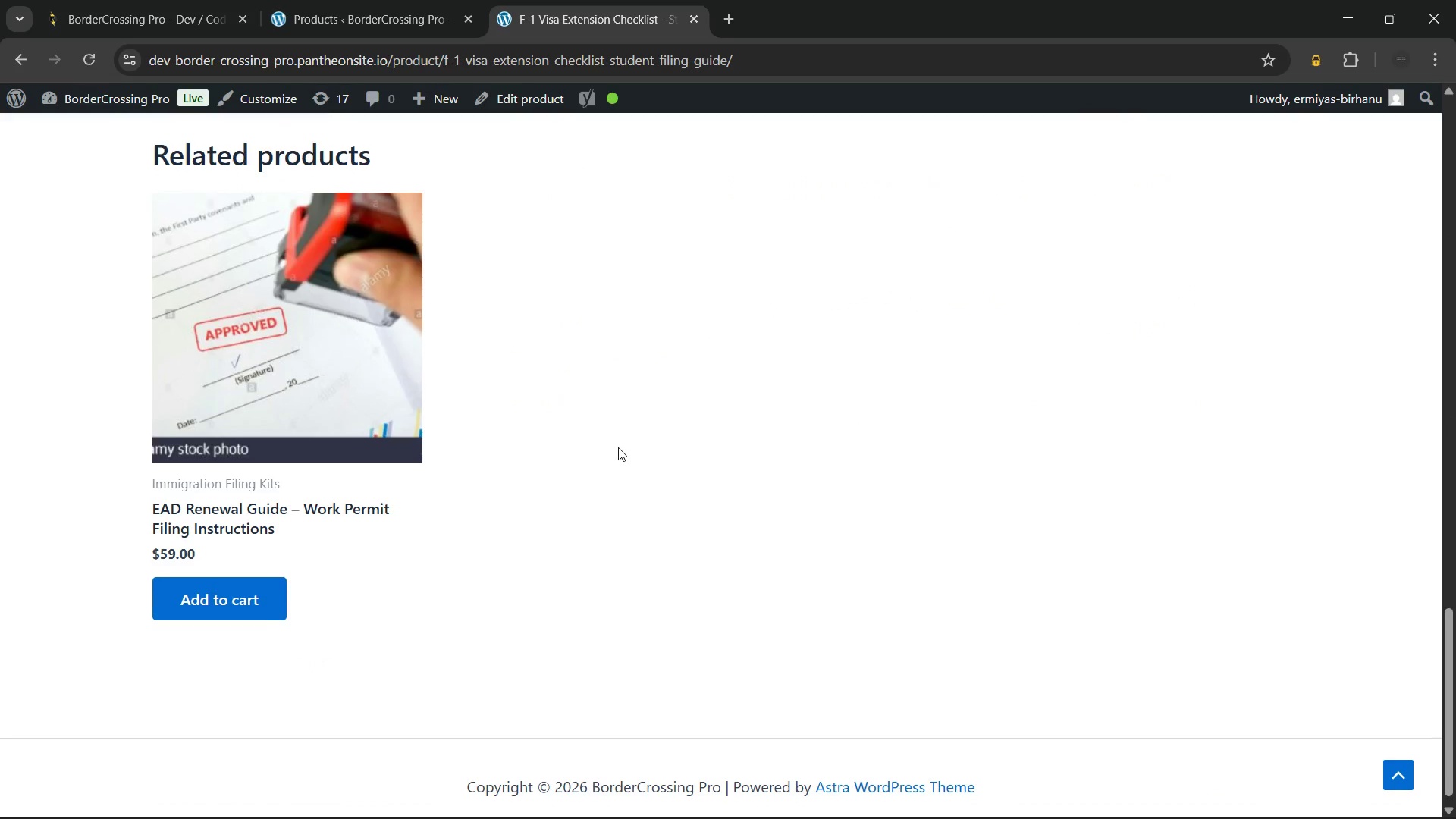 
scroll: coordinate [618, 447], scroll_direction: up, amount: 21.0
 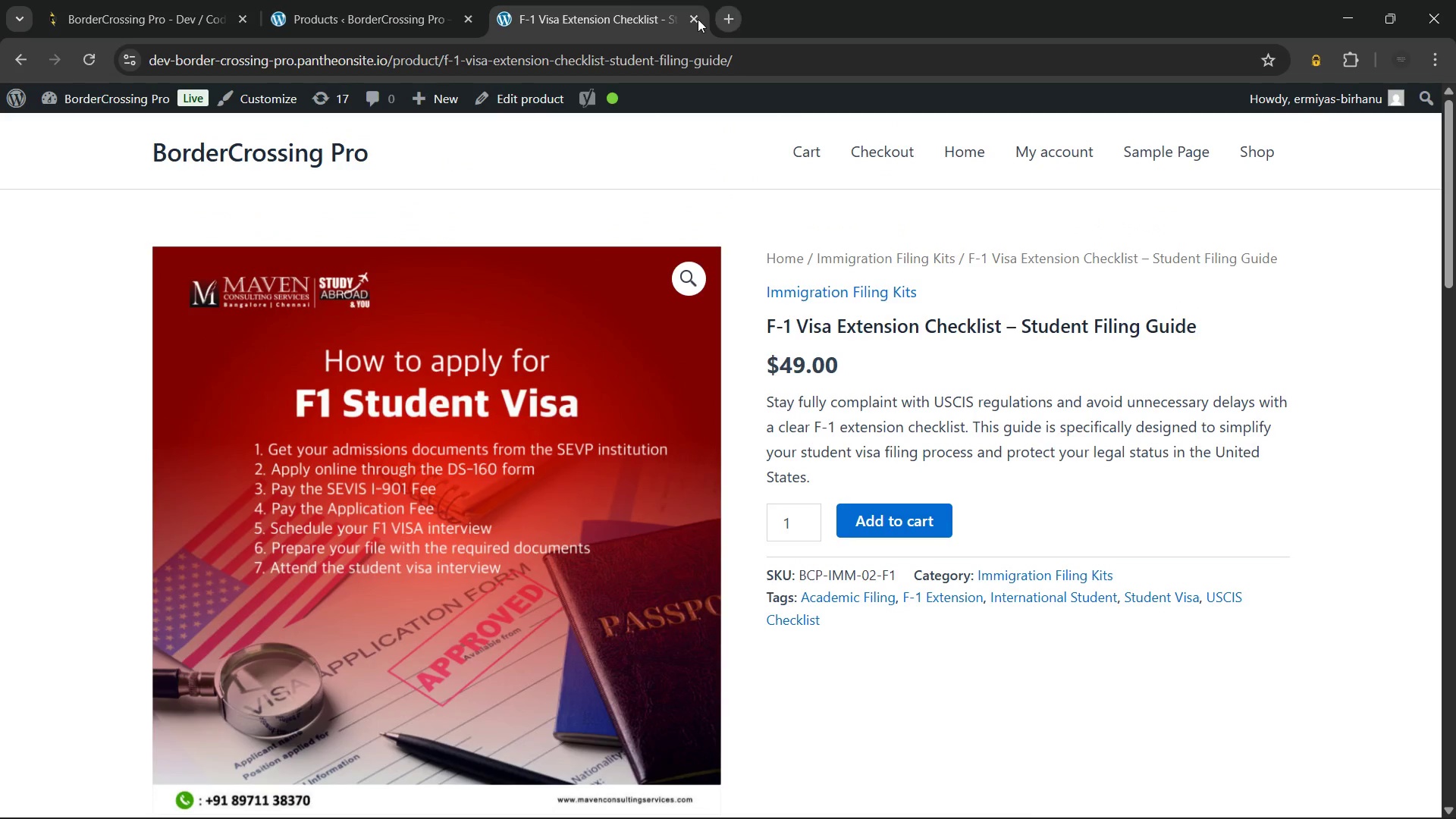 
left_click([697, 19])
 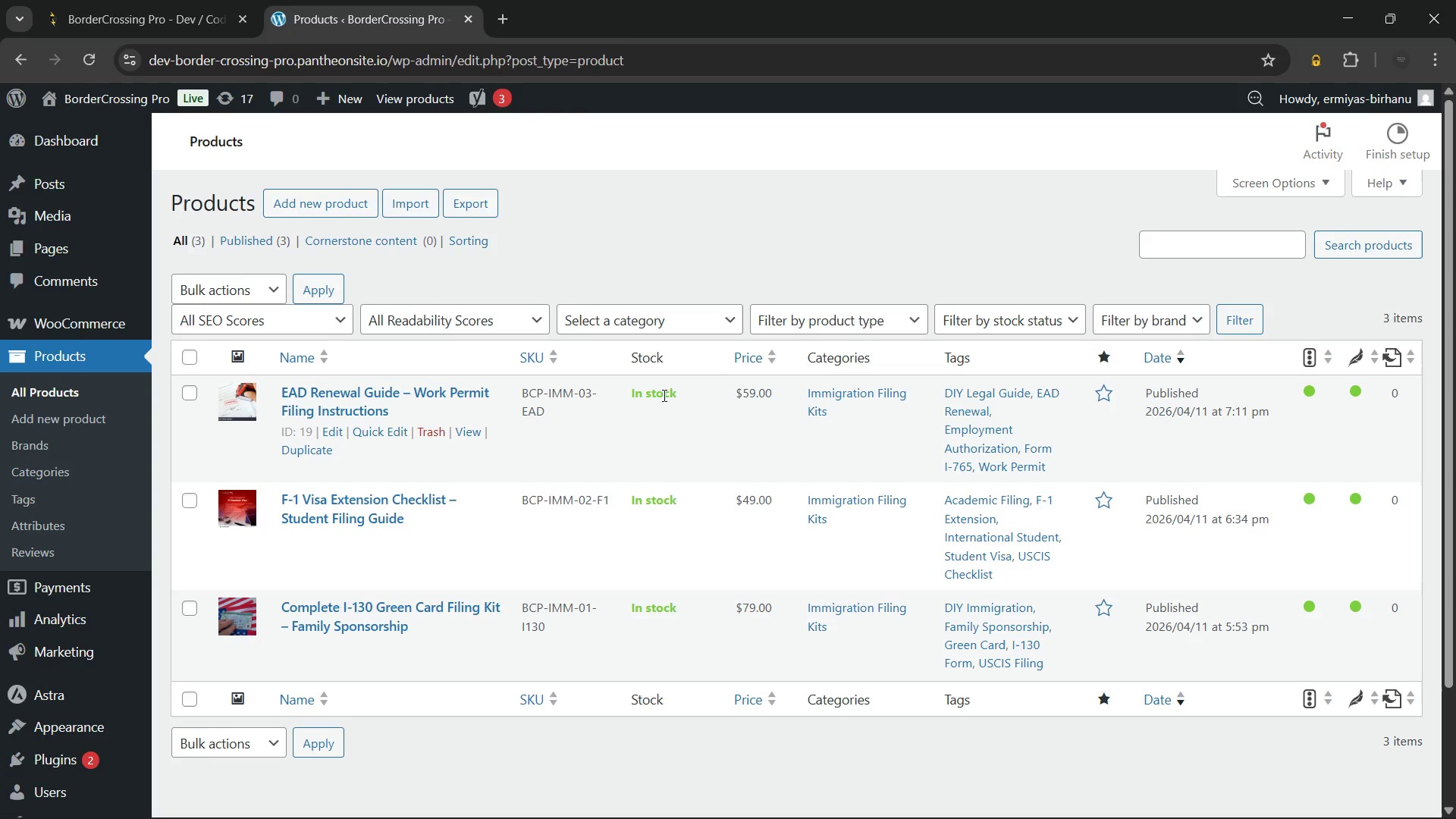 
wait(79.27)
 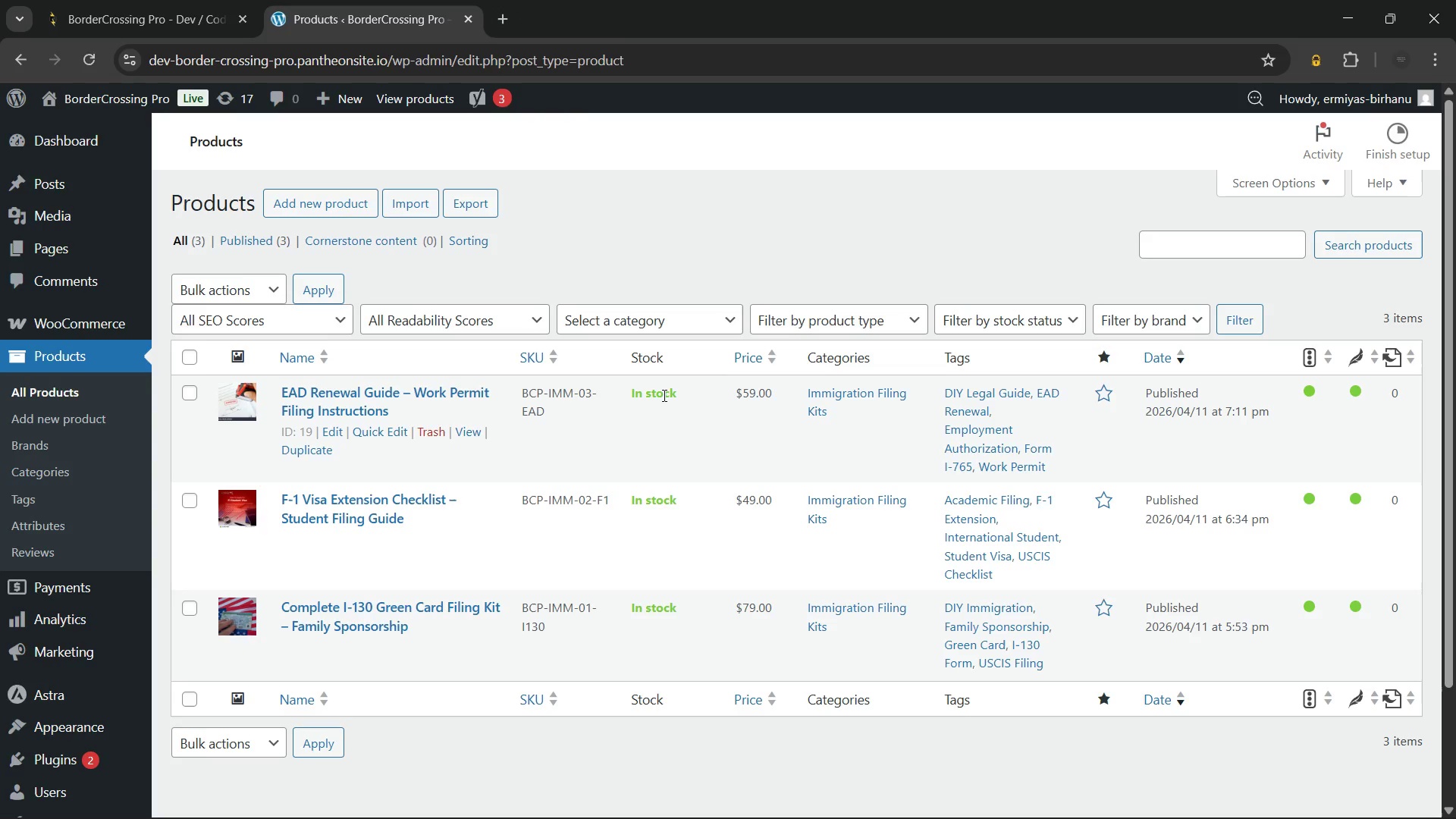 
scroll: coordinate [744, 395], scroll_direction: up, amount: 6.0
 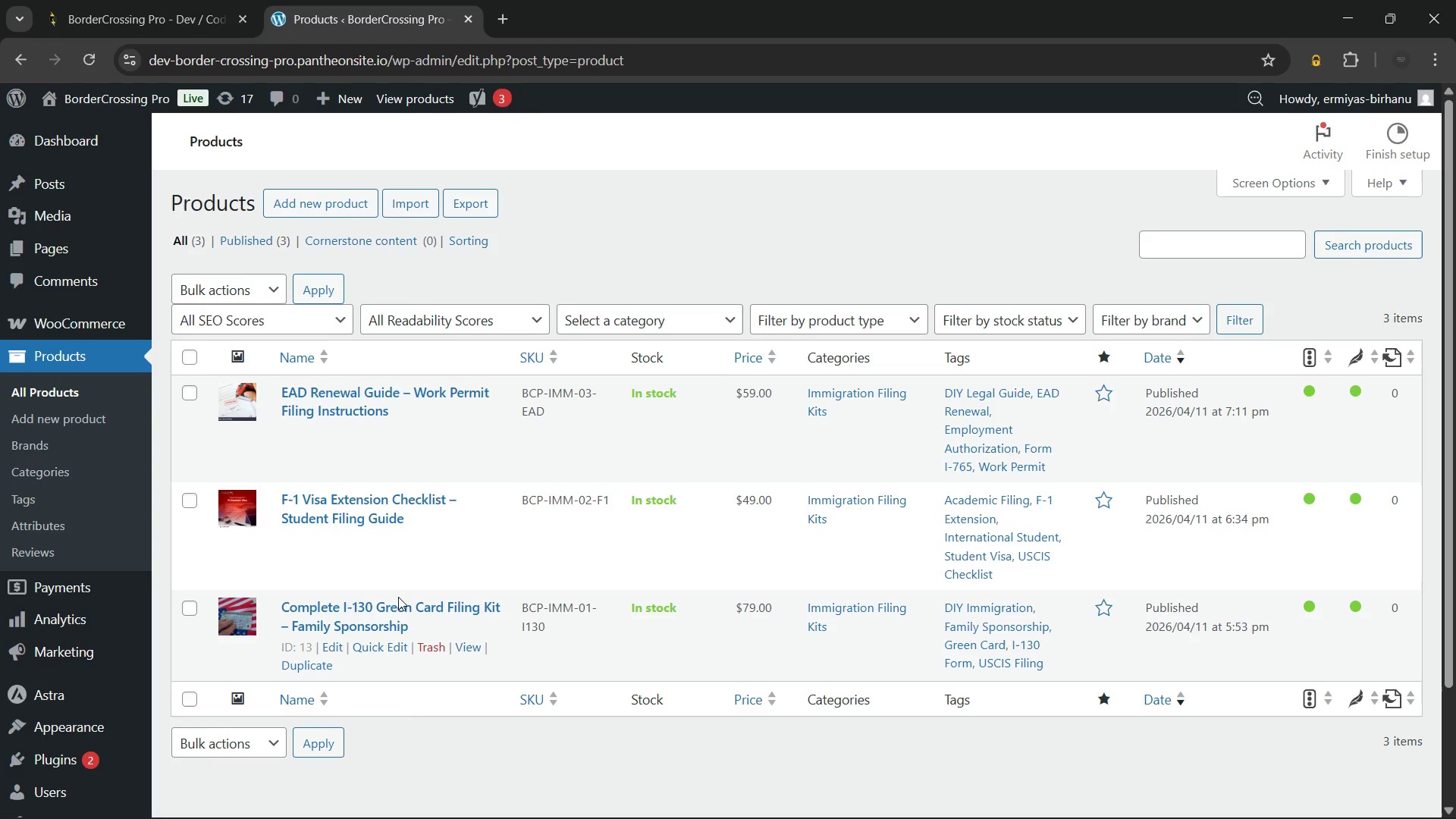 
wait(11.77)
 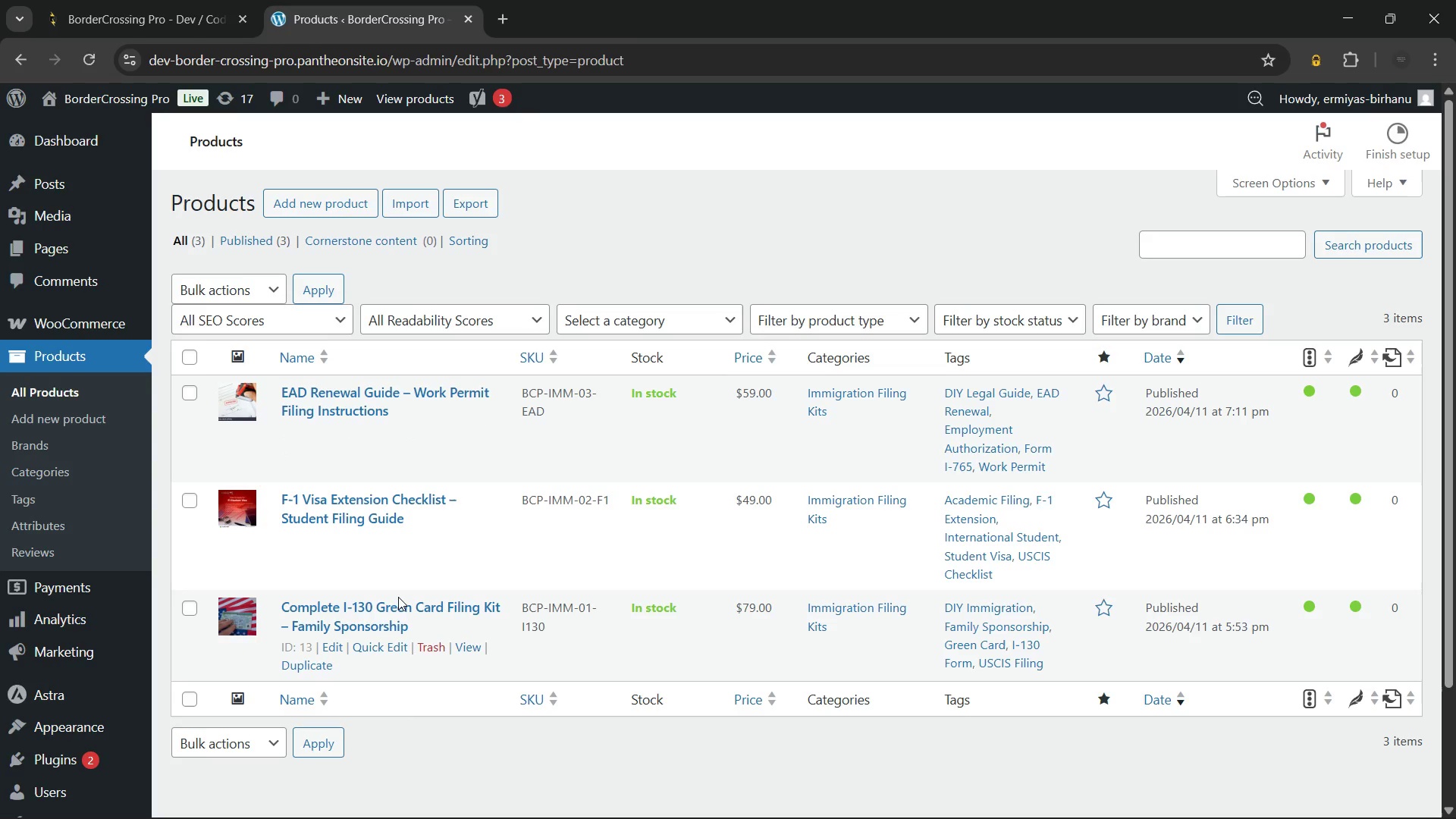 
left_click([463, 202])
 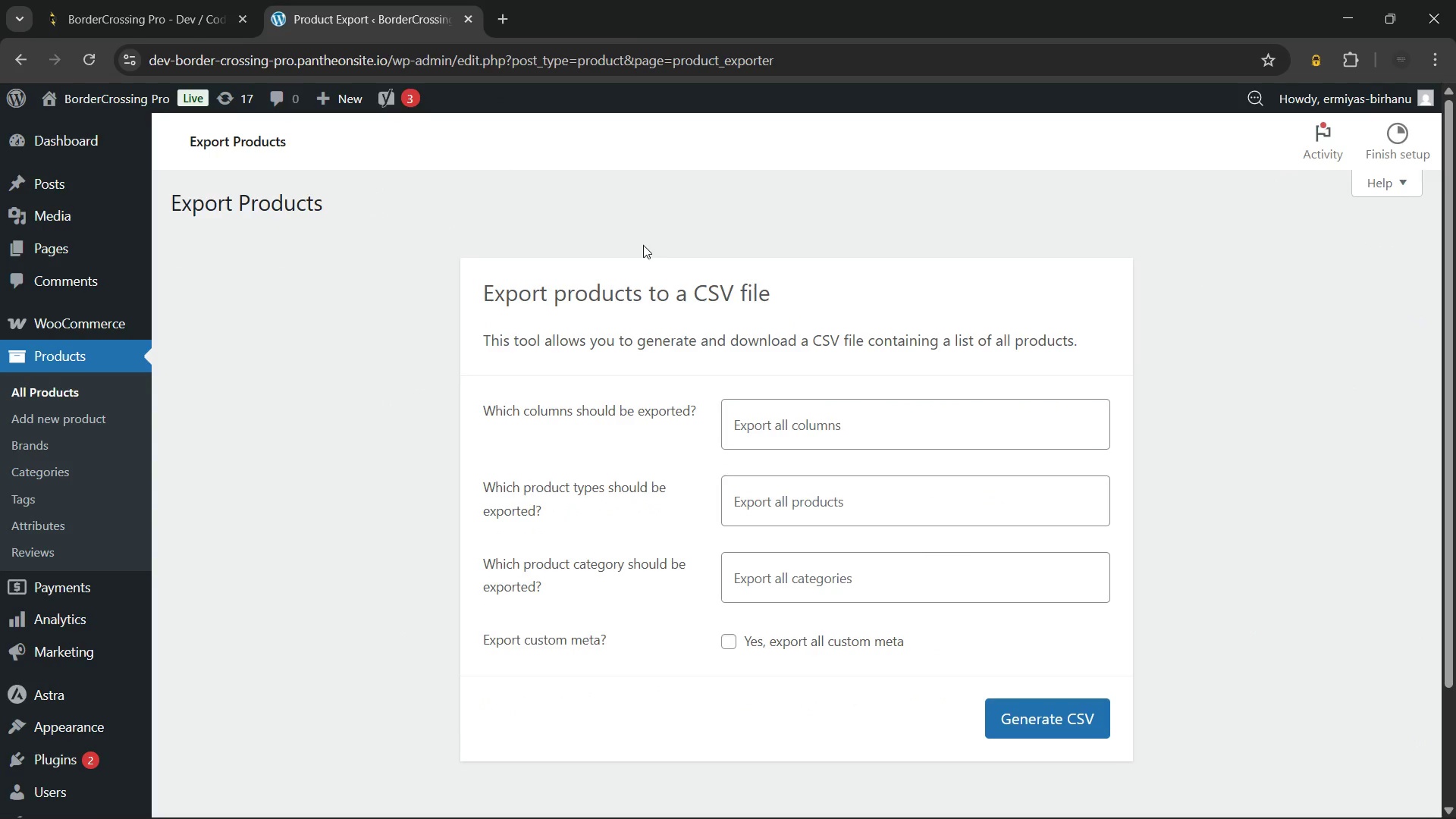 
wait(15.53)
 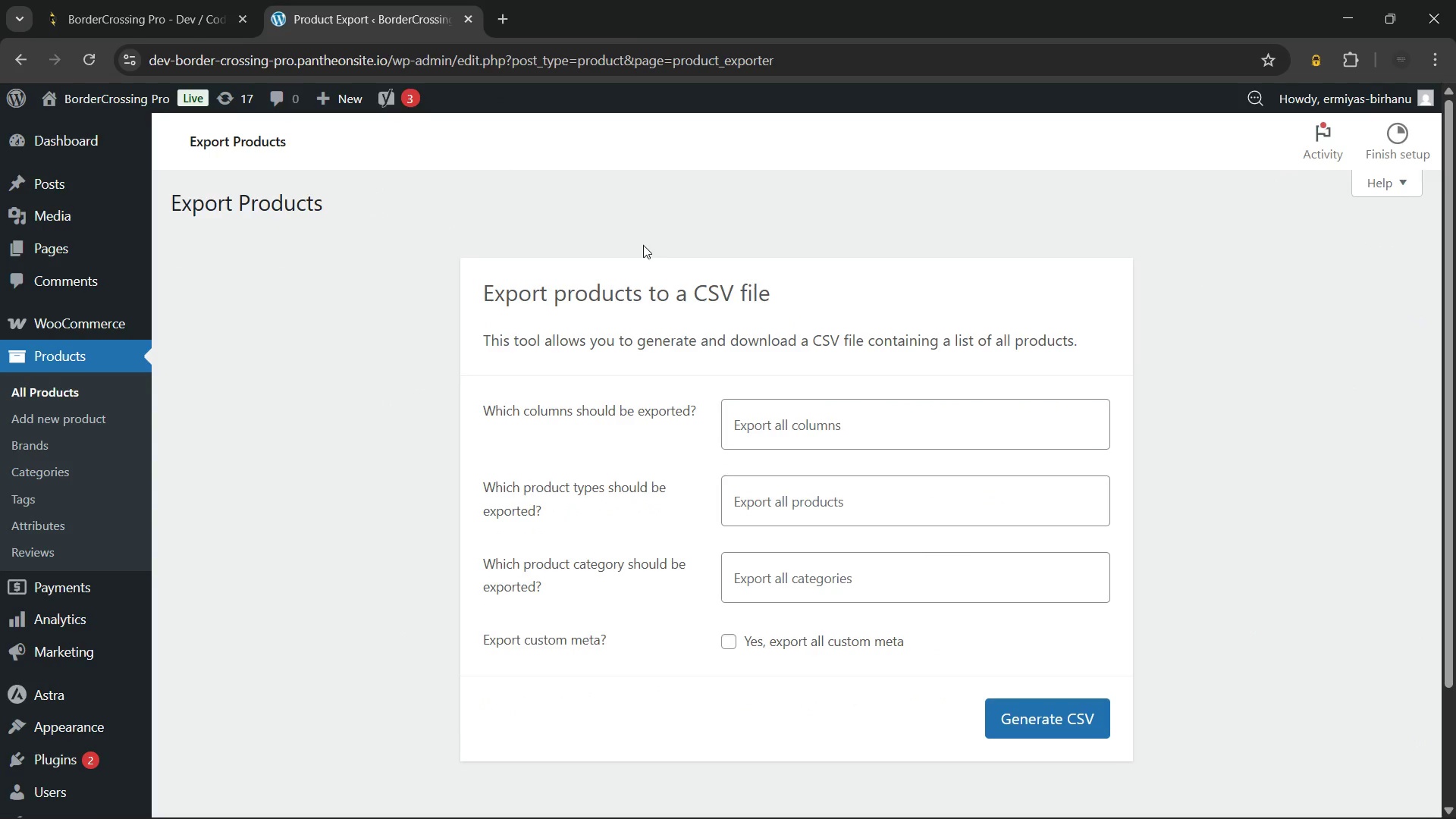 
left_click([815, 436])
 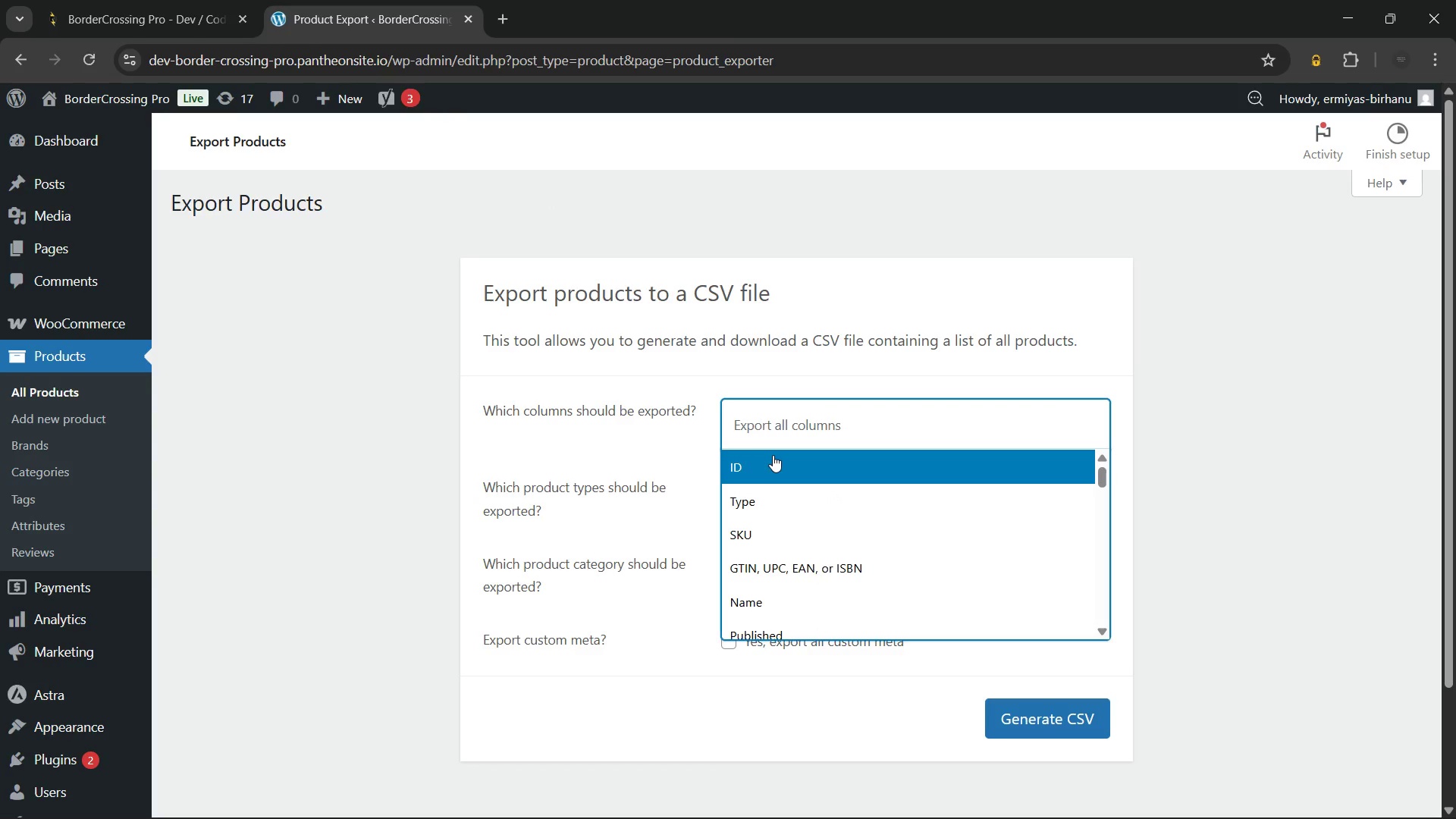 
left_click([773, 455])
 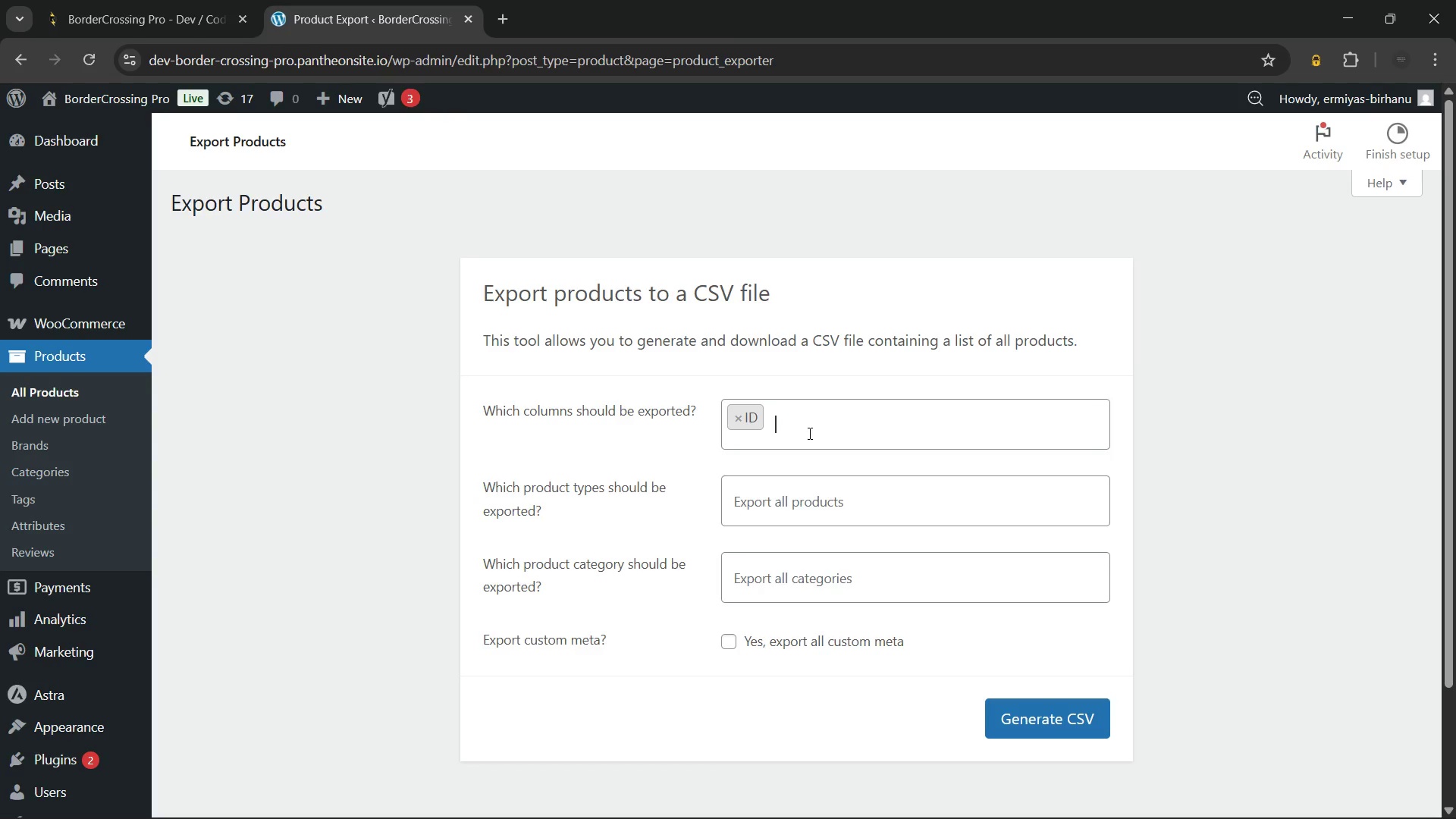 
left_click([808, 433])
 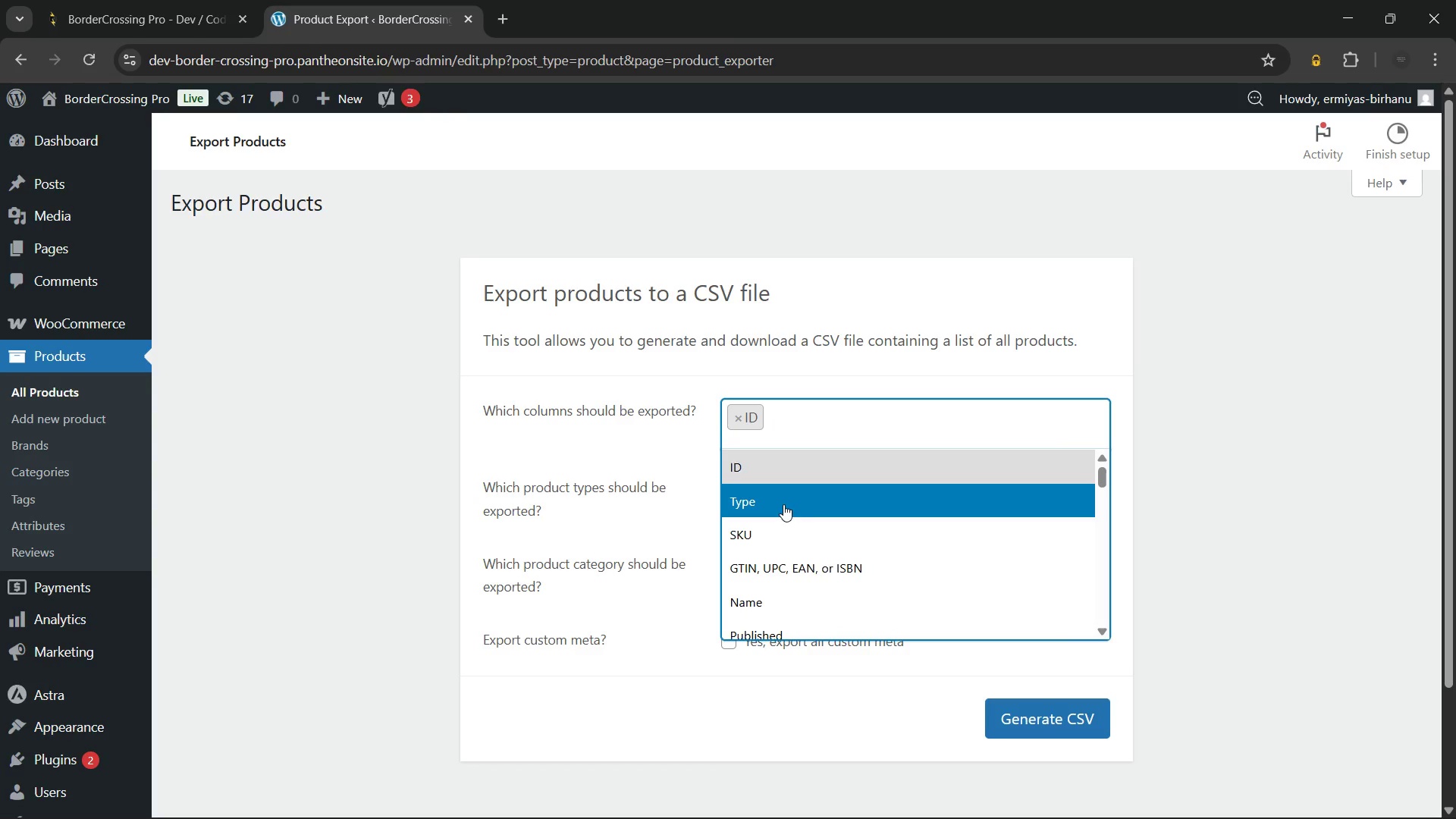 
left_click([783, 504])
 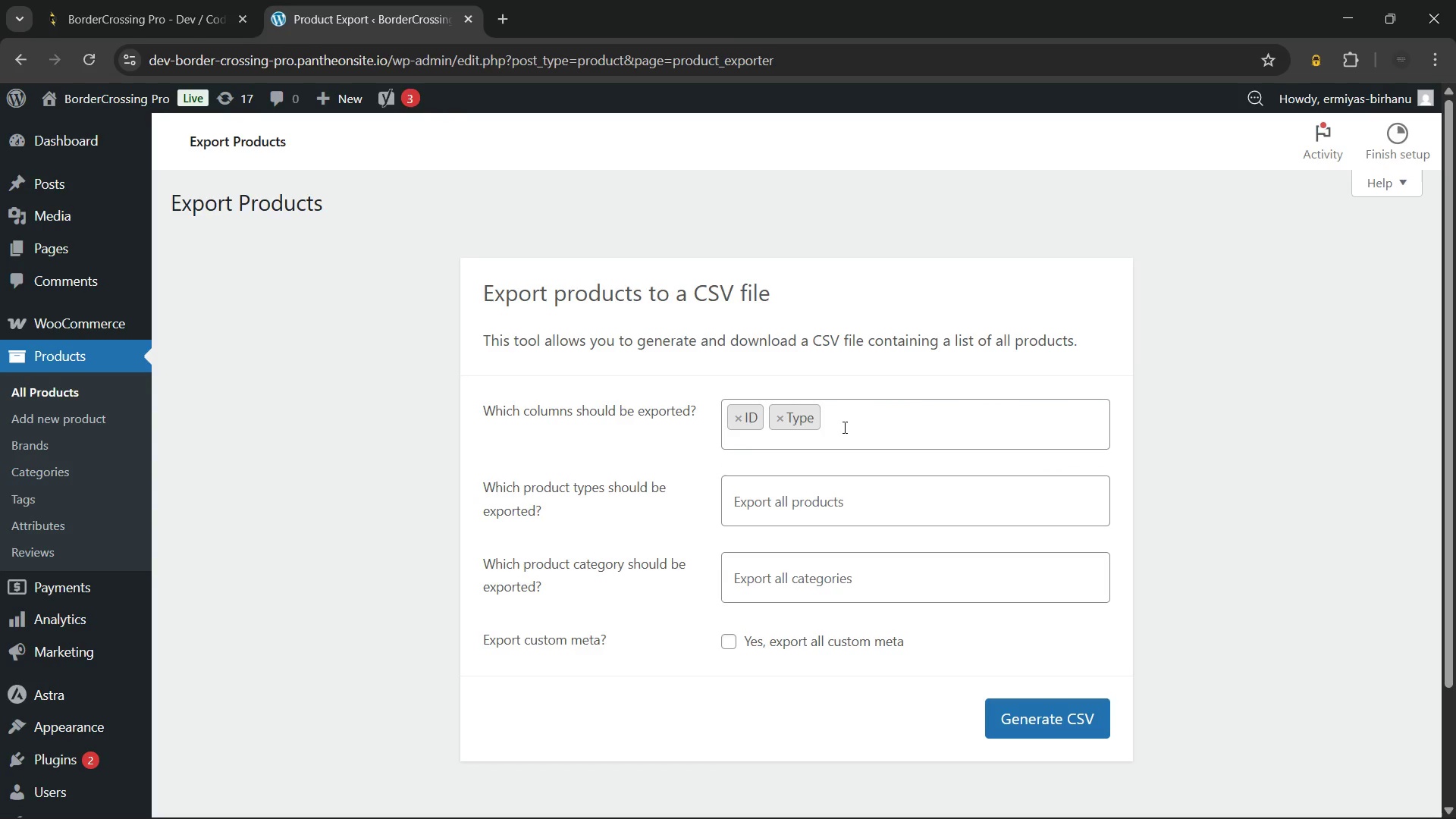 
left_click([843, 427])
 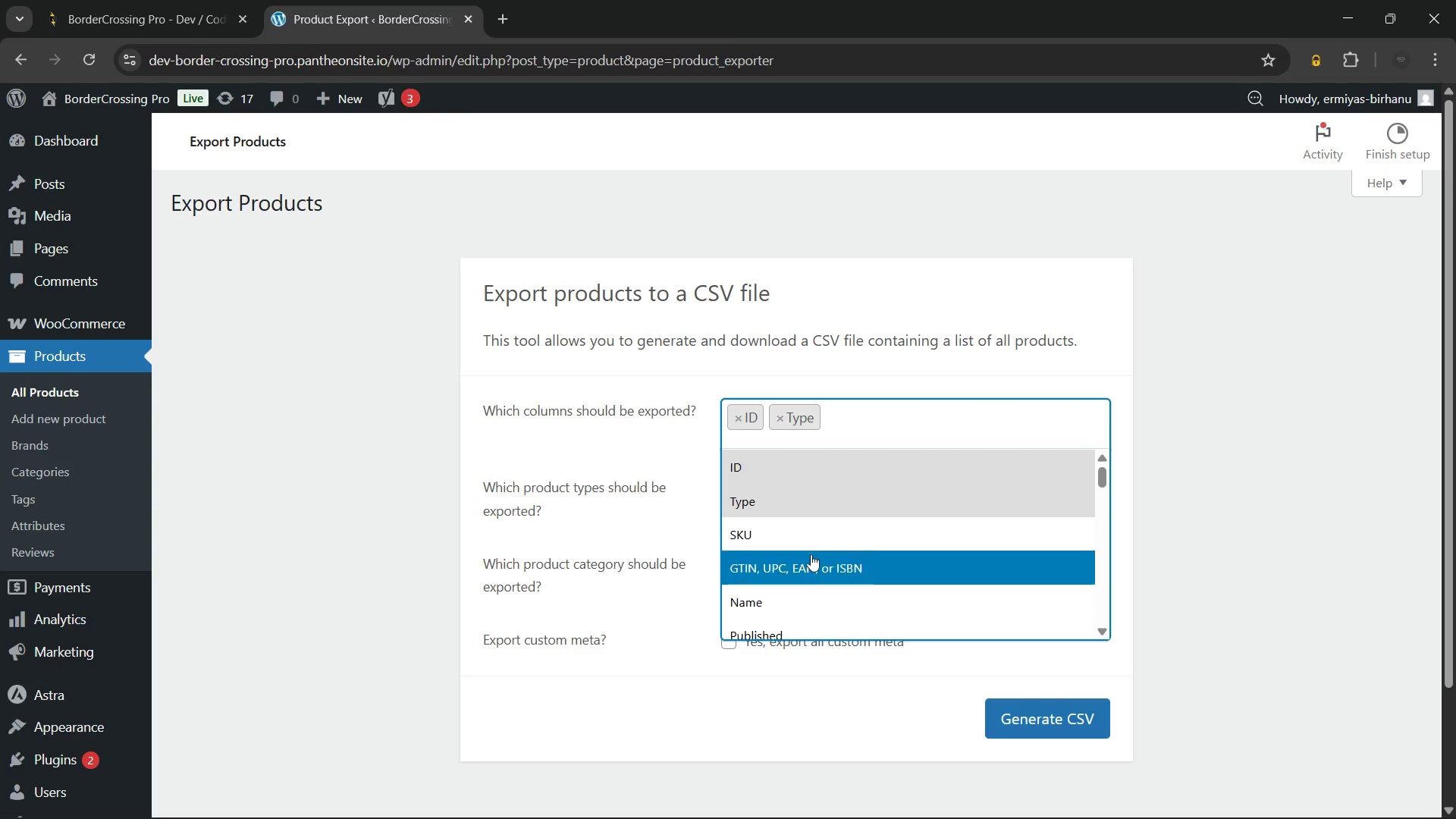 
left_click([814, 526])
 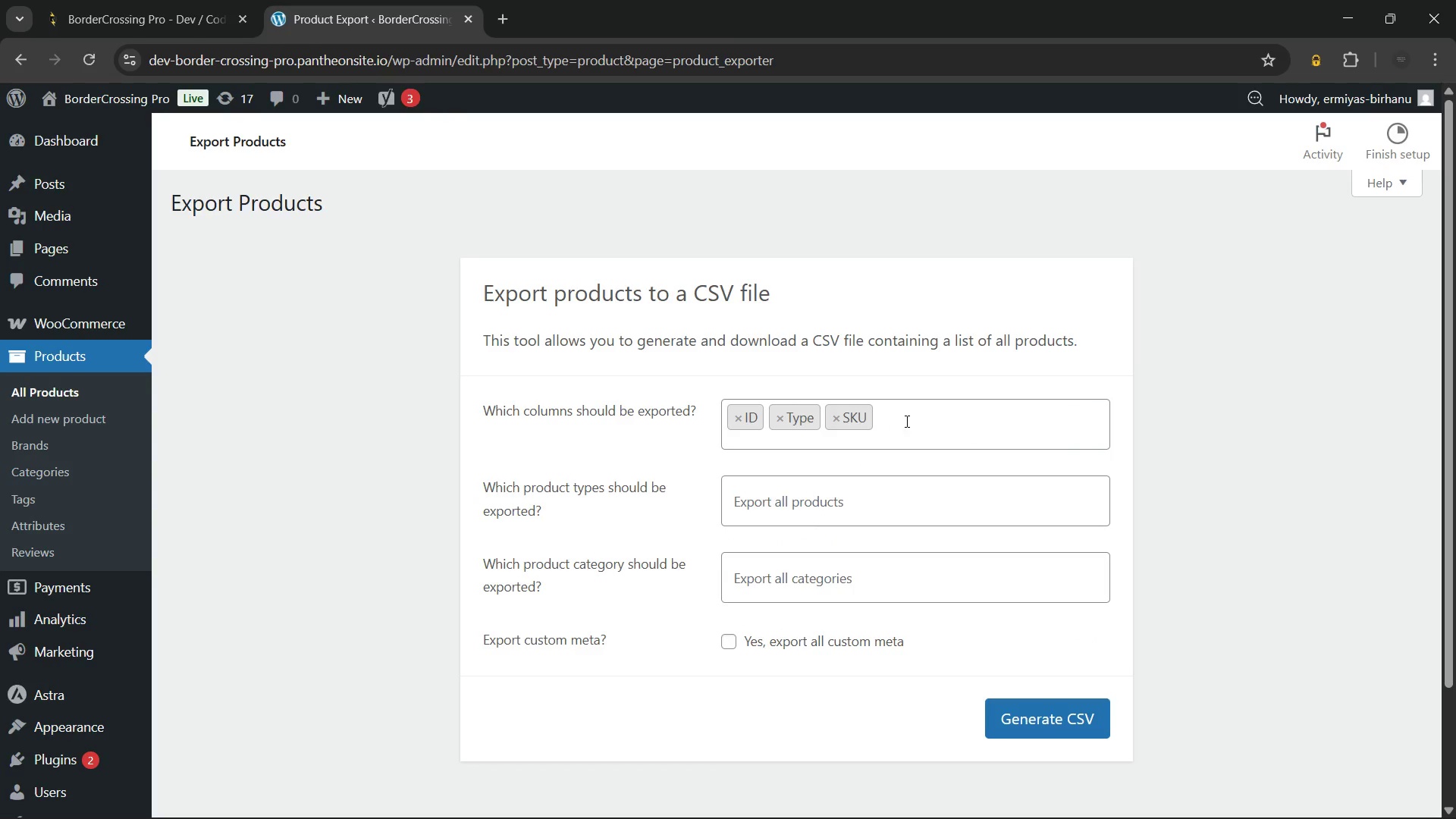 
left_click([905, 421])
 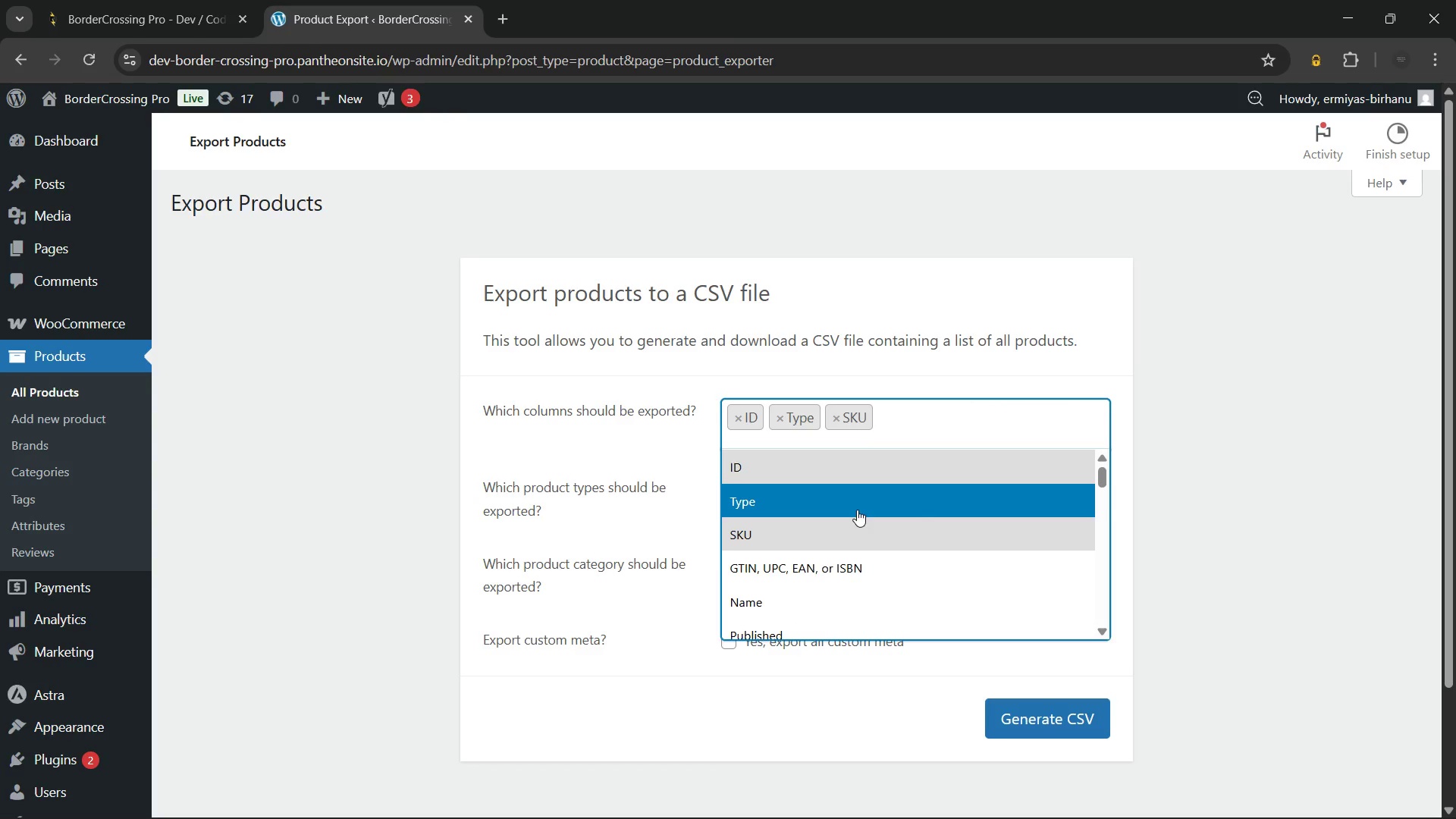 
scroll: coordinate [857, 510], scroll_direction: none, amount: 0.0
 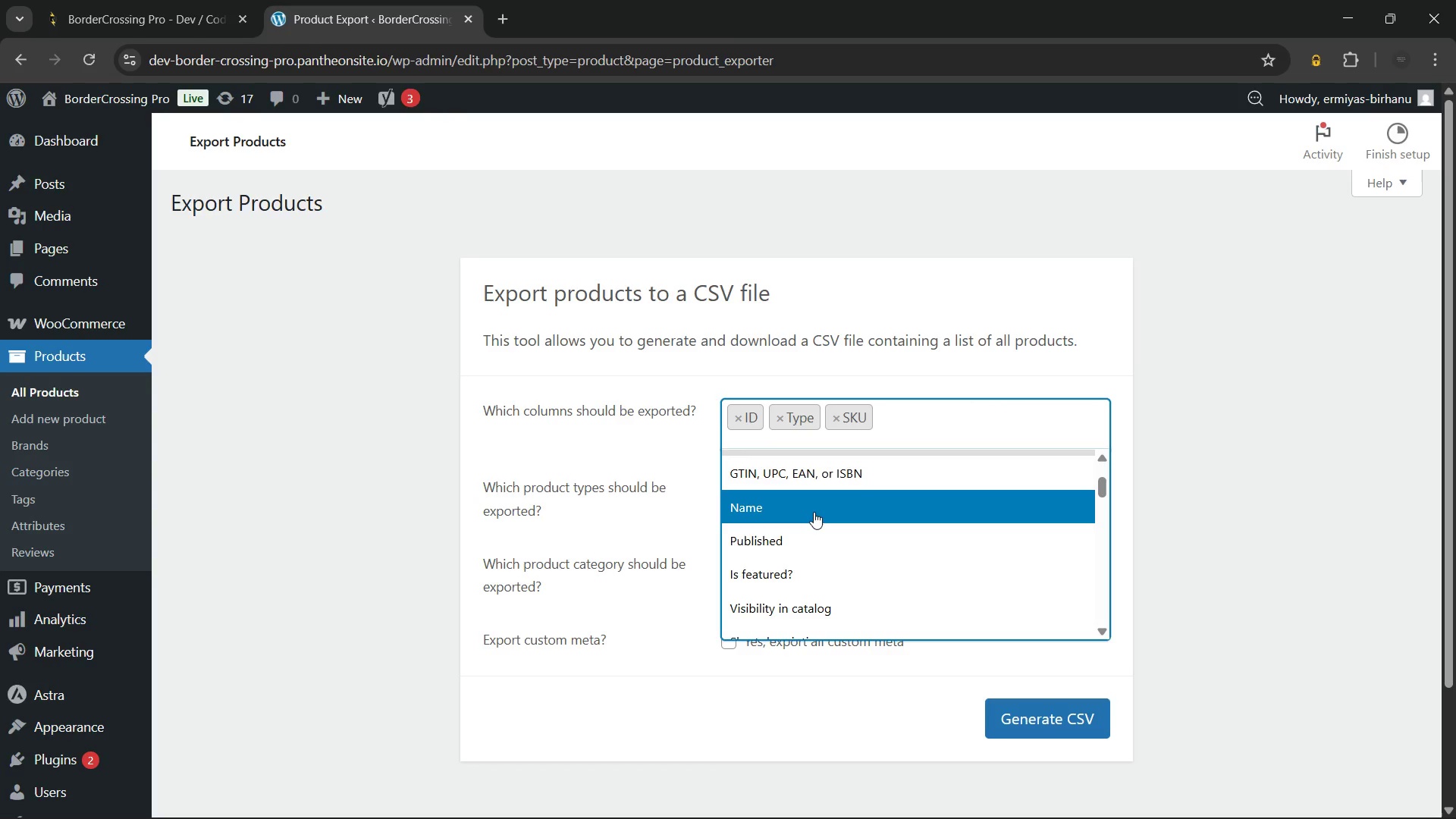 
left_click([814, 512])
 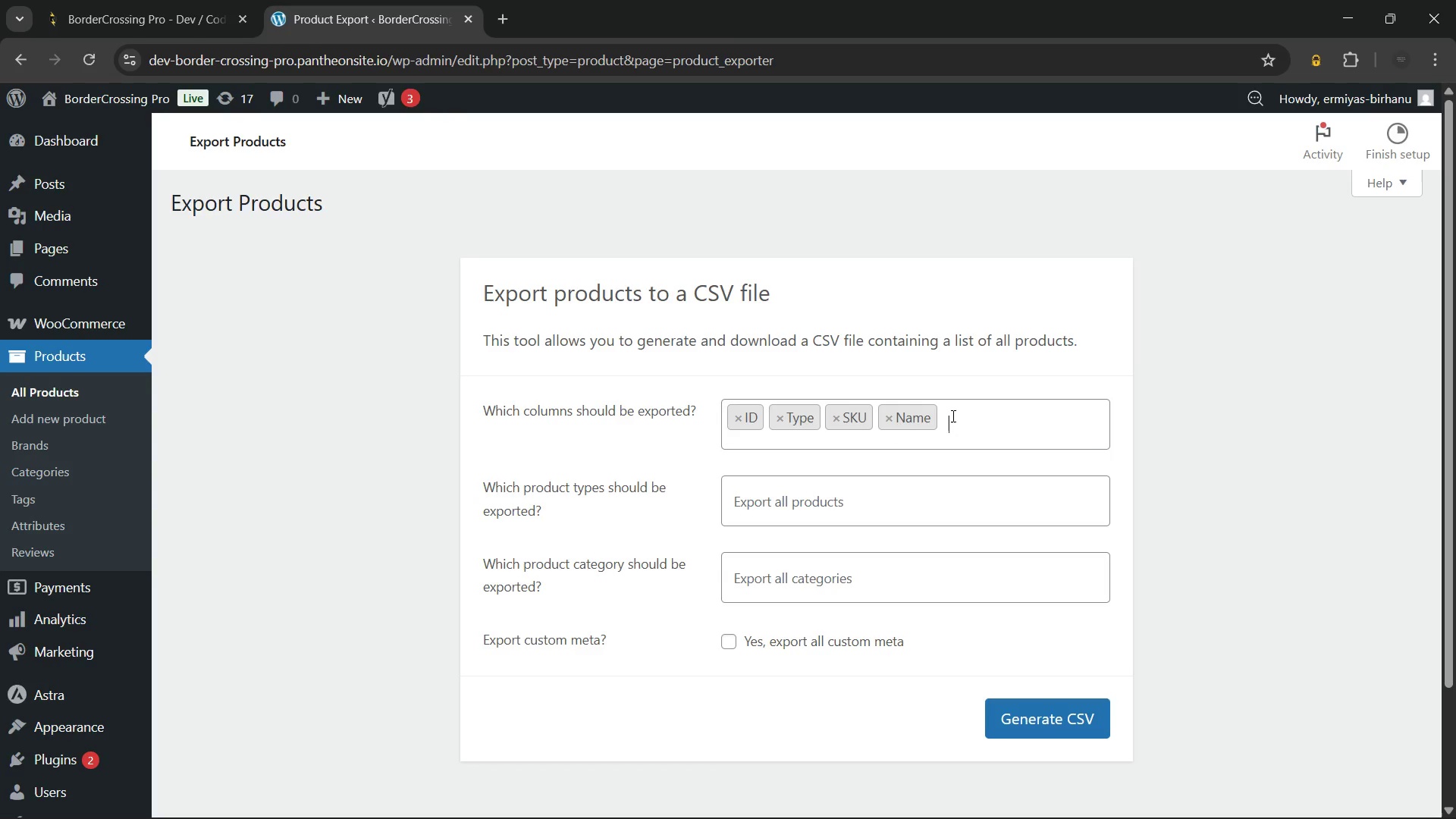 
left_click([952, 416])
 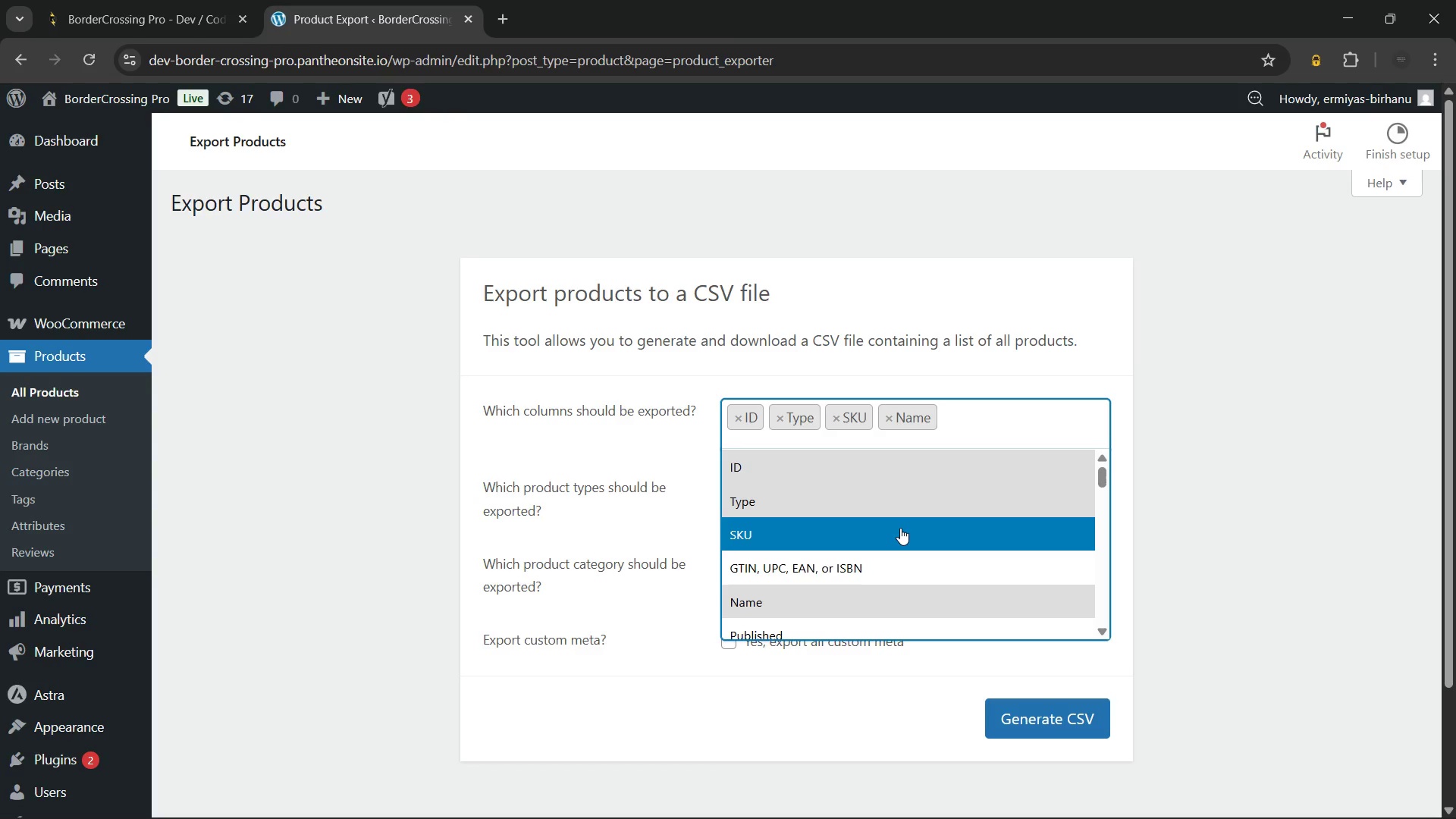 
scroll: coordinate [900, 528], scroll_direction: down, amount: 1.0
 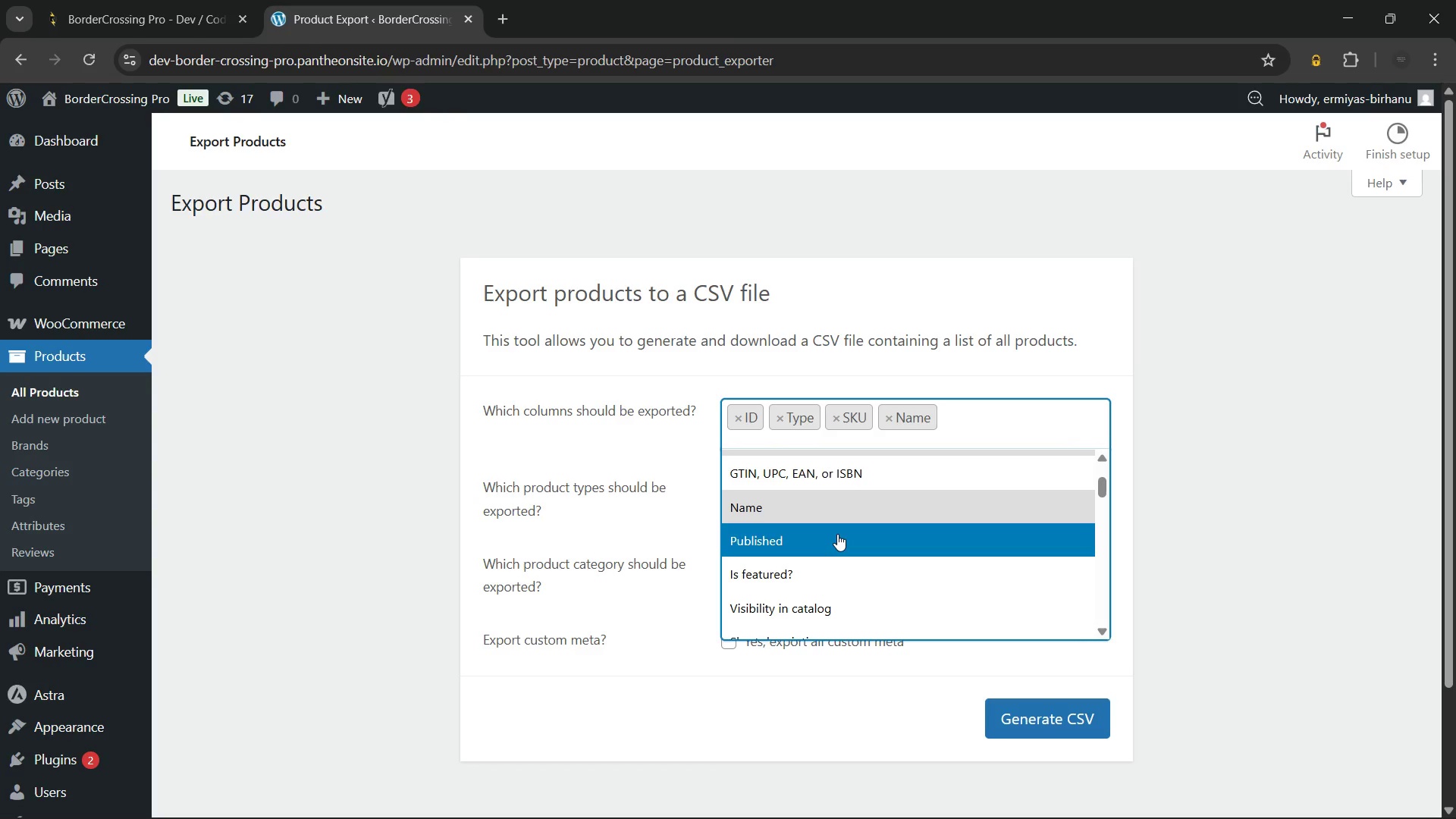 
left_click([837, 534])
 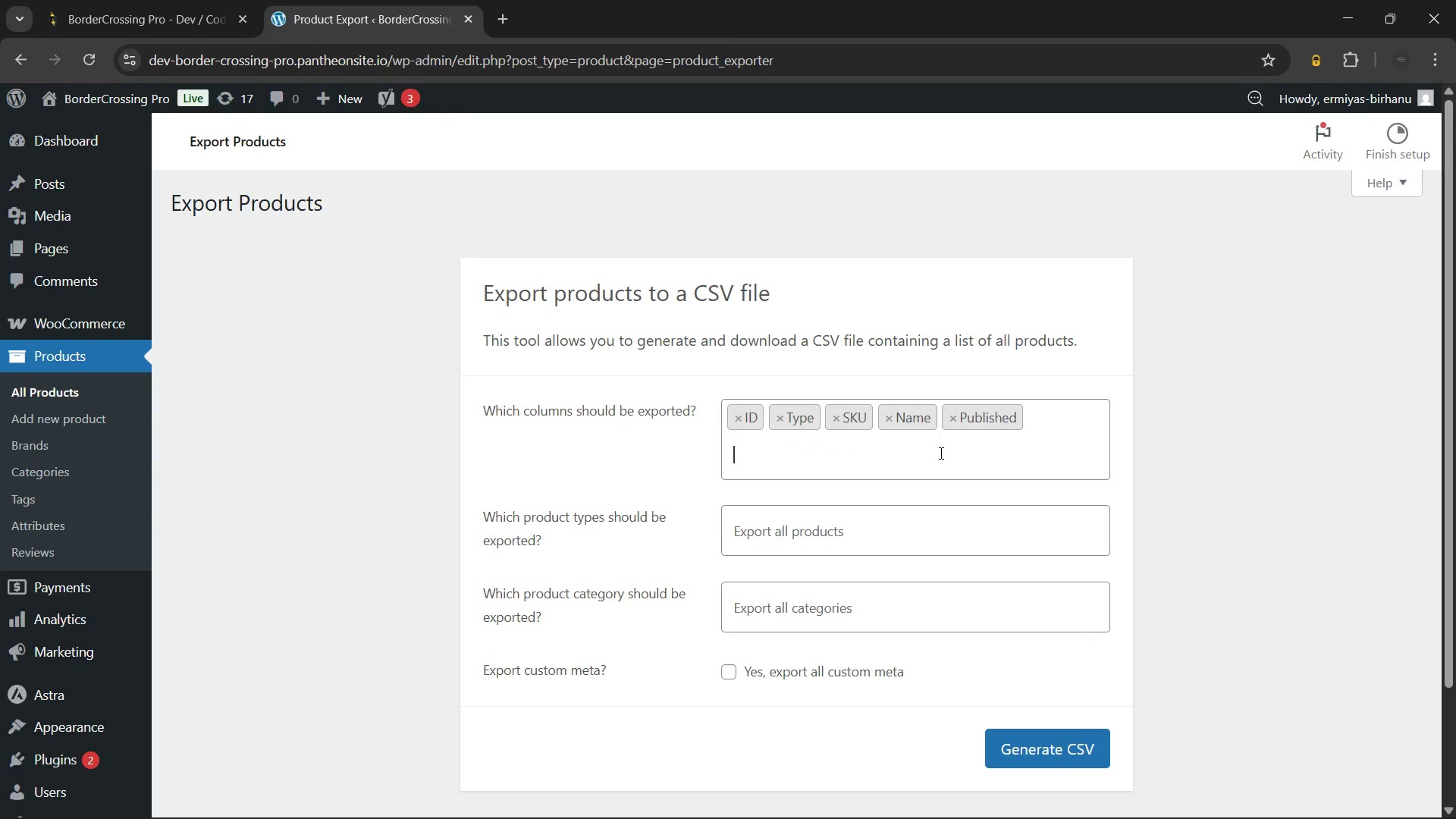 
left_click([940, 453])
 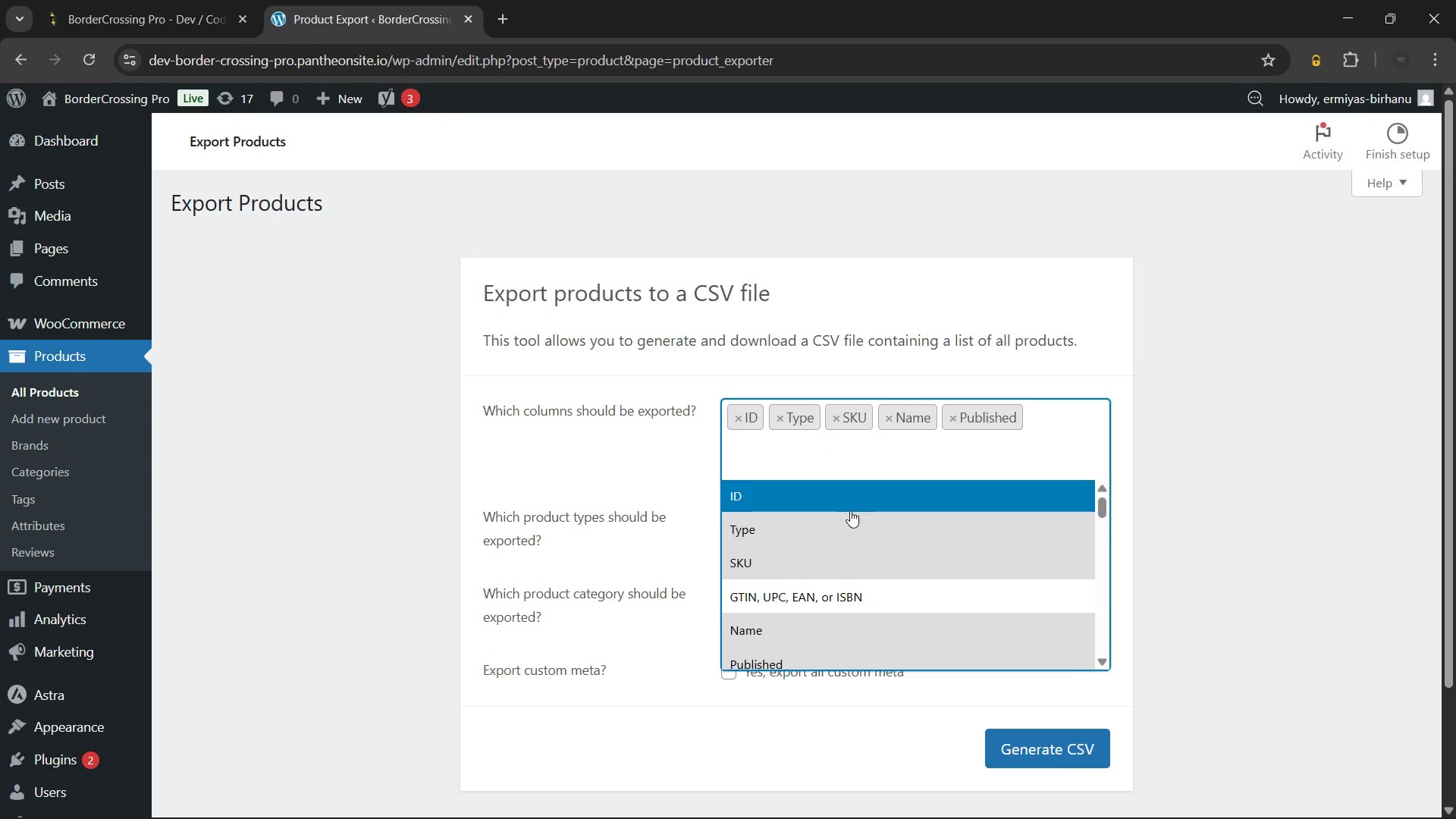 
scroll: coordinate [850, 510], scroll_direction: down, amount: 2.0
 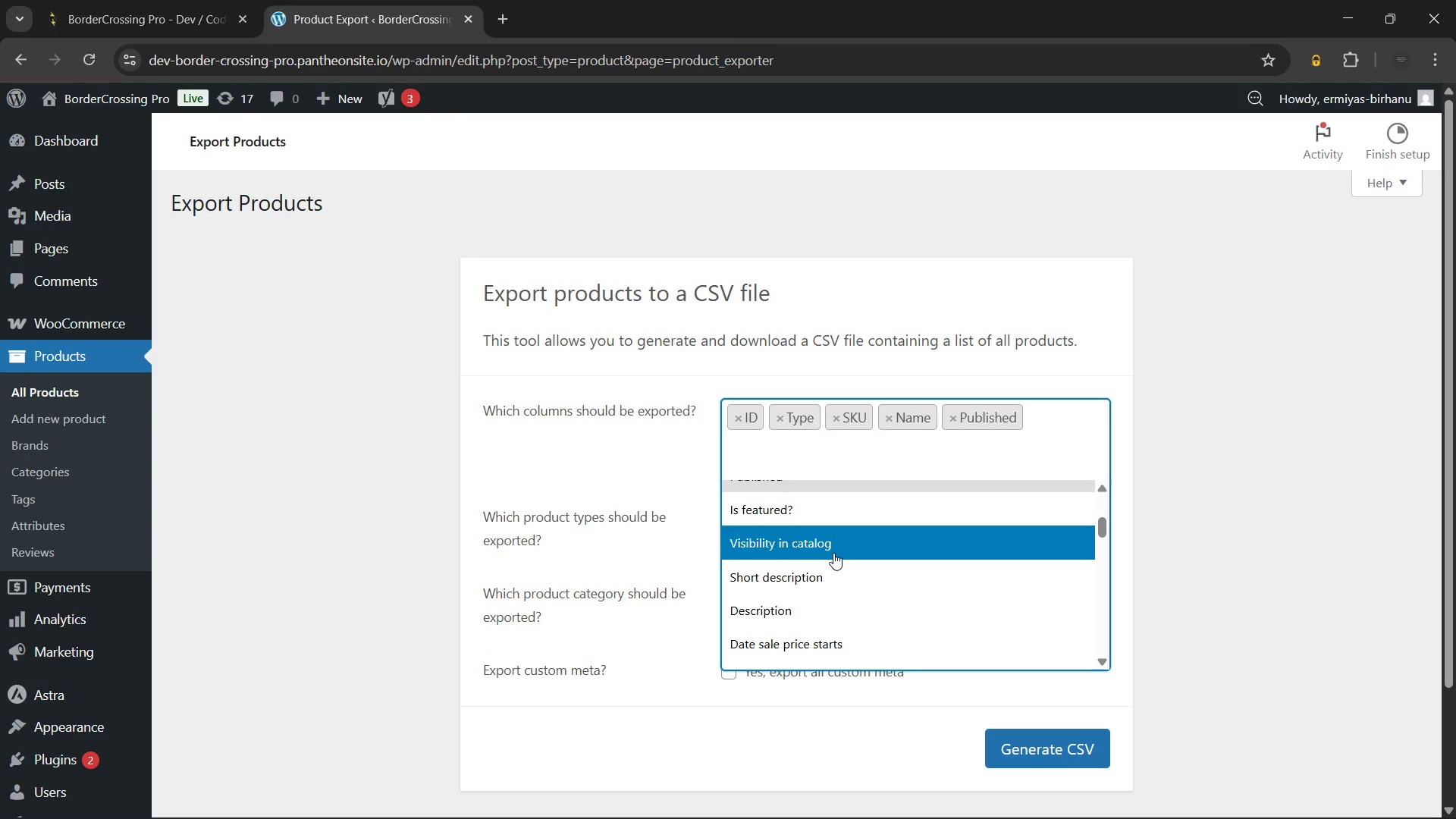 
left_click([833, 574])
 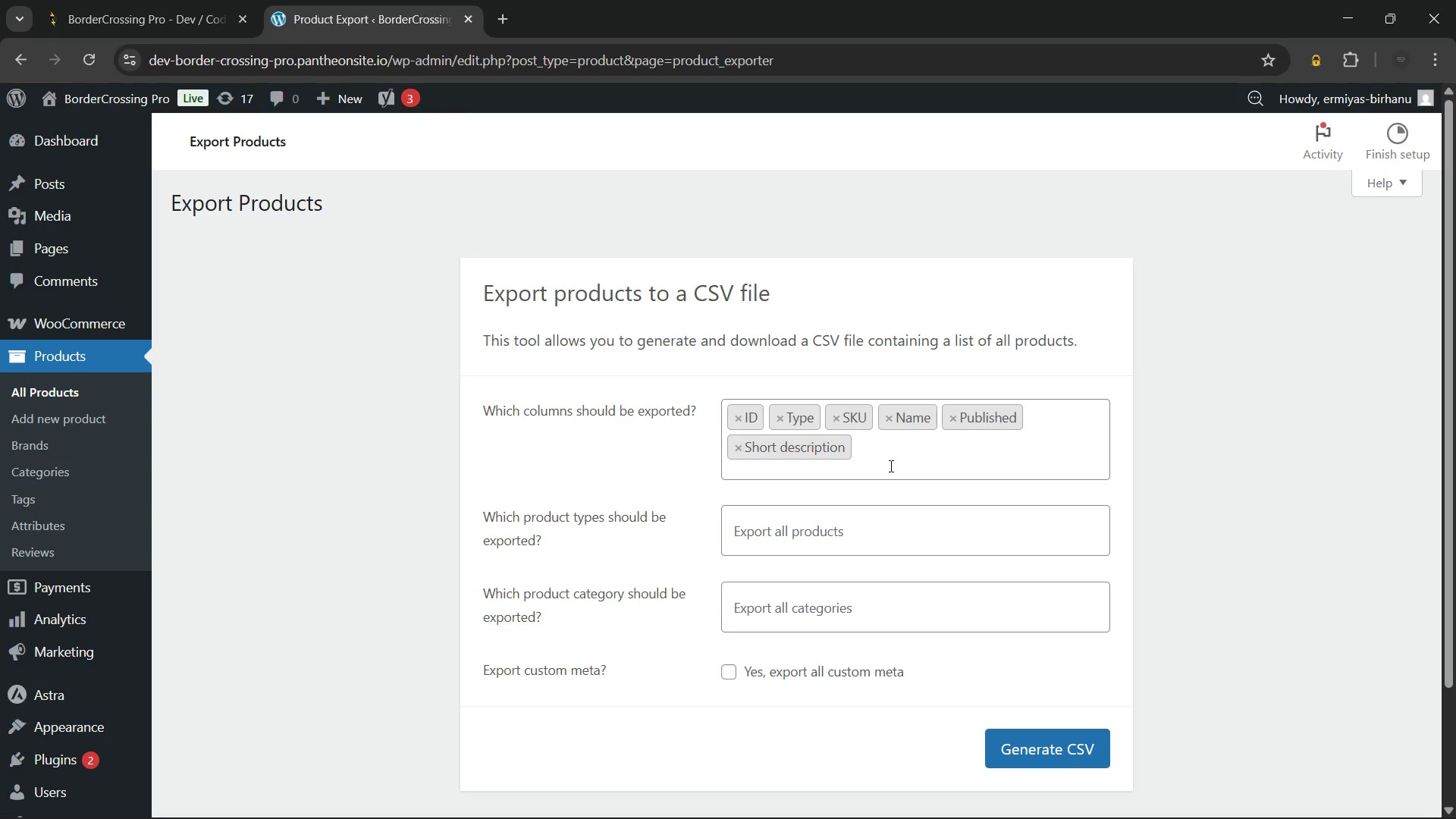 
left_click([890, 464])
 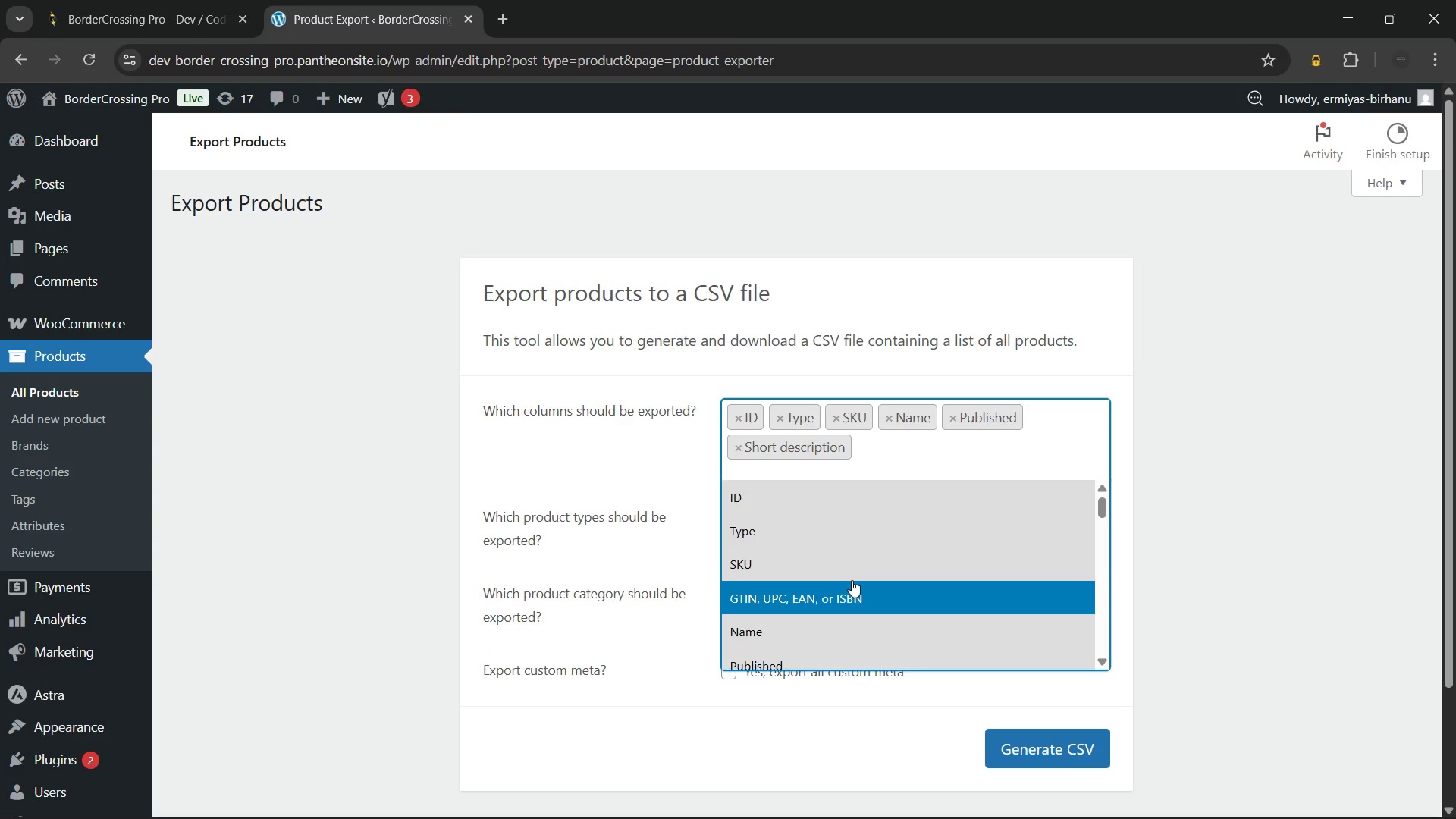 
scroll: coordinate [852, 580], scroll_direction: down, amount: 2.0
 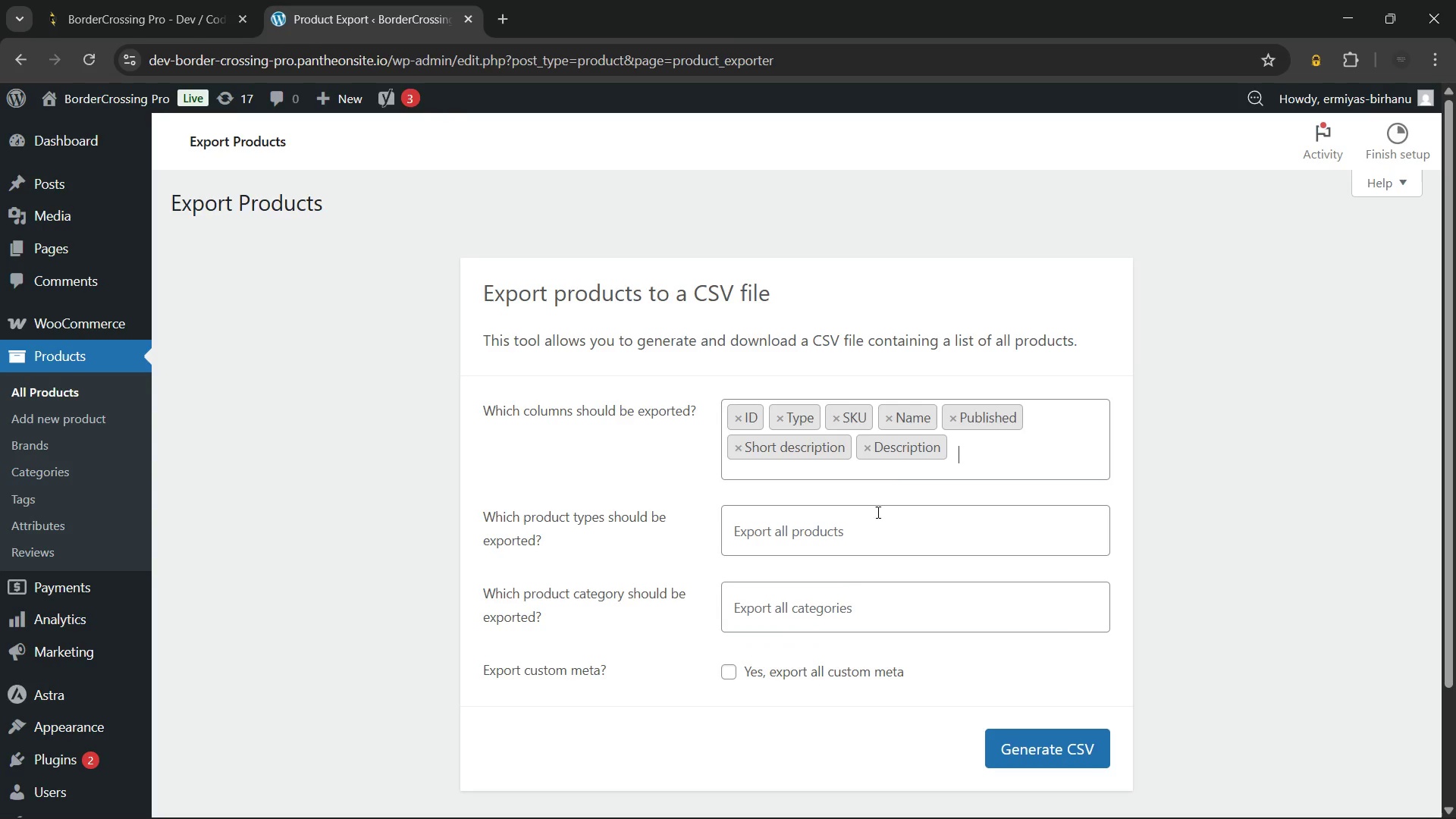 
double_click([893, 476])
 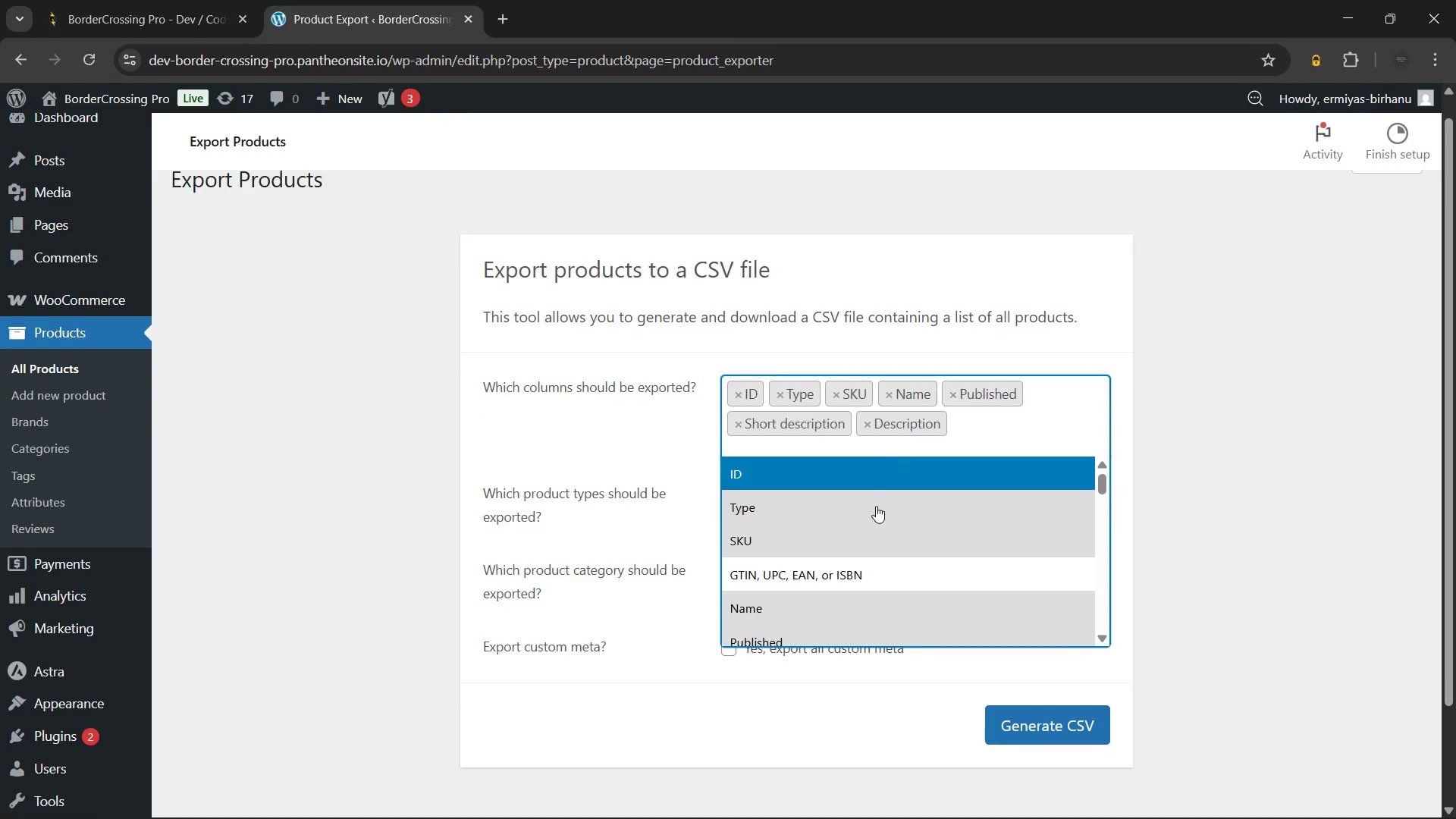 
scroll: coordinate [808, 472], scroll_direction: down, amount: 6.0
 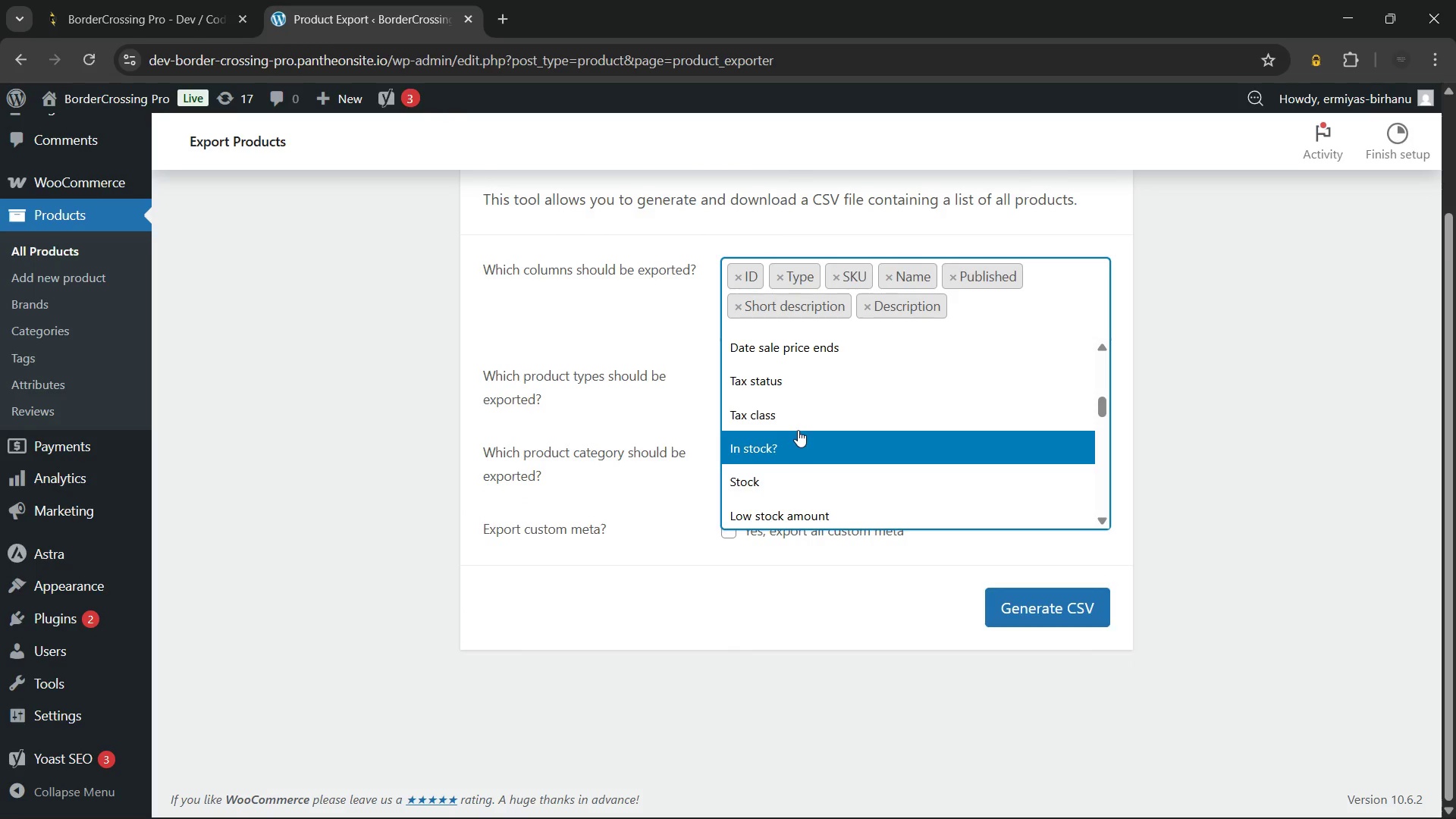 
left_click([798, 430])
 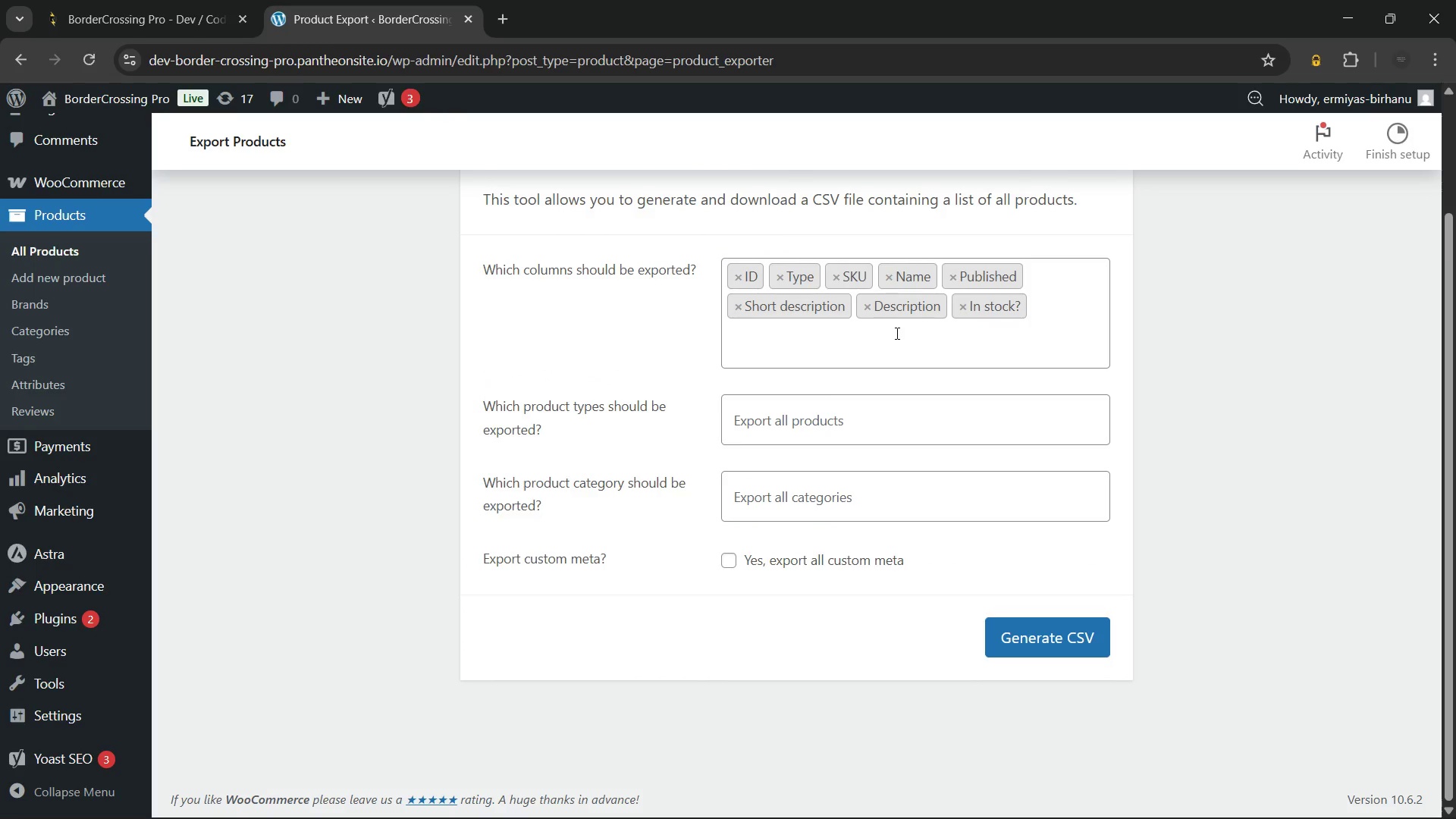 
left_click([896, 333])
 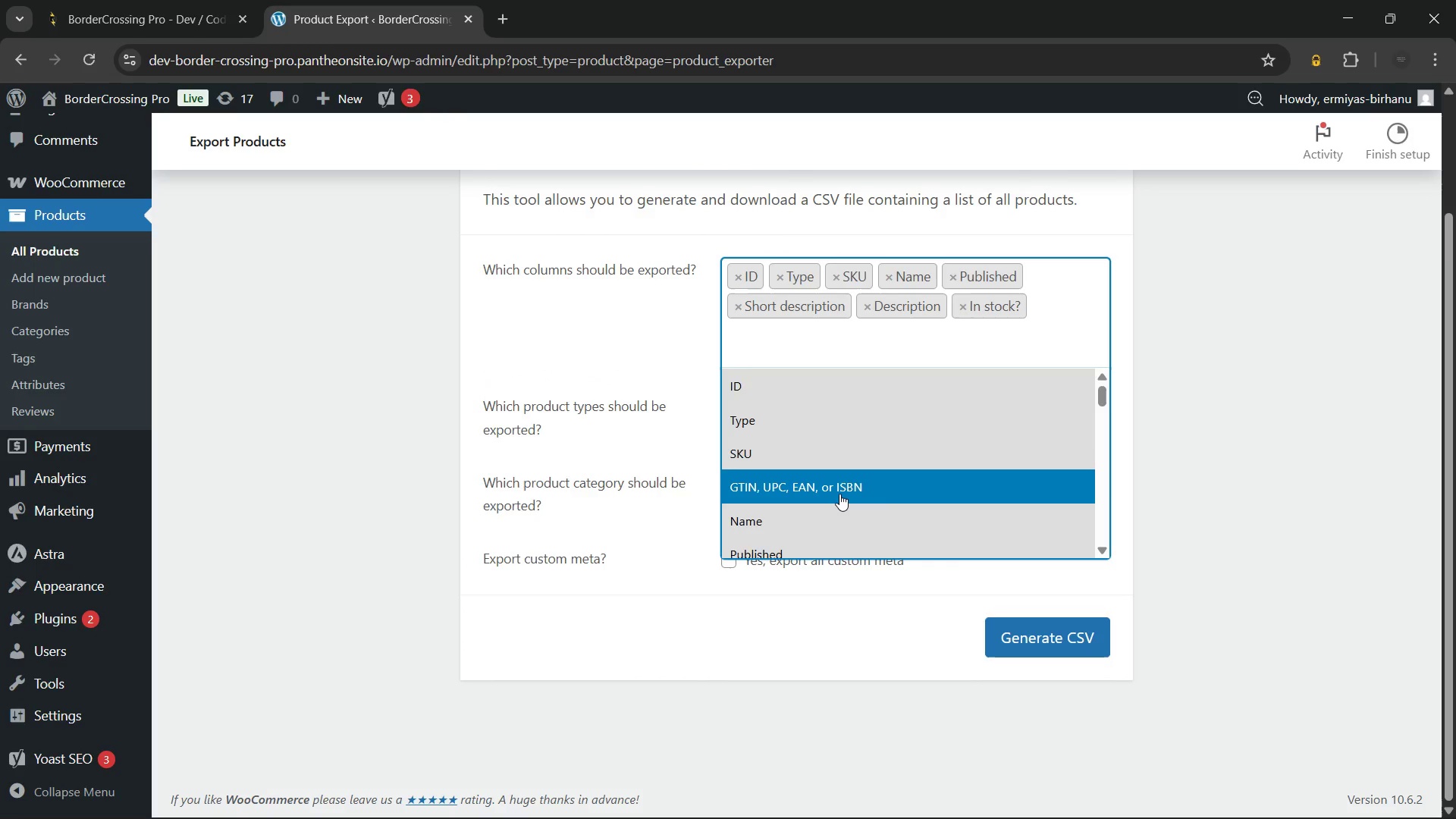 
scroll: coordinate [830, 485], scroll_direction: down, amount: 8.0
 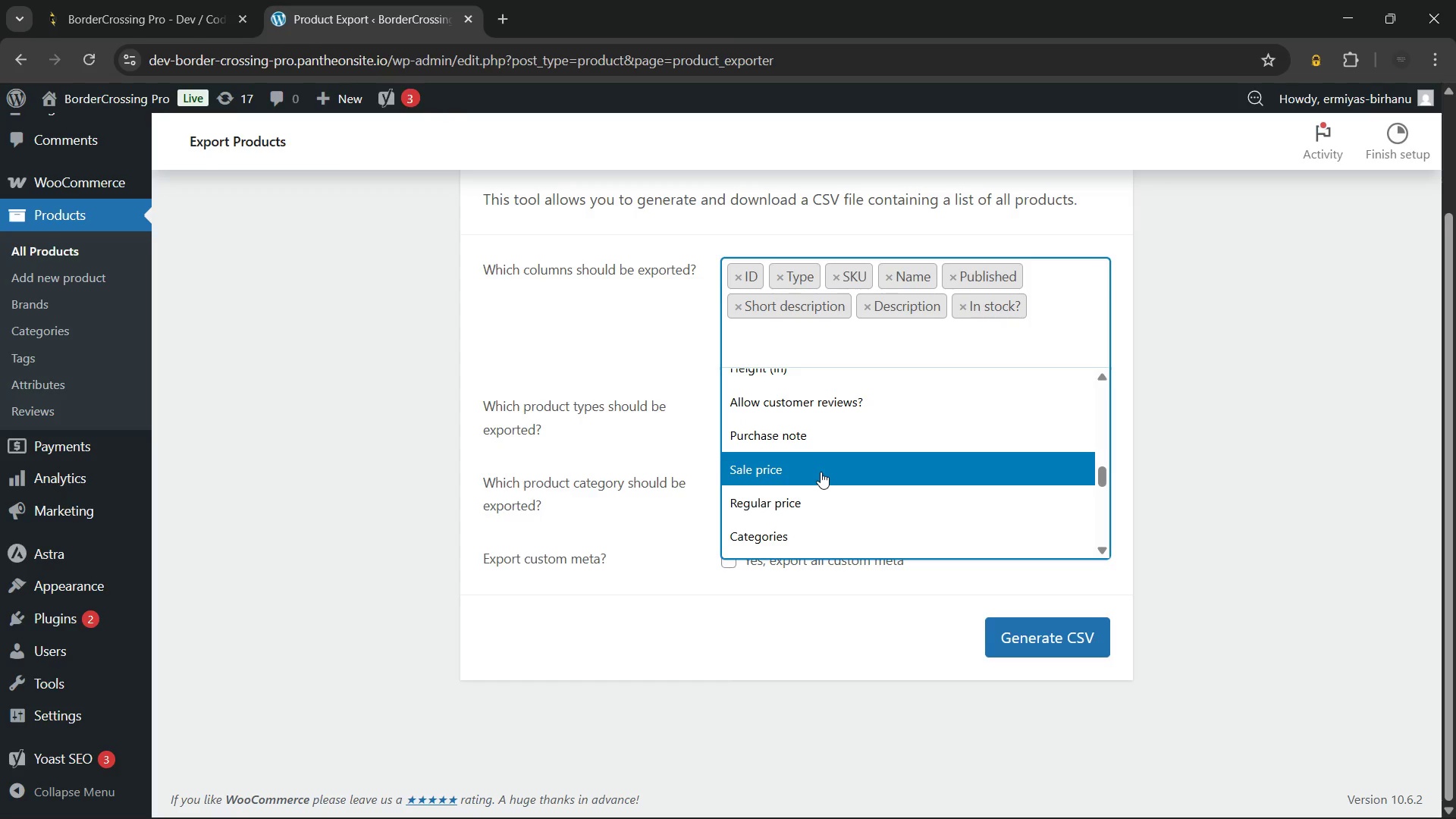 
wait(5.26)
 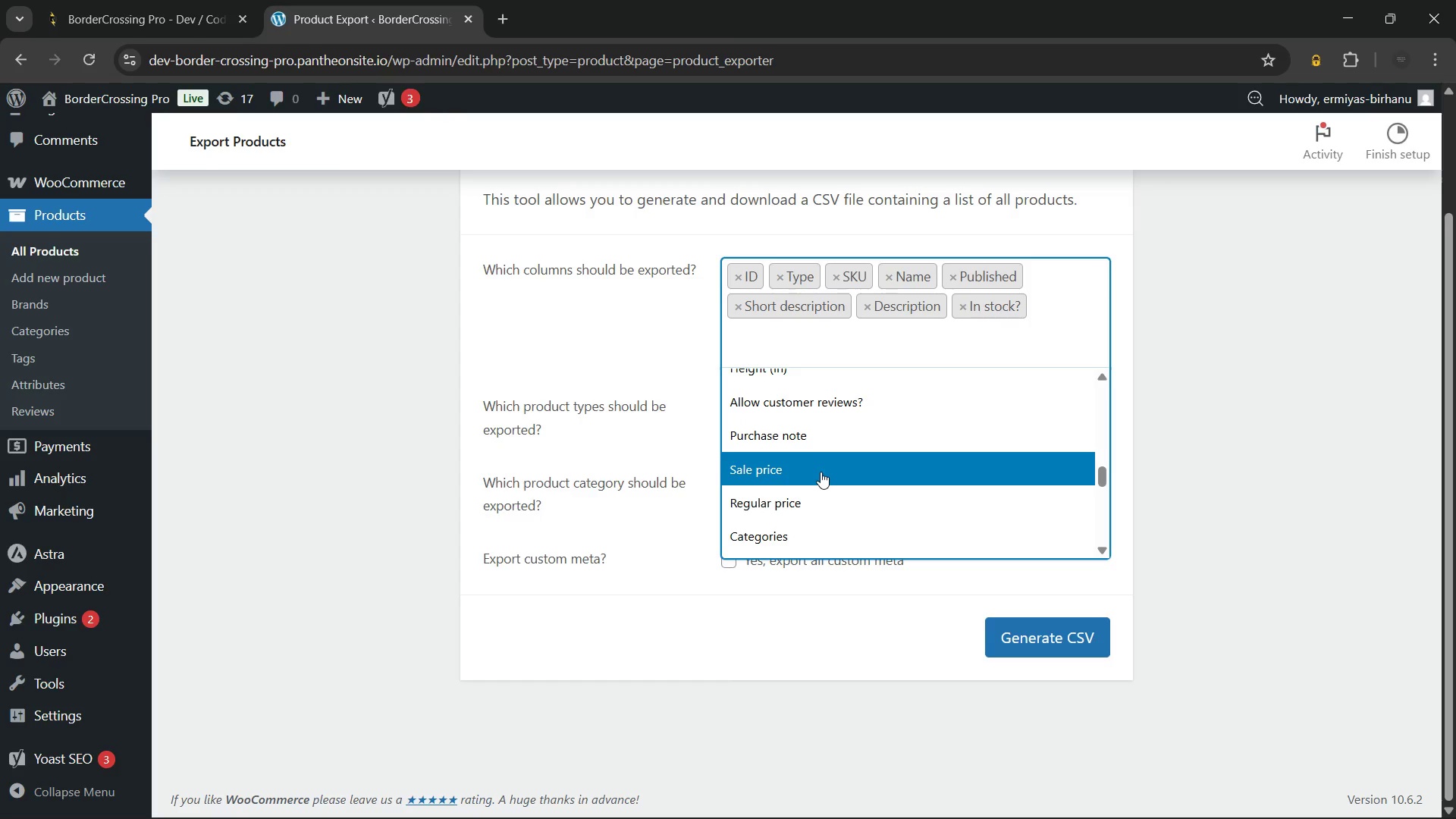 
left_click([805, 495])
 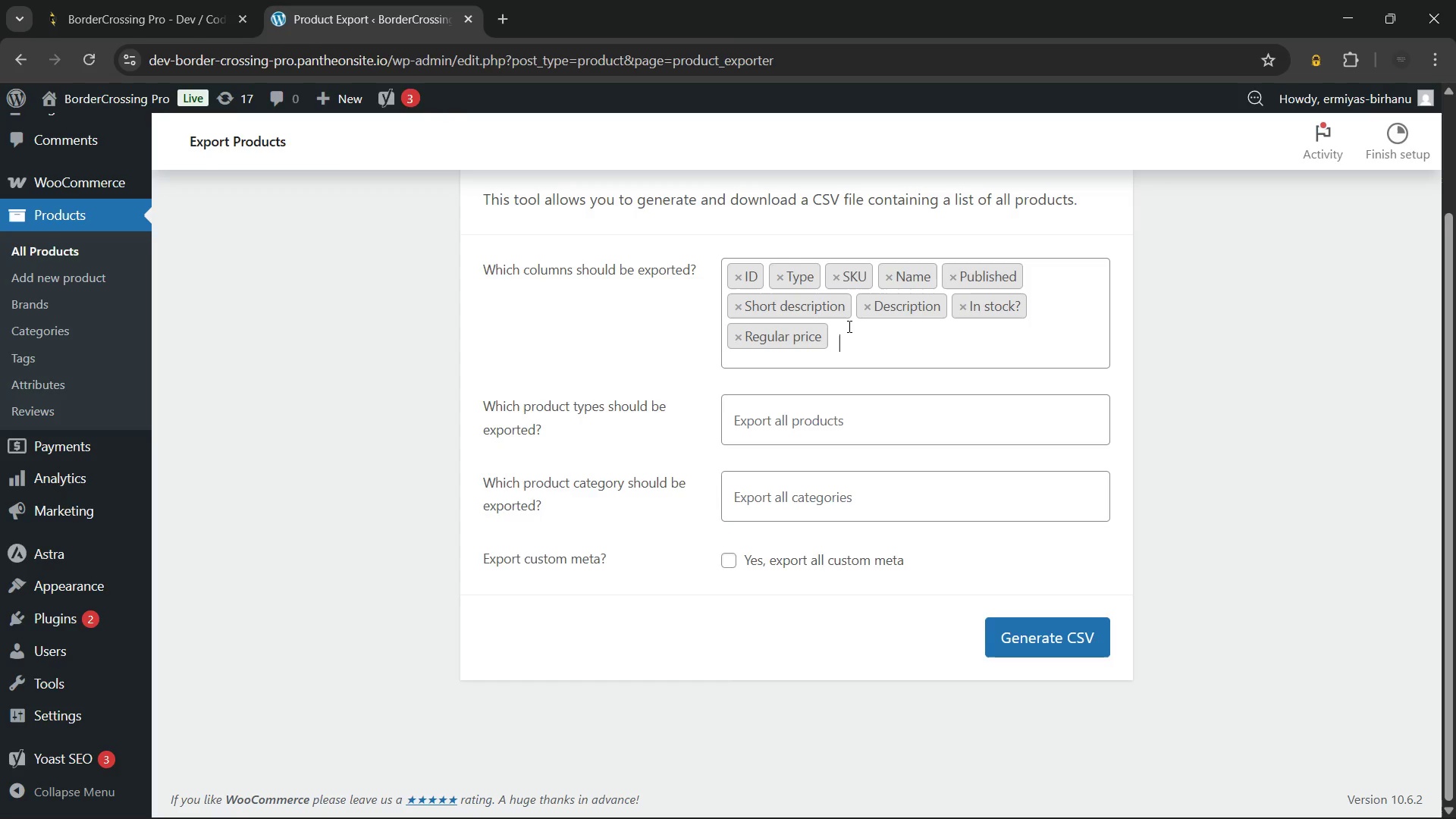 
left_click([848, 326])
 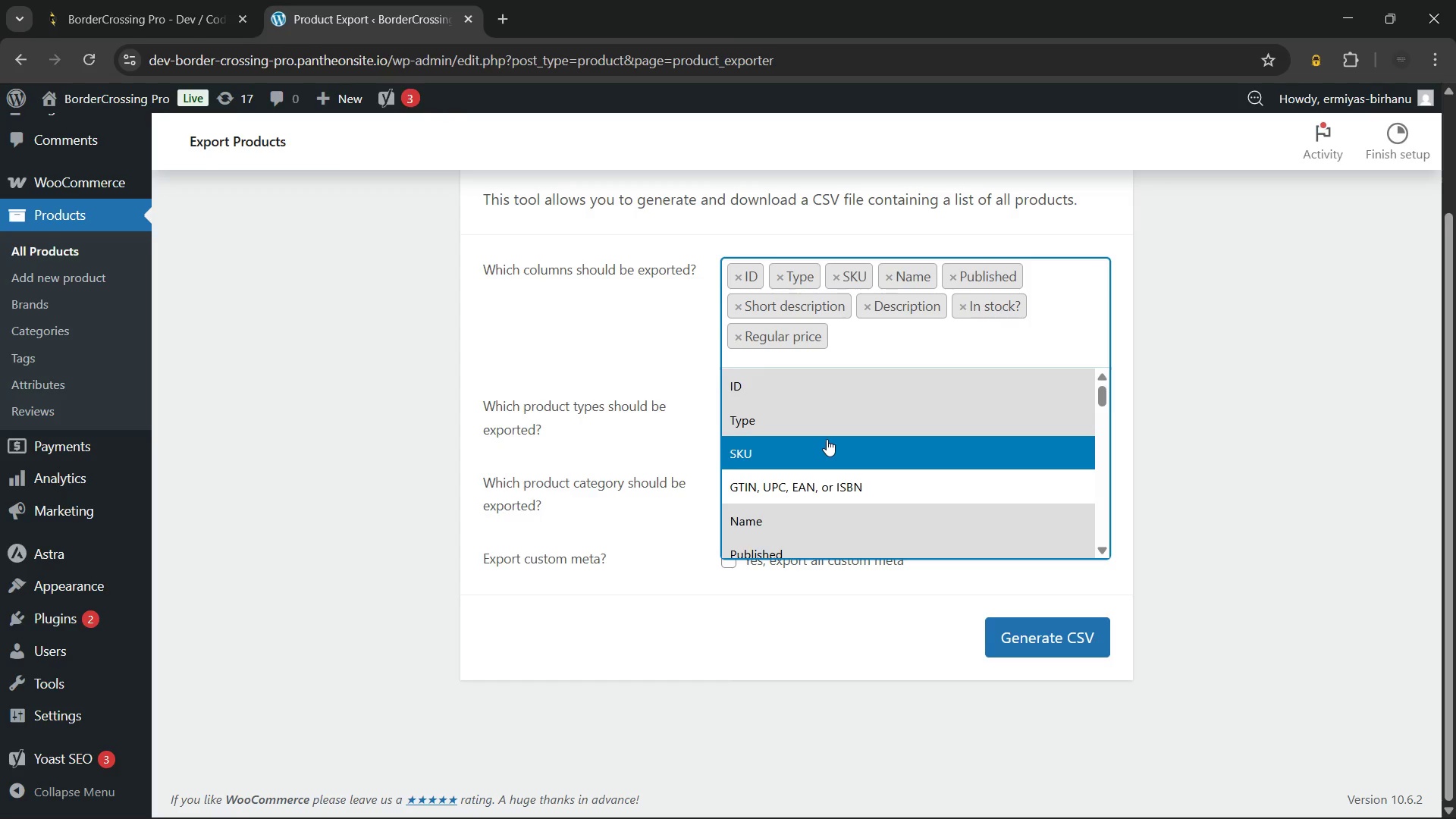 
scroll: coordinate [827, 439], scroll_direction: down, amount: 6.0
 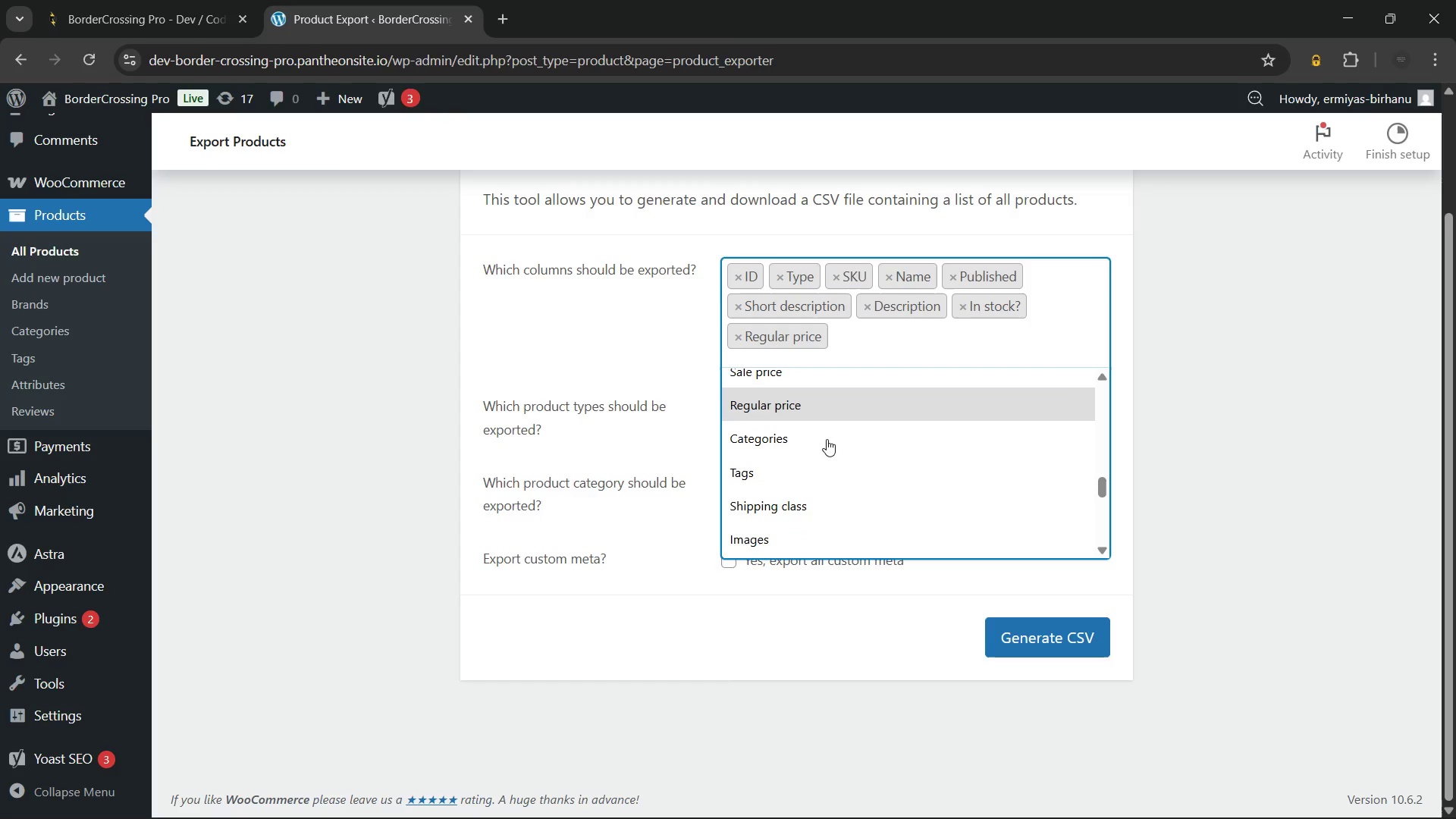 
left_click([821, 439])
 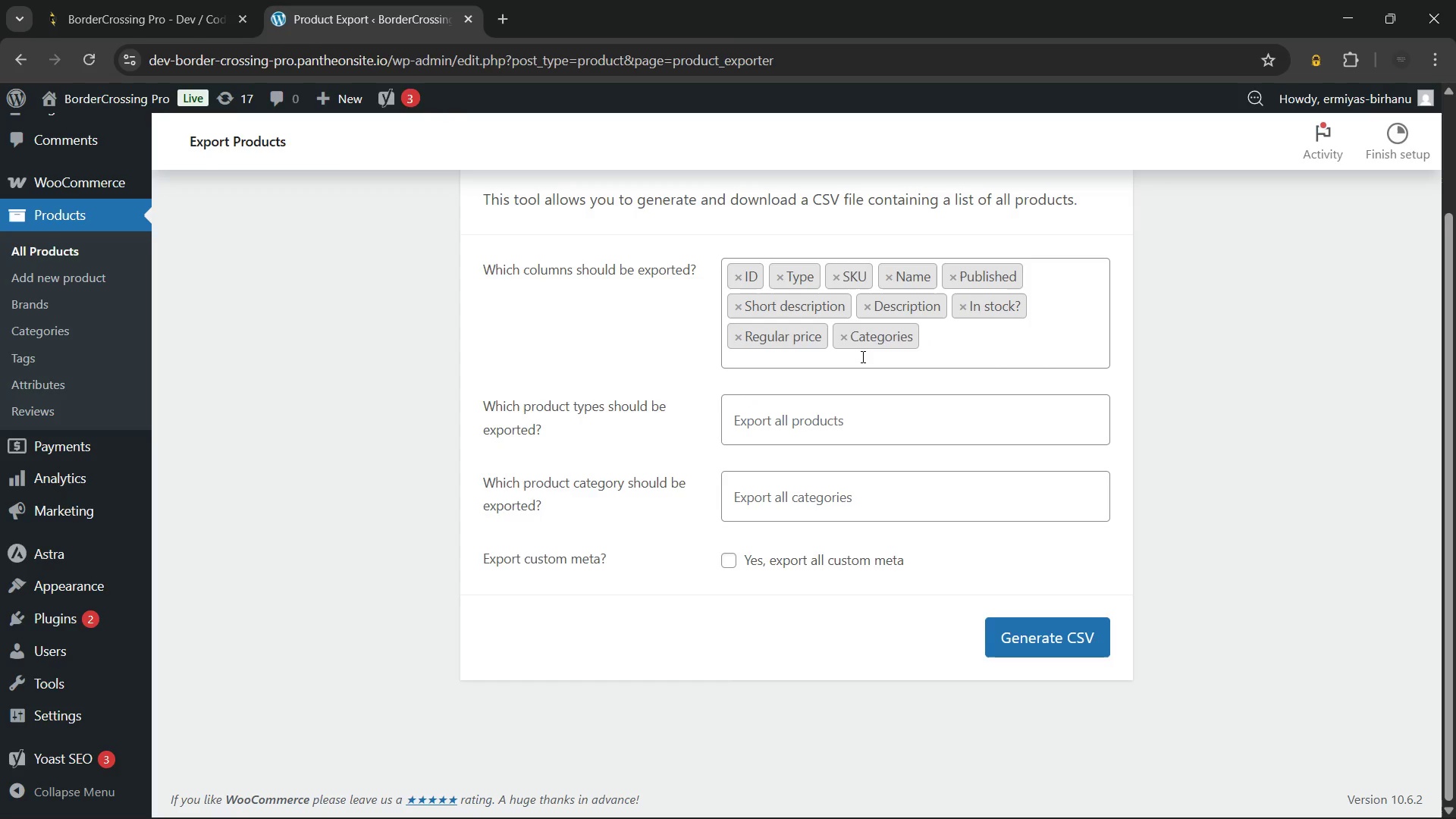 
left_click([861, 356])
 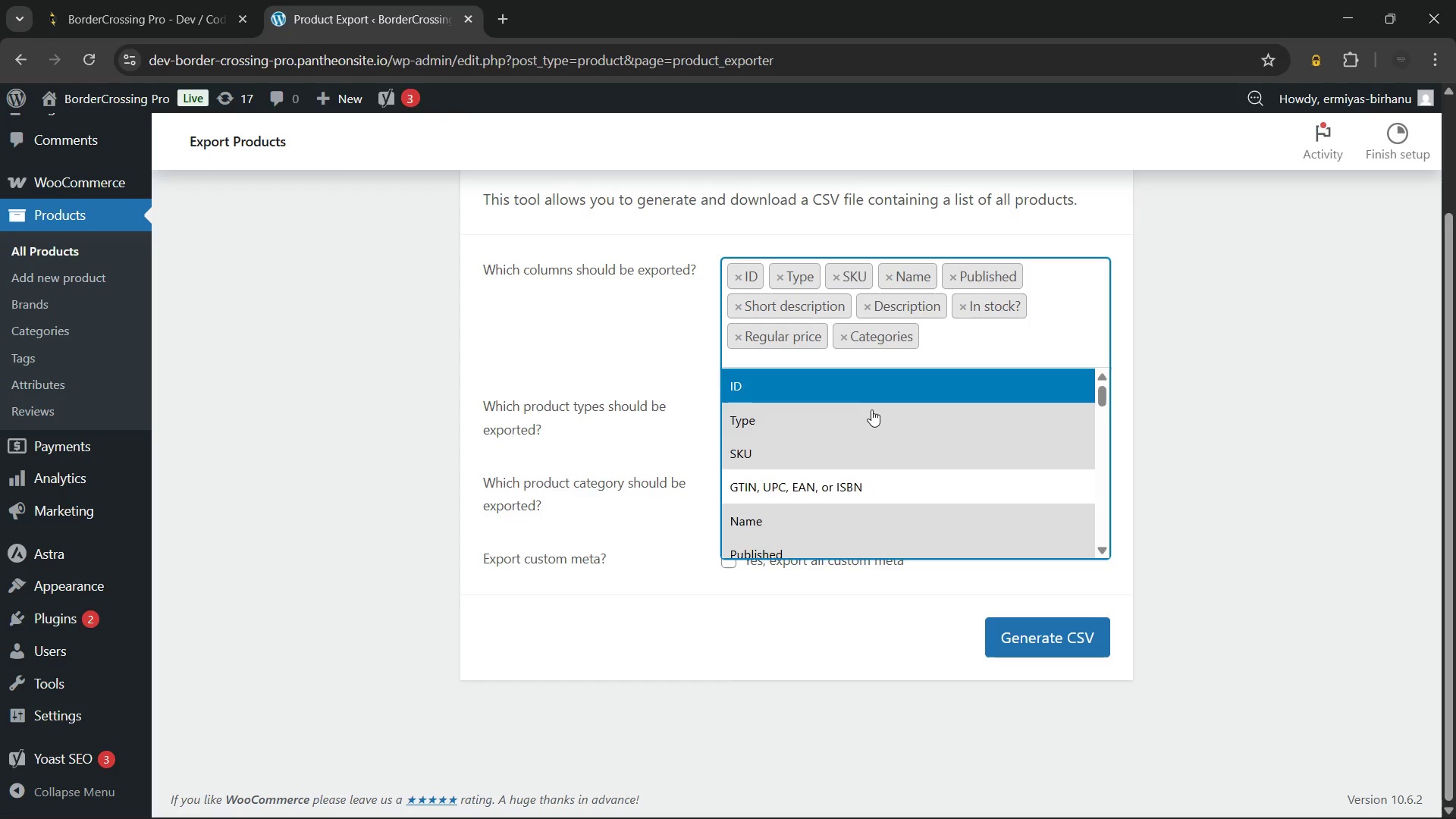 
scroll: coordinate [871, 427], scroll_direction: down, amount: 8.0
 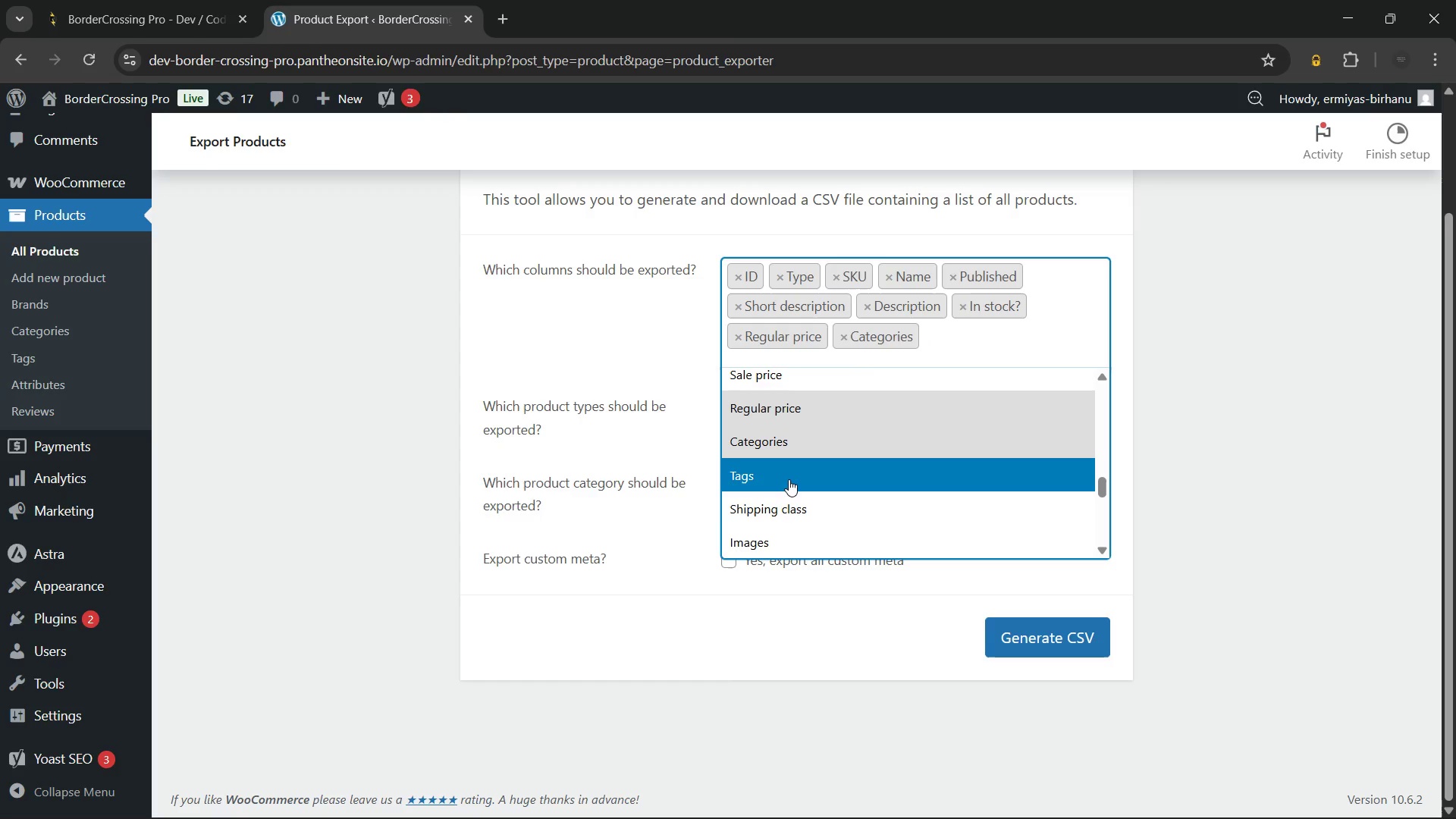 
left_click([789, 479])
 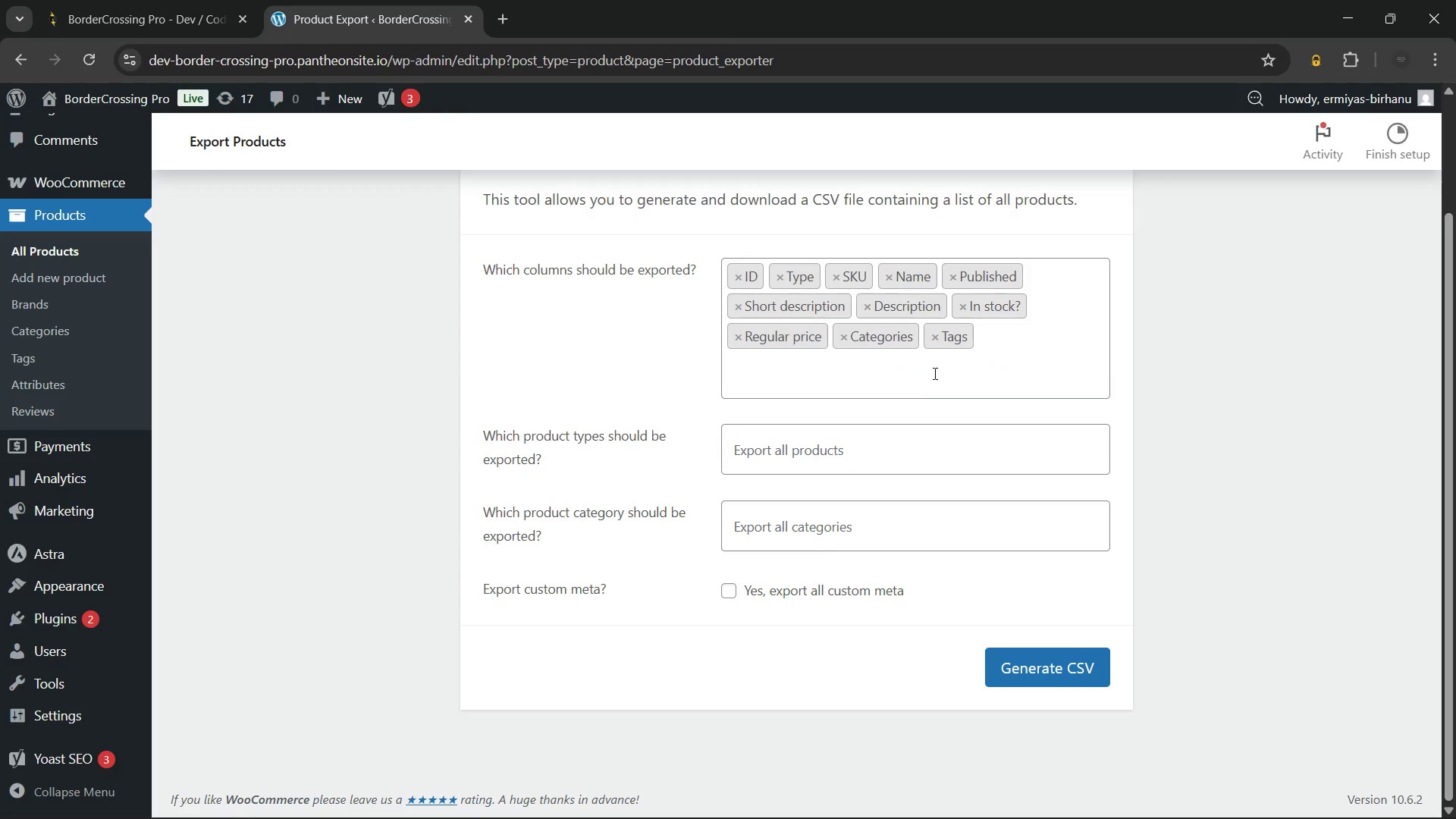 
left_click([934, 373])
 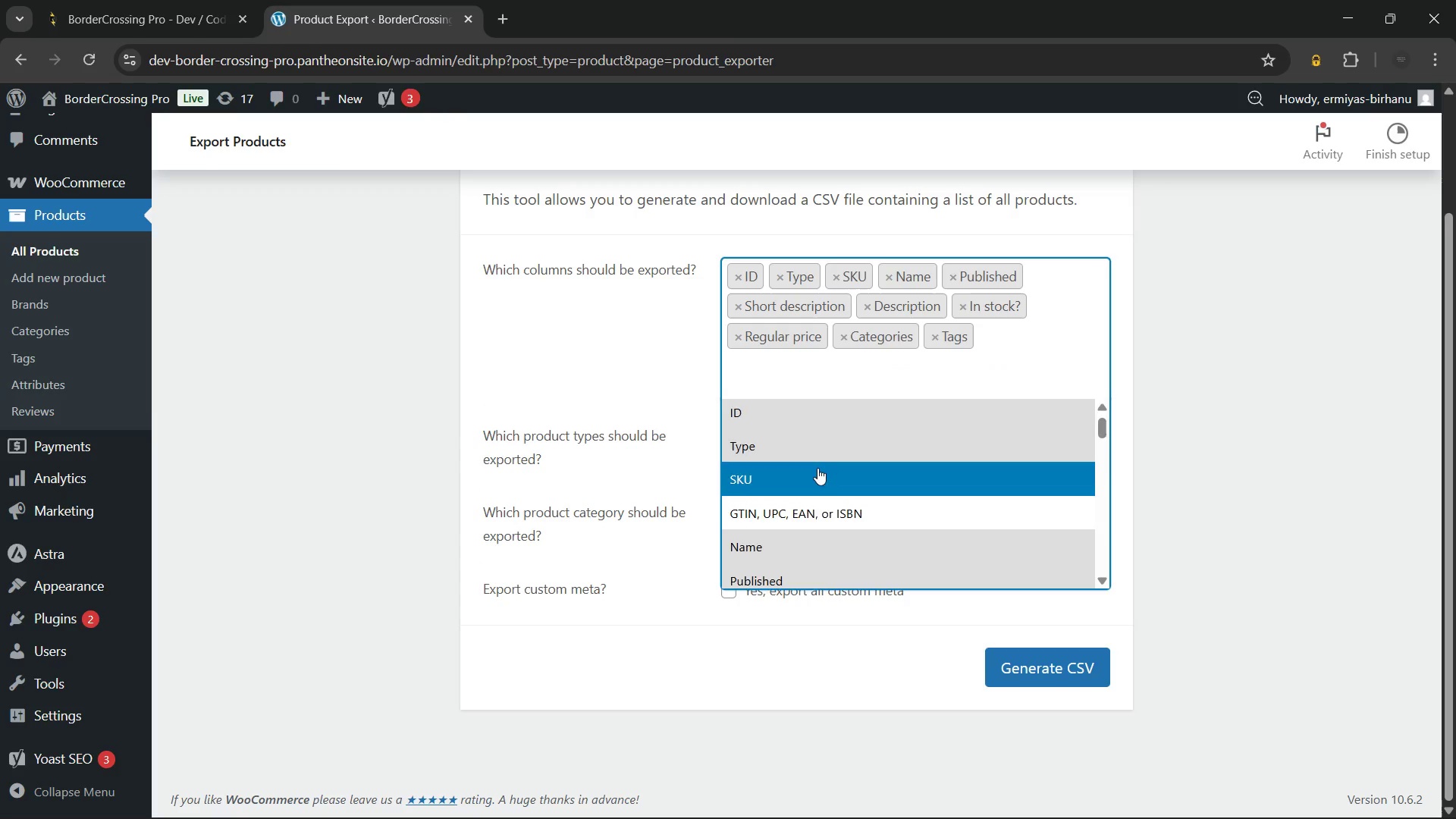 
scroll: coordinate [817, 469], scroll_direction: down, amount: 9.0
 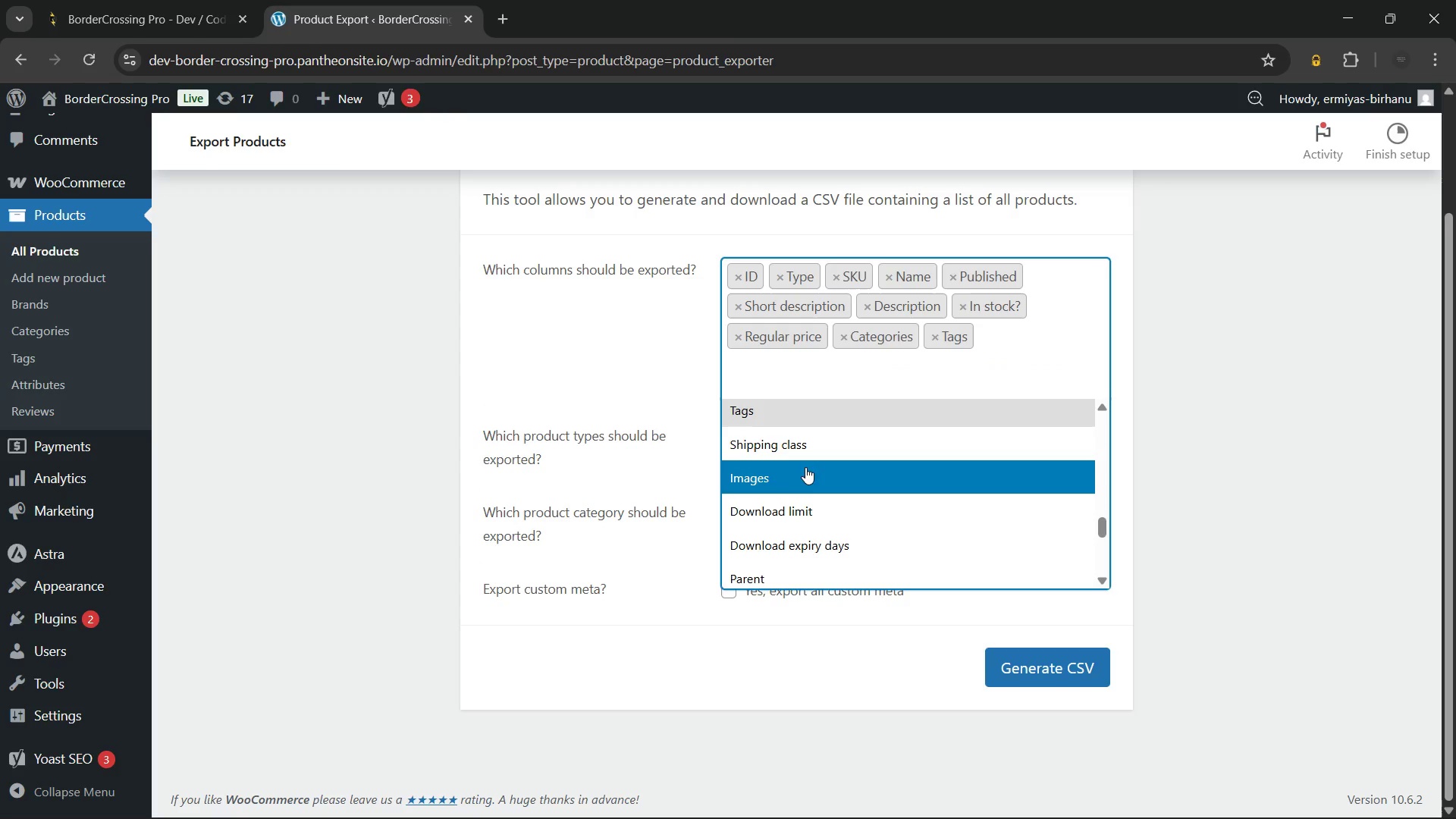 
left_click([805, 475])
 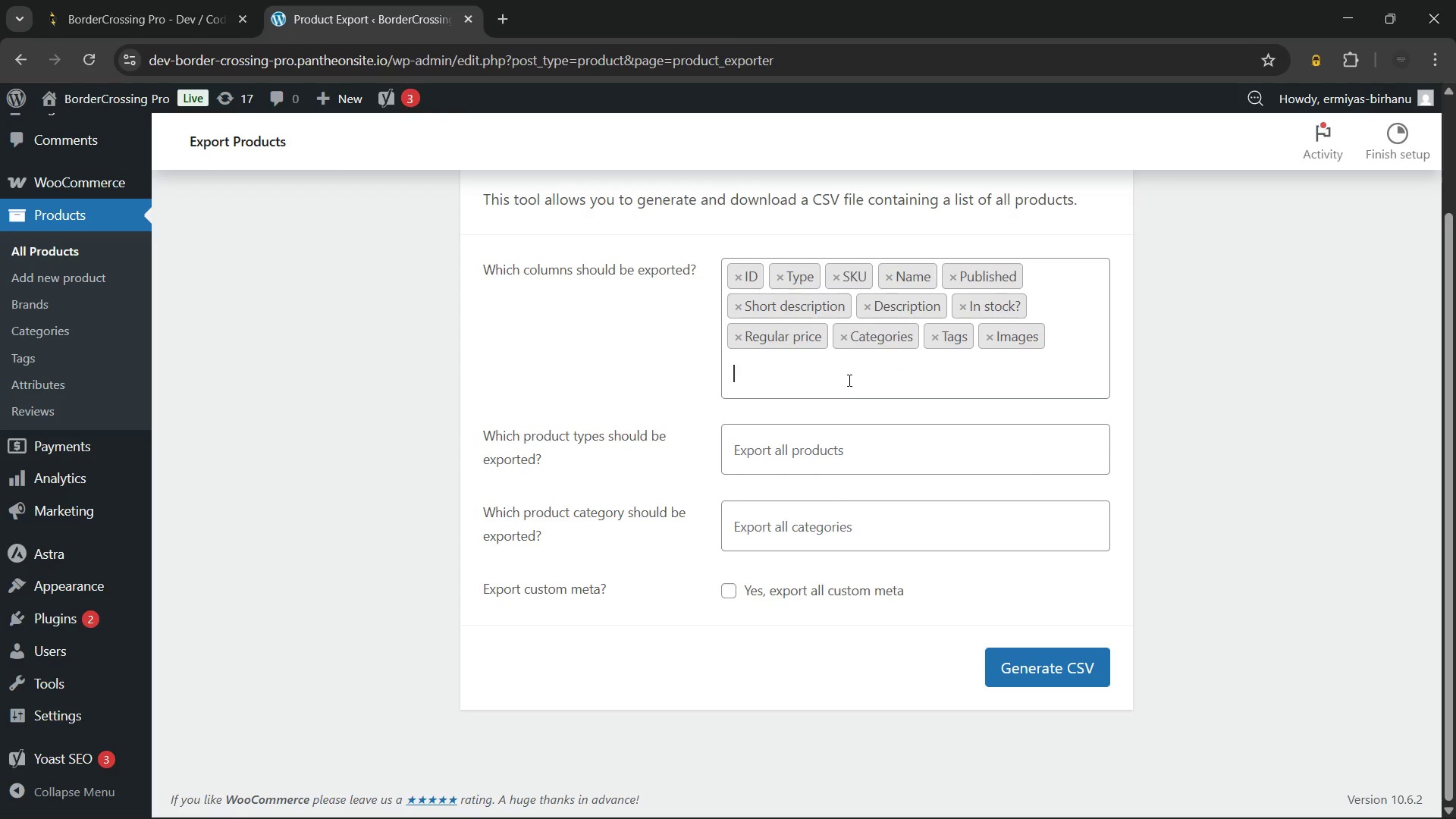 
left_click([848, 380])
 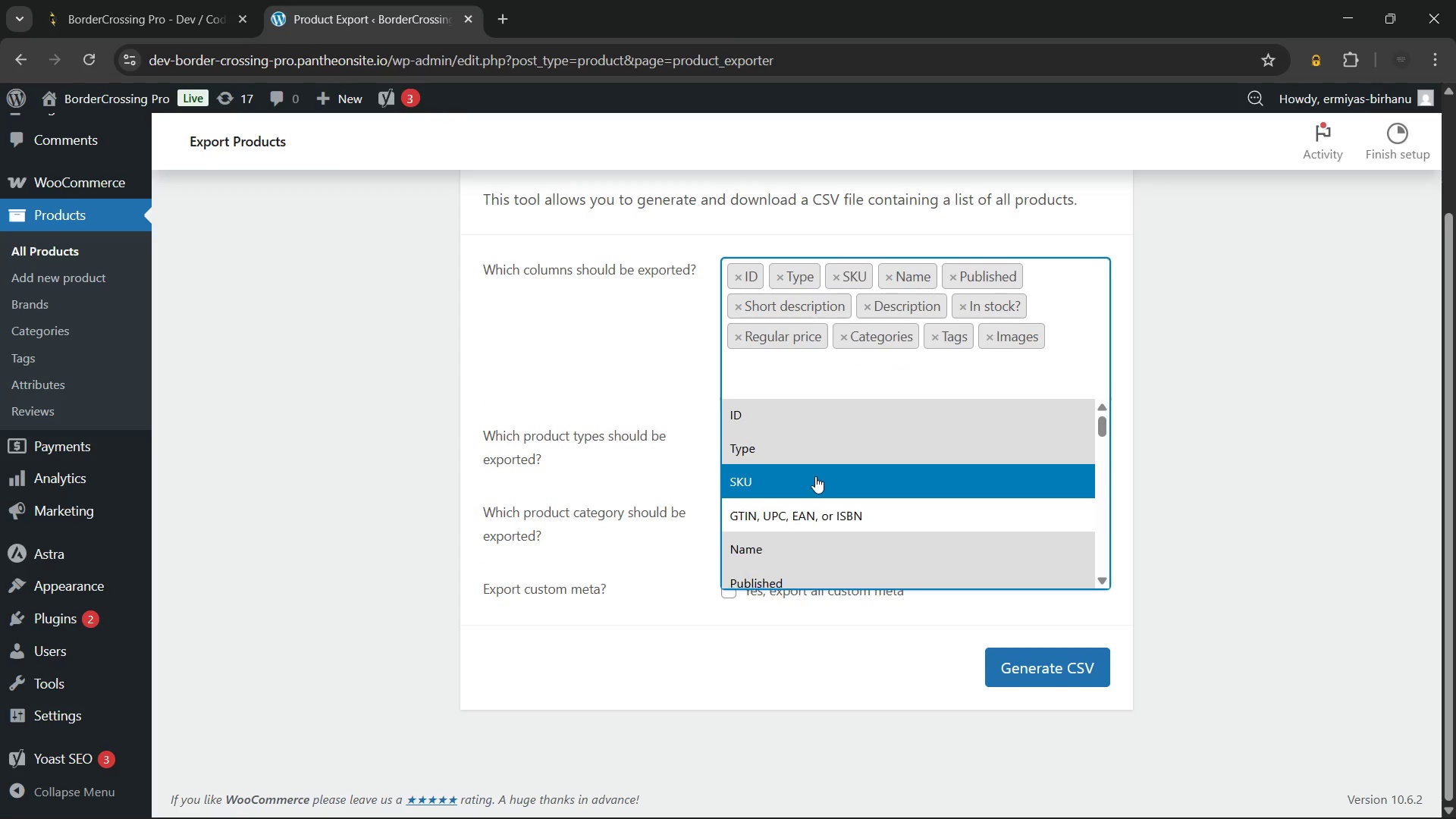 
scroll: coordinate [813, 475], scroll_direction: down, amount: 8.0
 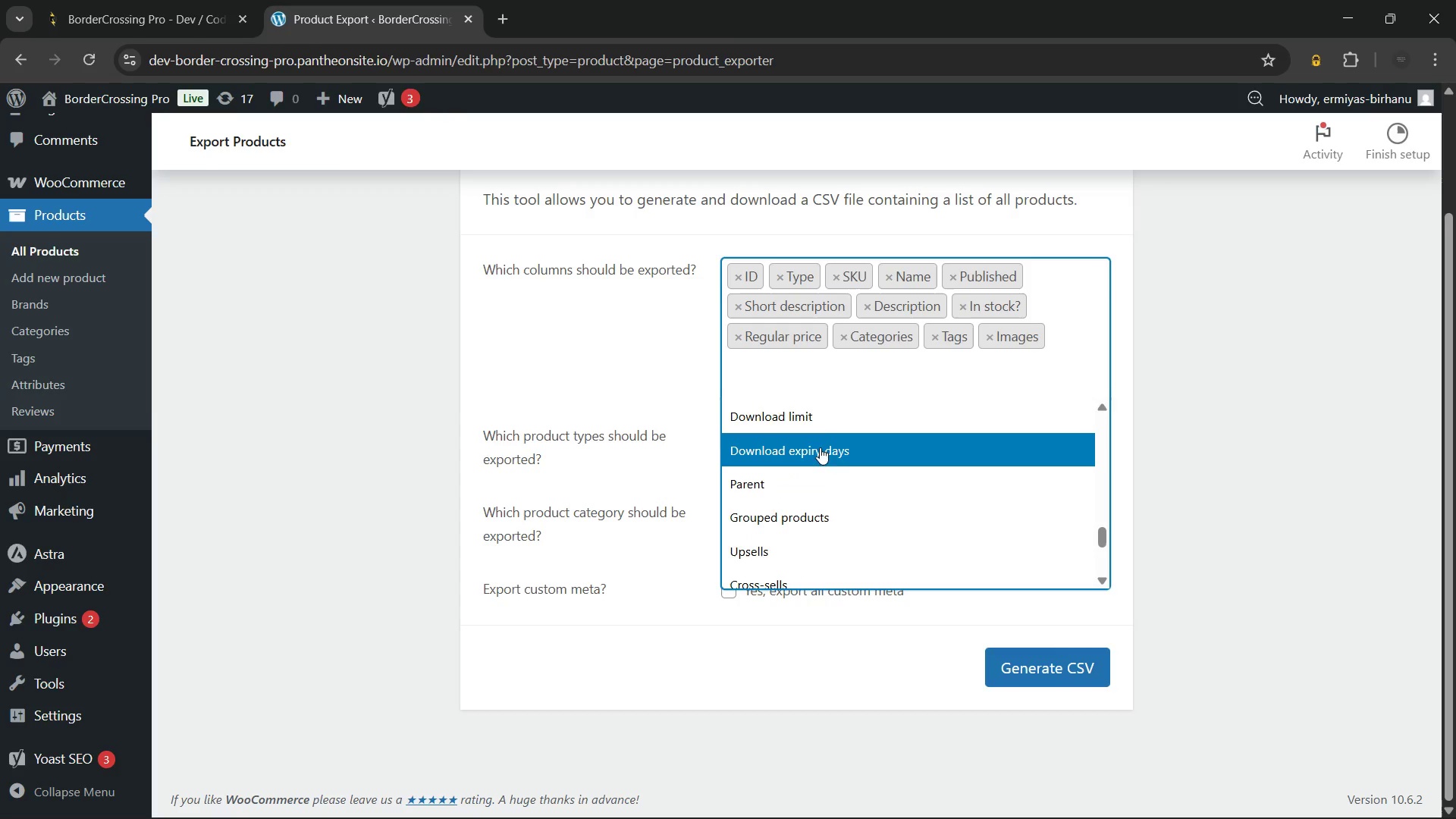 
wait(6.59)
 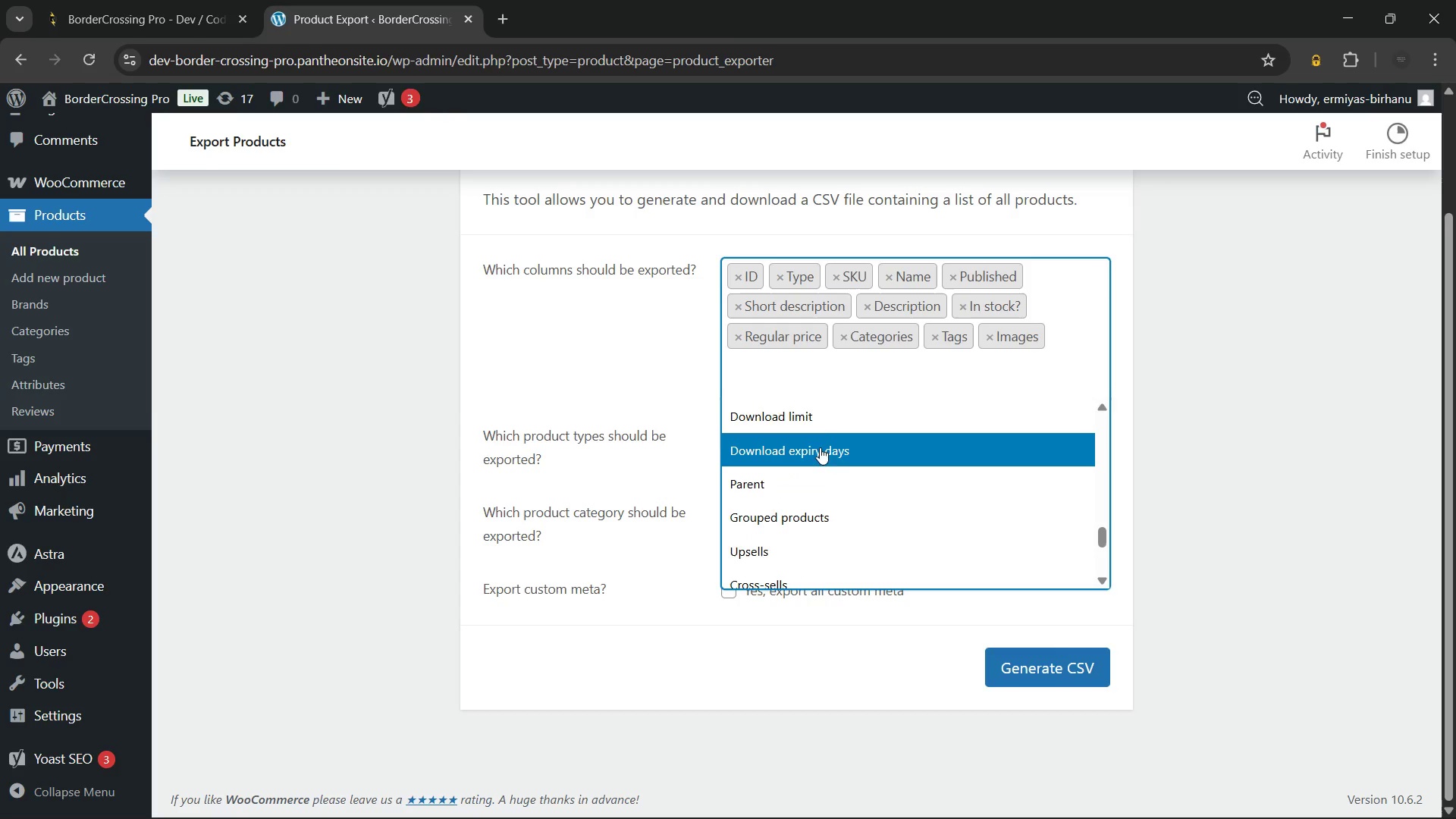 
left_click([830, 413])
 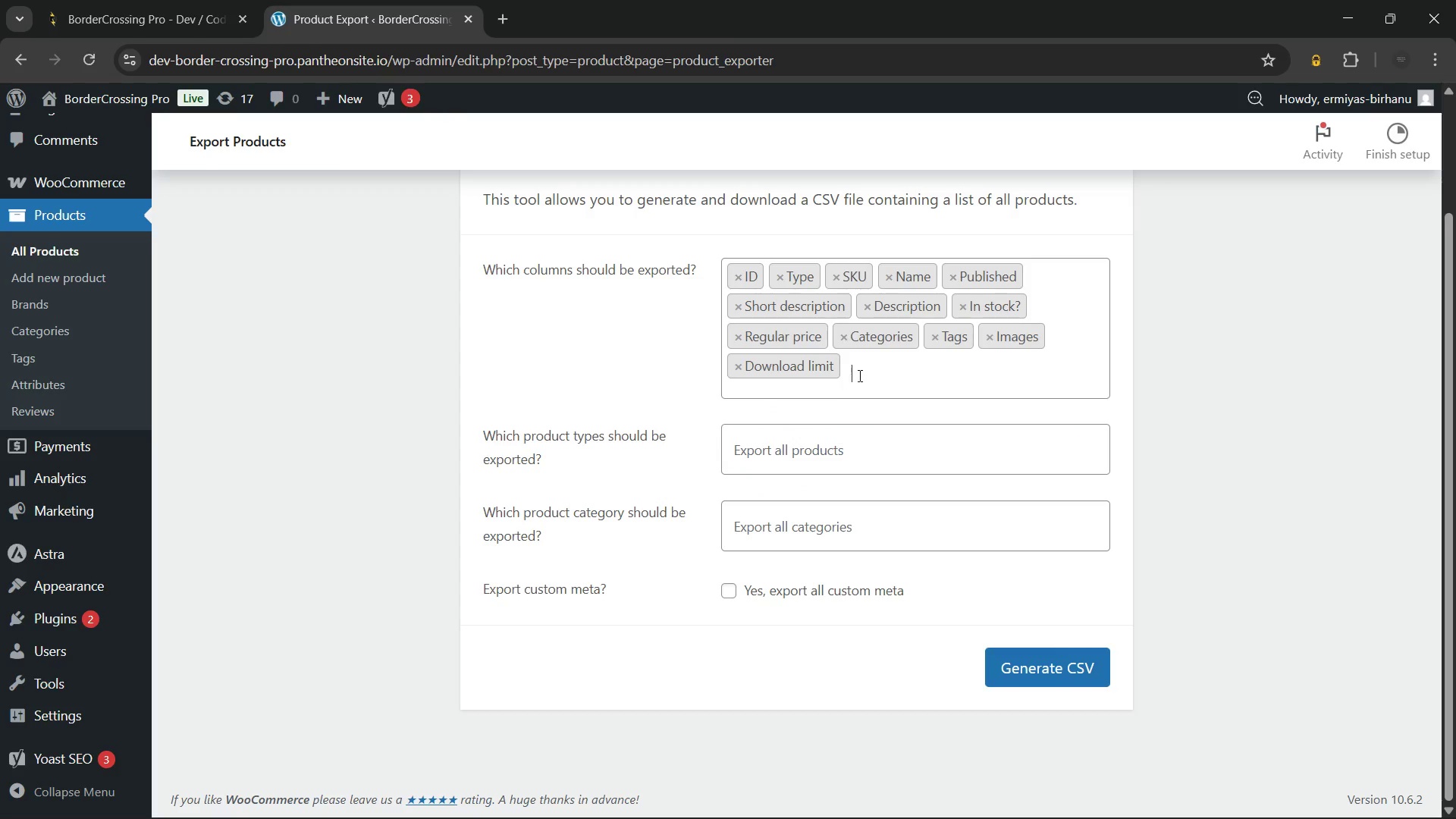 
left_click([858, 375])
 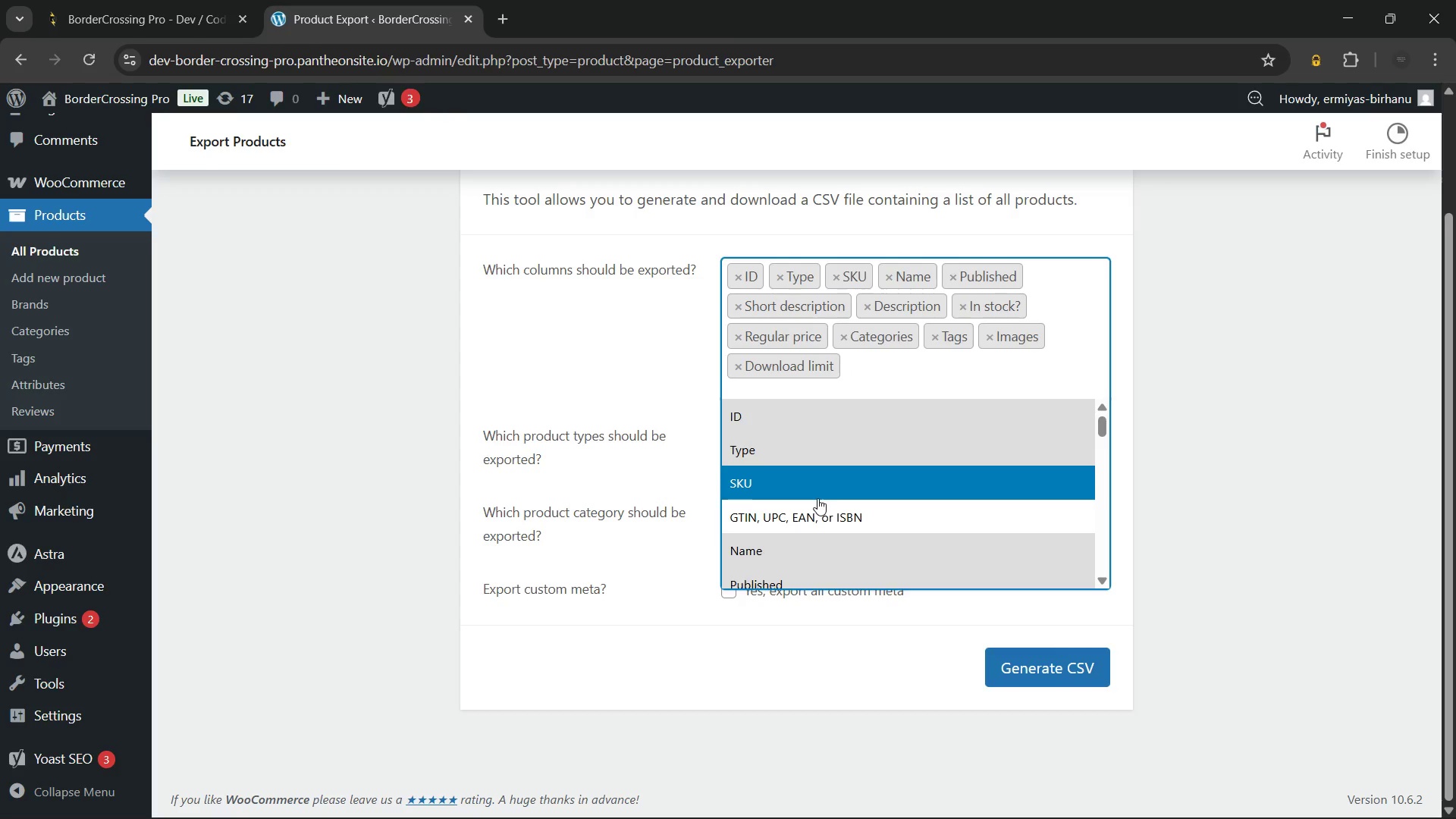 
scroll: coordinate [817, 498], scroll_direction: down, amount: 9.0
 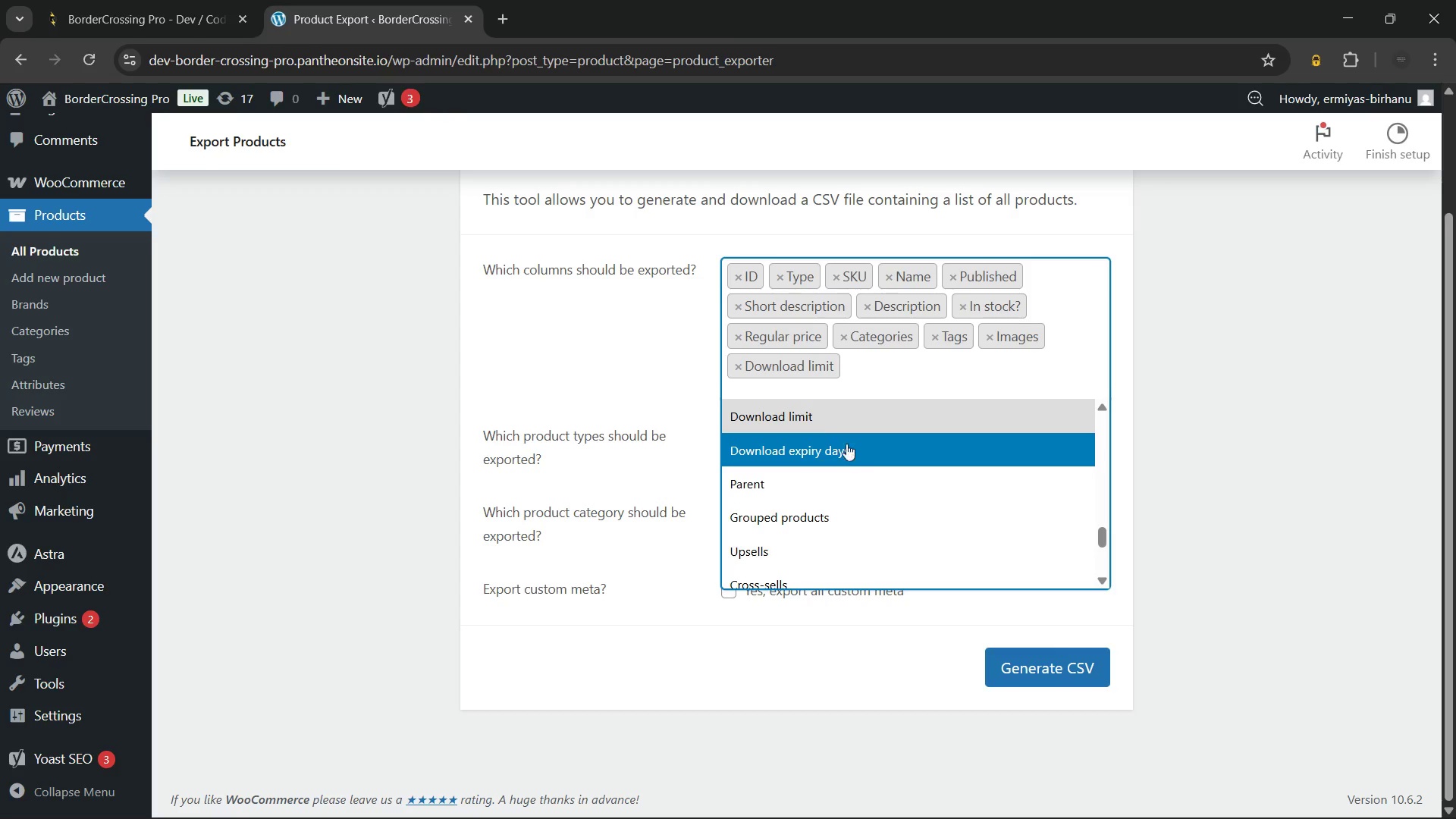 
left_click([893, 446])
 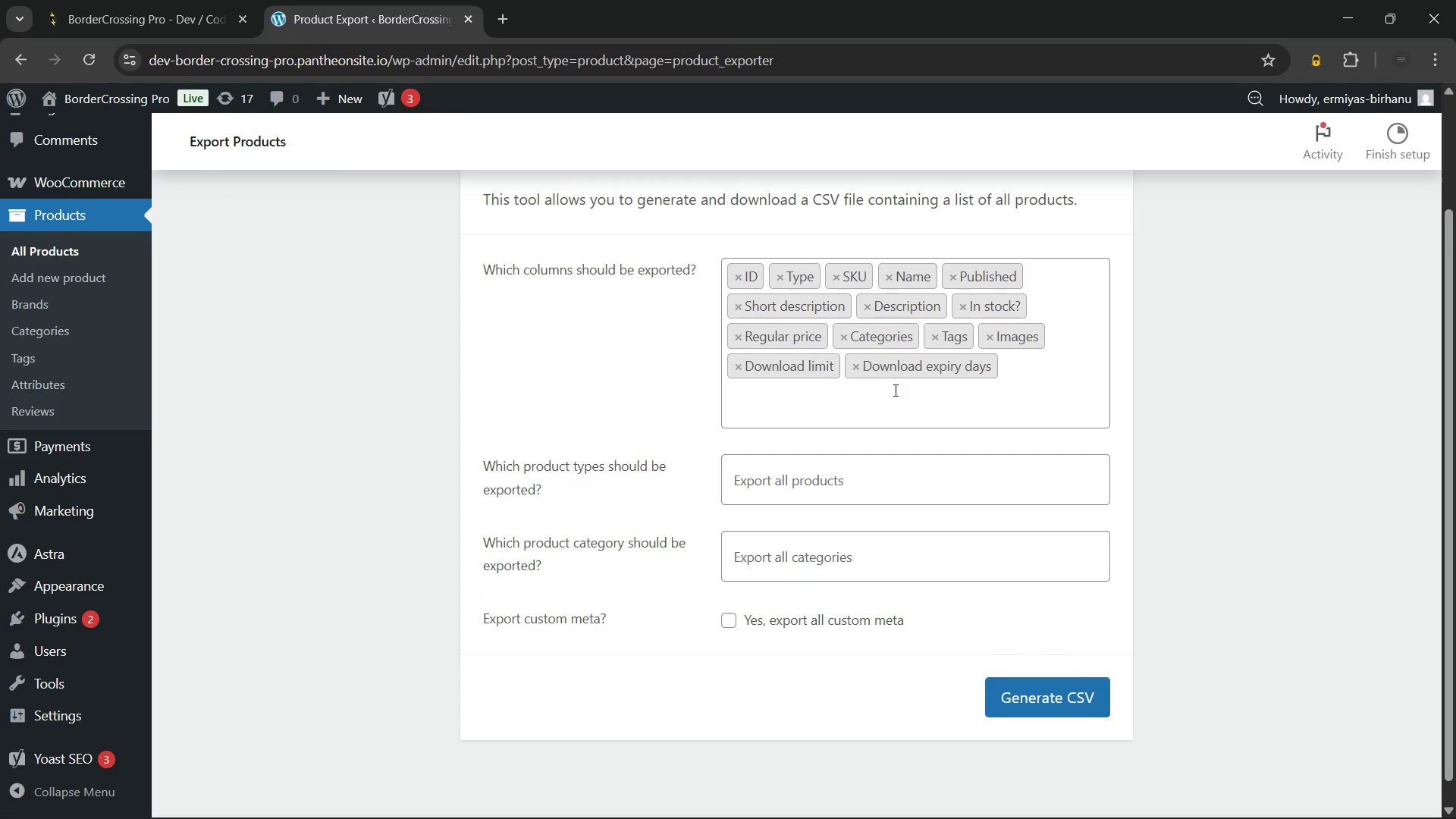 
left_click([894, 390])
 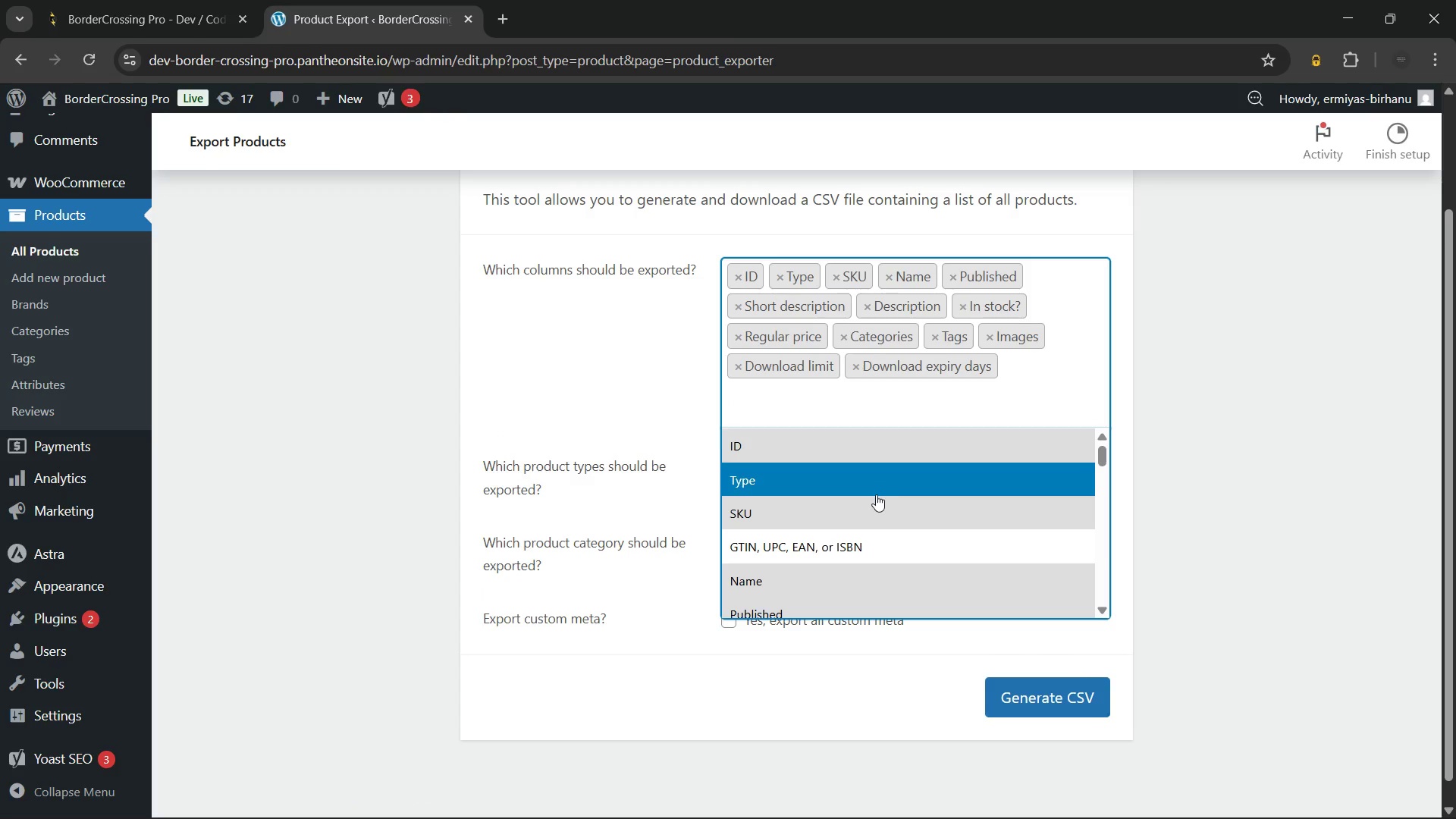 
scroll: coordinate [875, 494], scroll_direction: down, amount: 10.0
 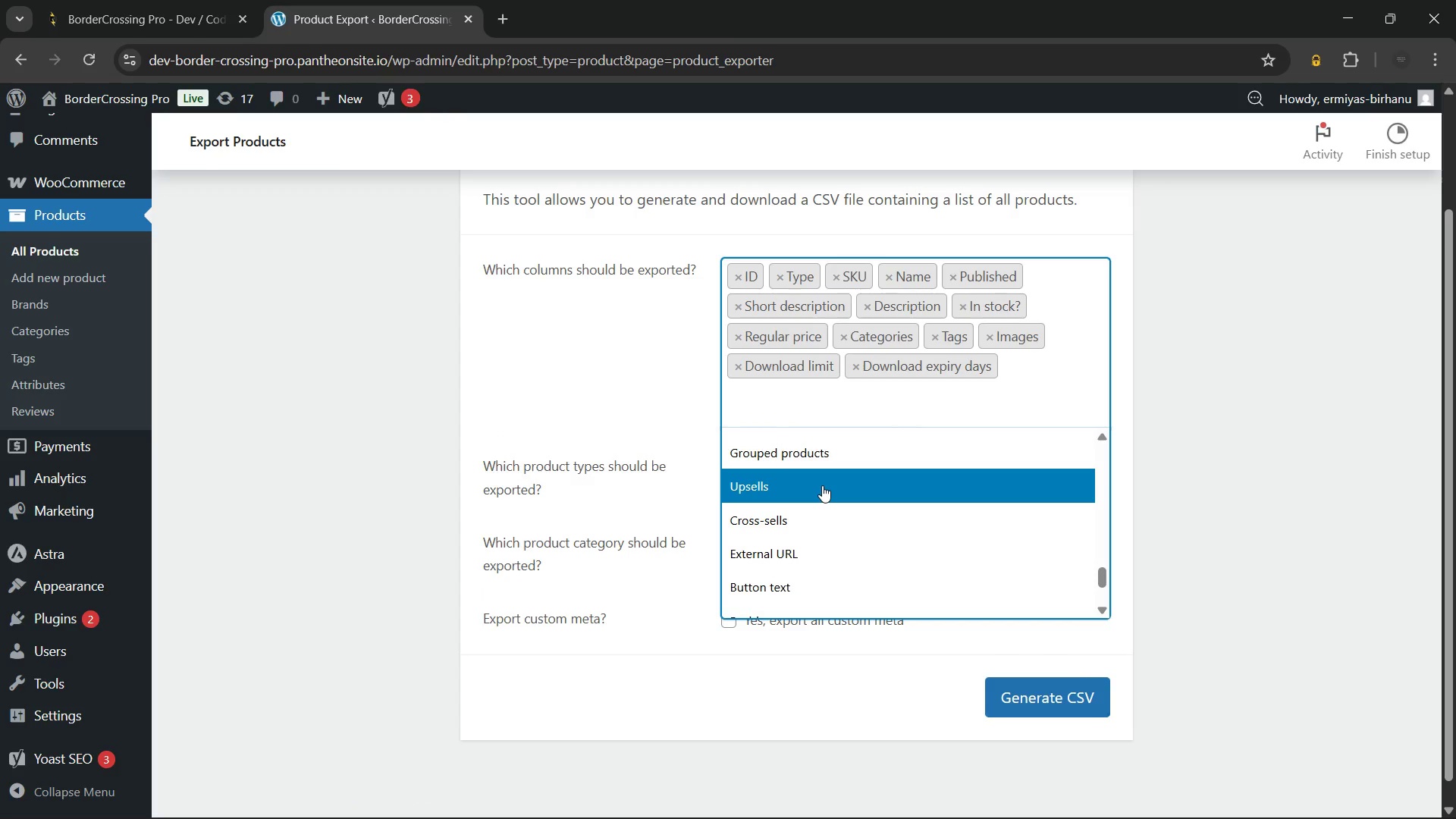 
left_click([858, 397])
 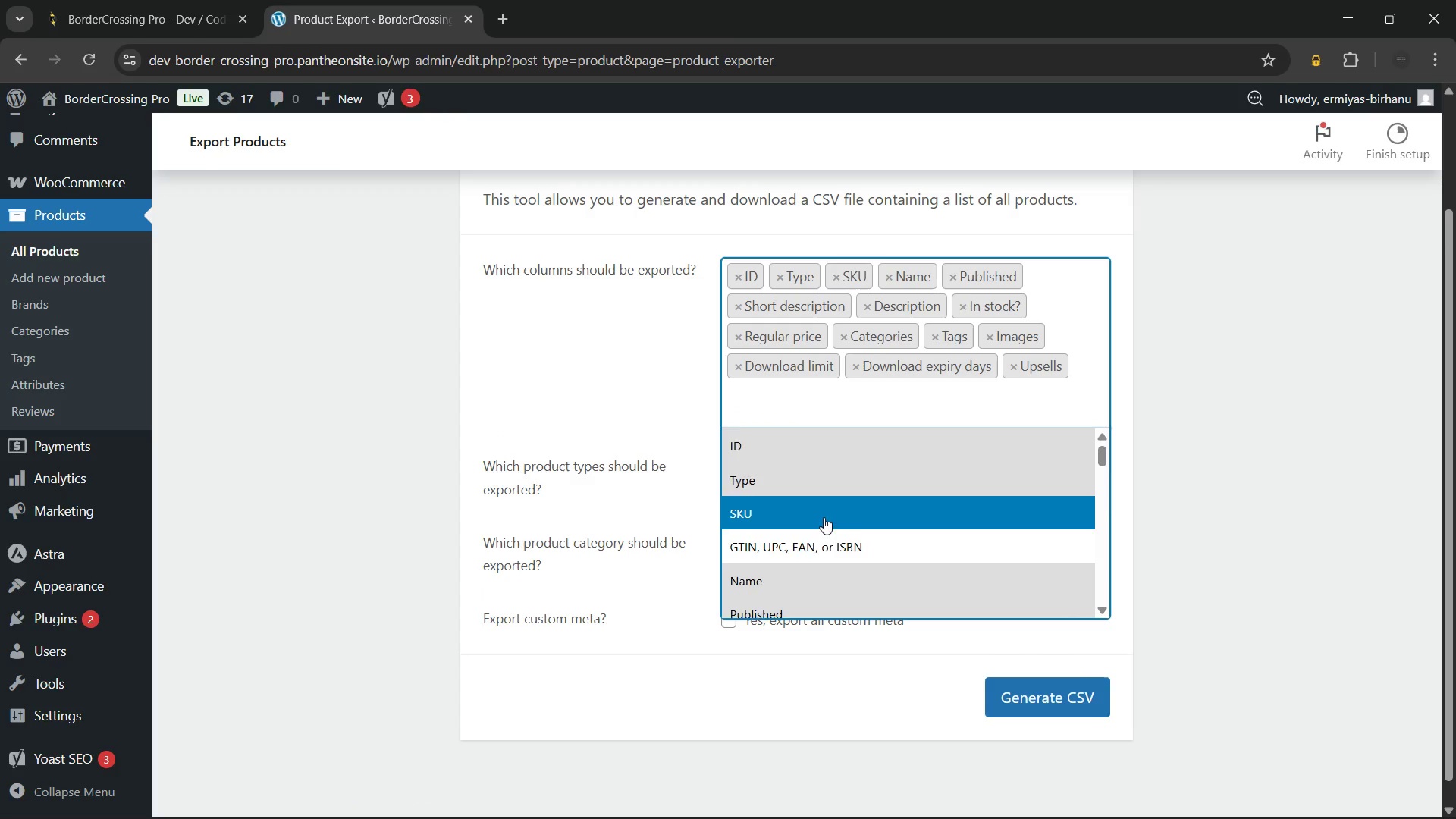 
scroll: coordinate [820, 516], scroll_direction: down, amount: 12.0
 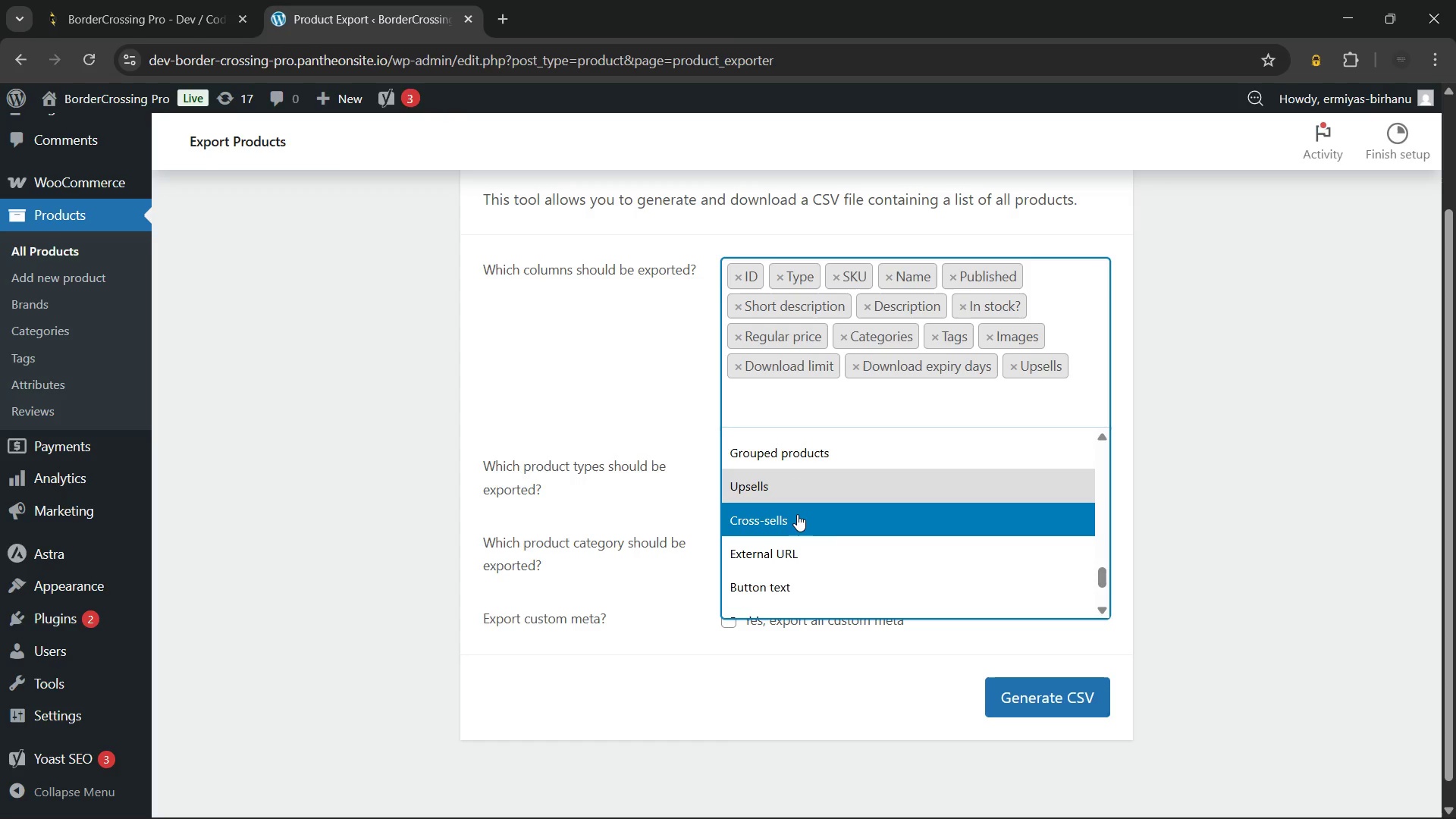 
left_click([797, 514])
 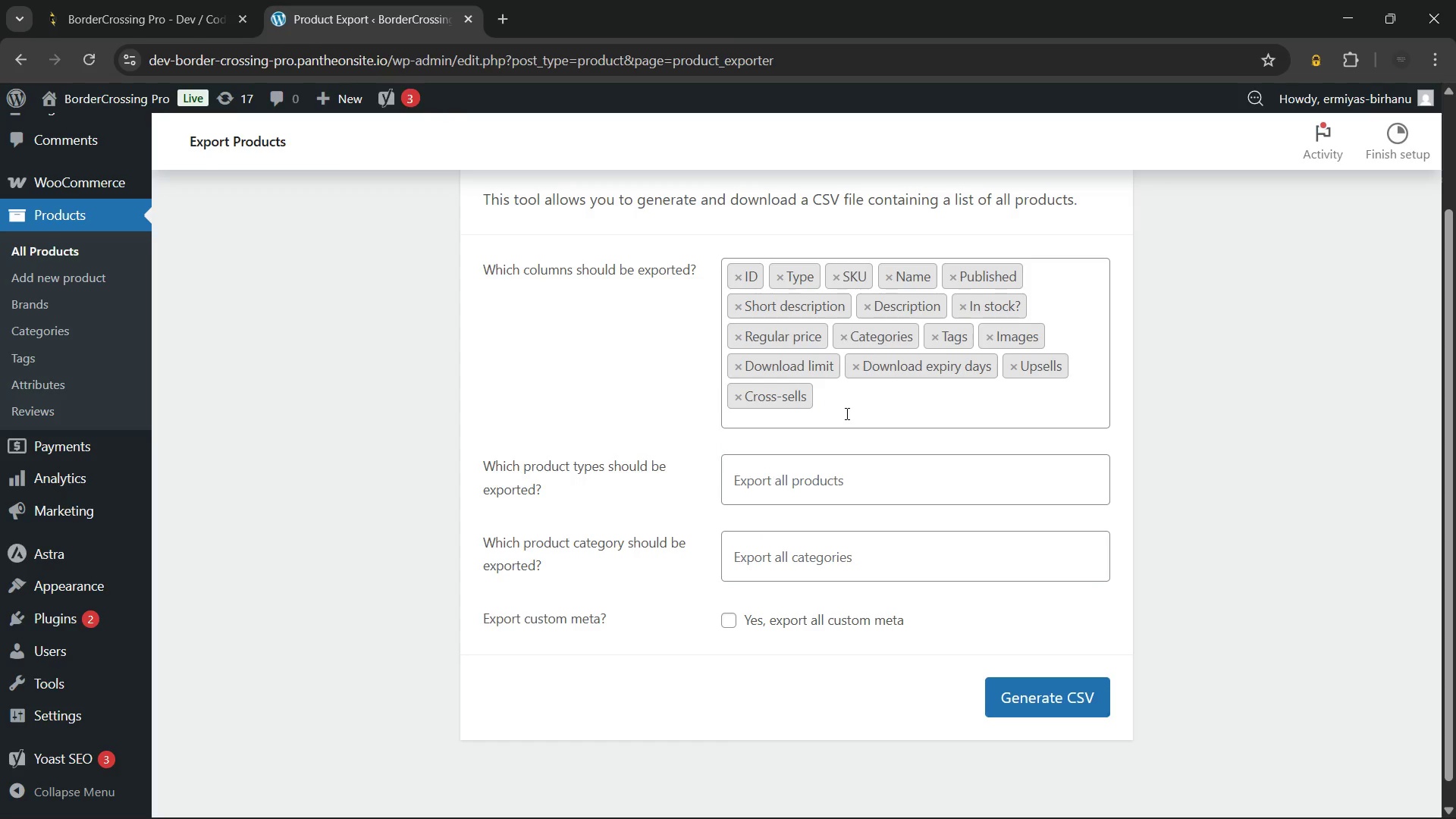 
left_click([846, 413])
 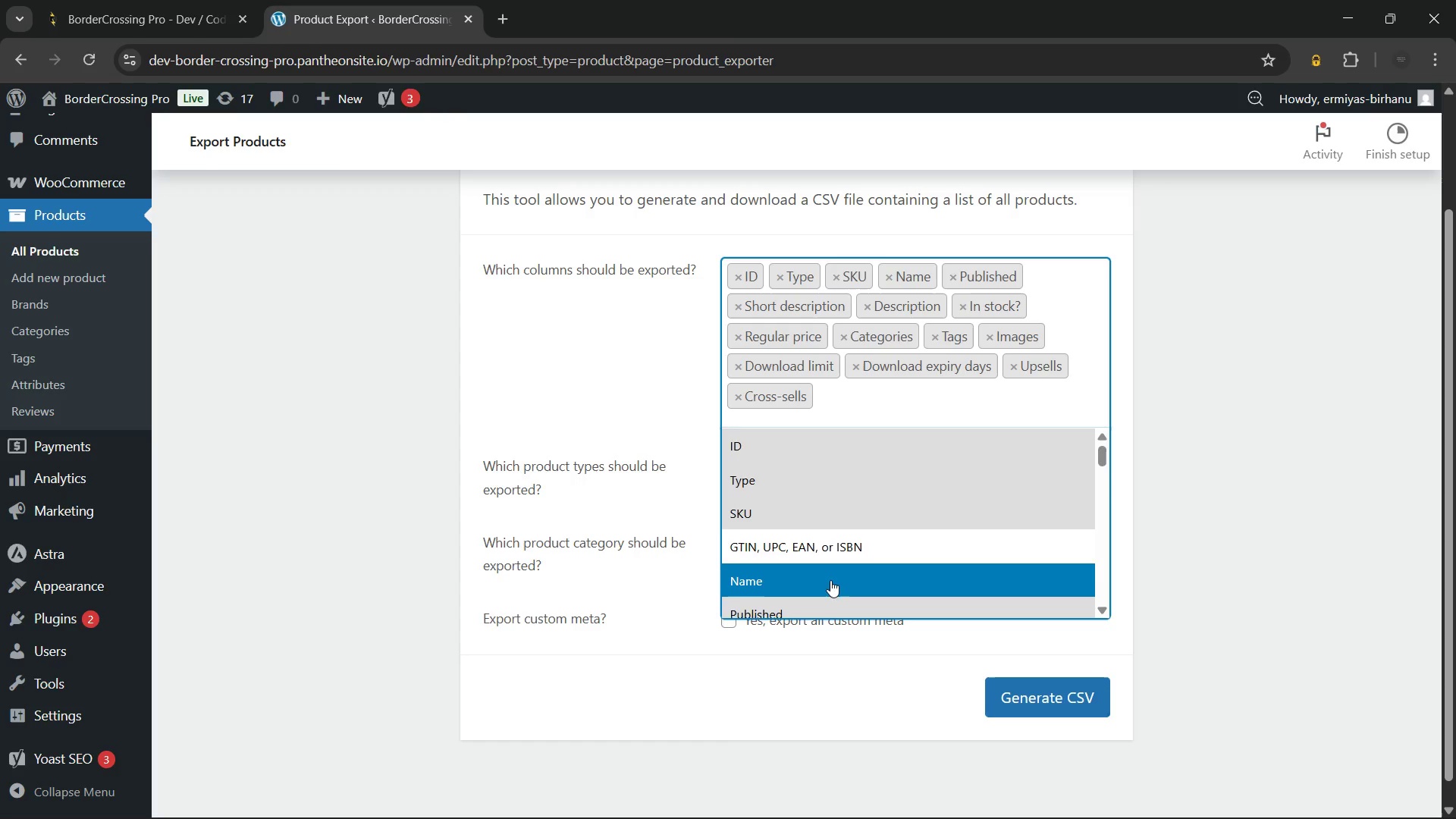 
scroll: coordinate [830, 526], scroll_direction: down, amount: 13.0
 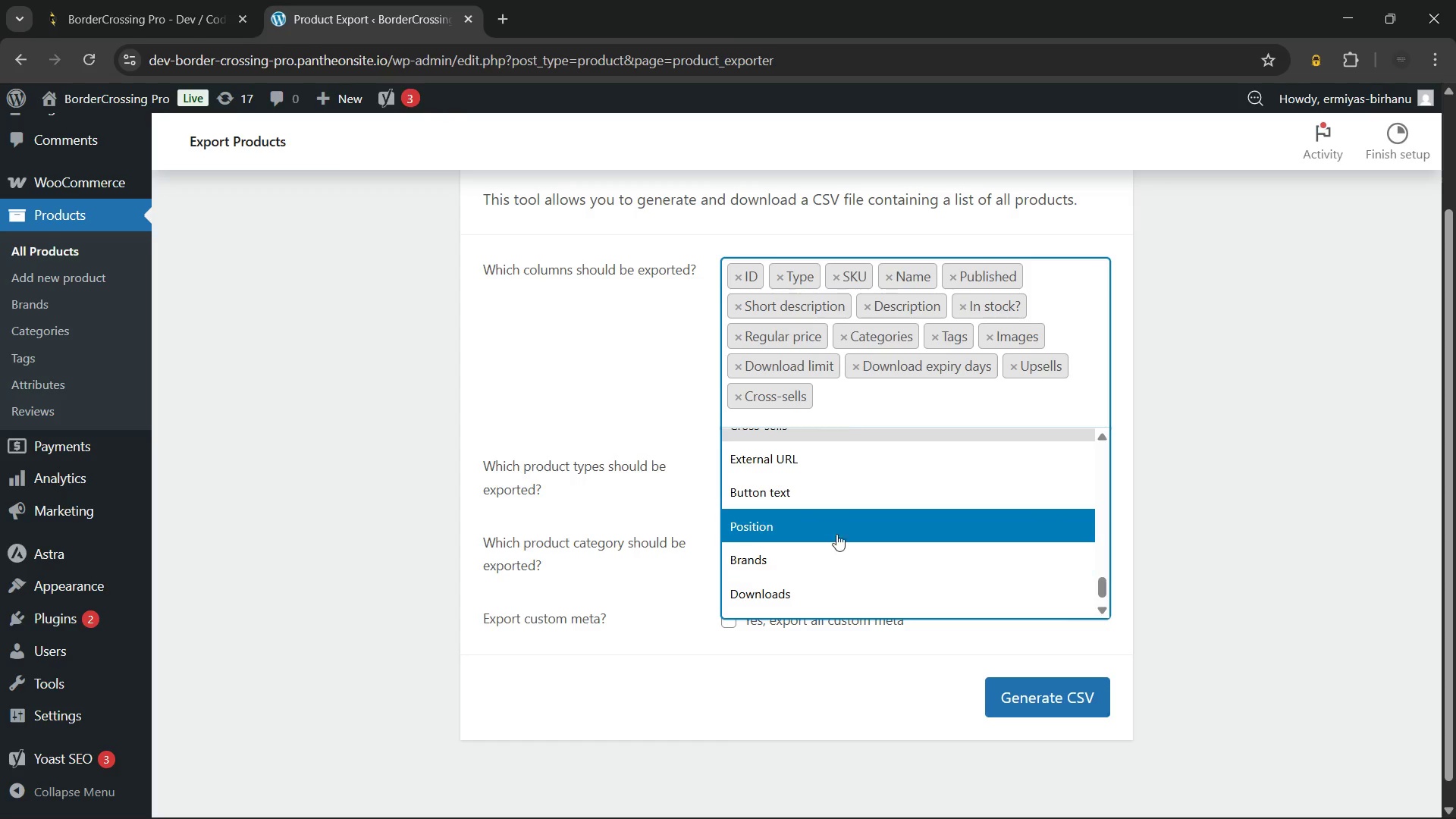 
scroll: coordinate [836, 507], scroll_direction: down, amount: 1.0
 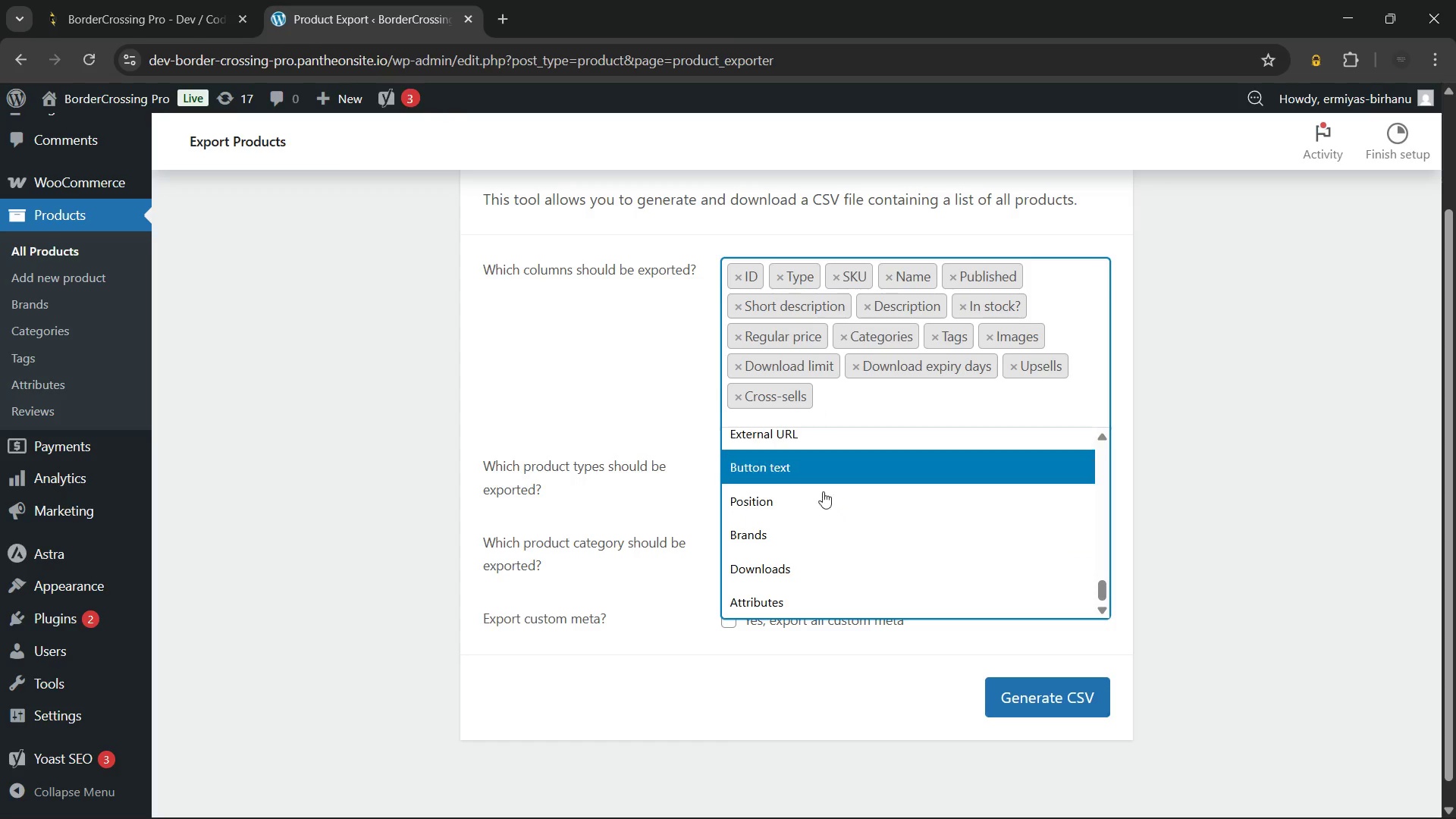 
left_click([780, 665])
 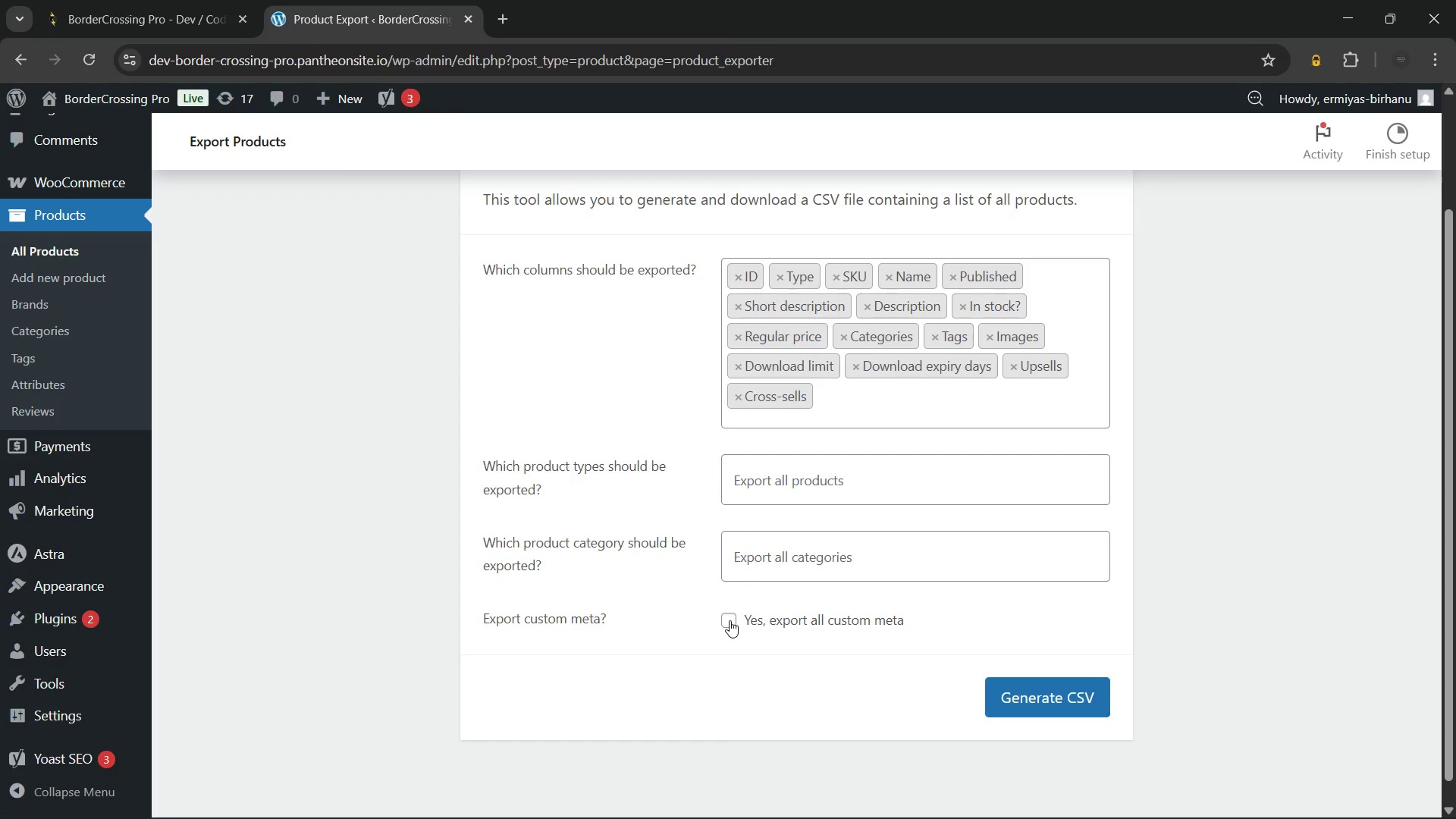 
left_click([730, 620])
 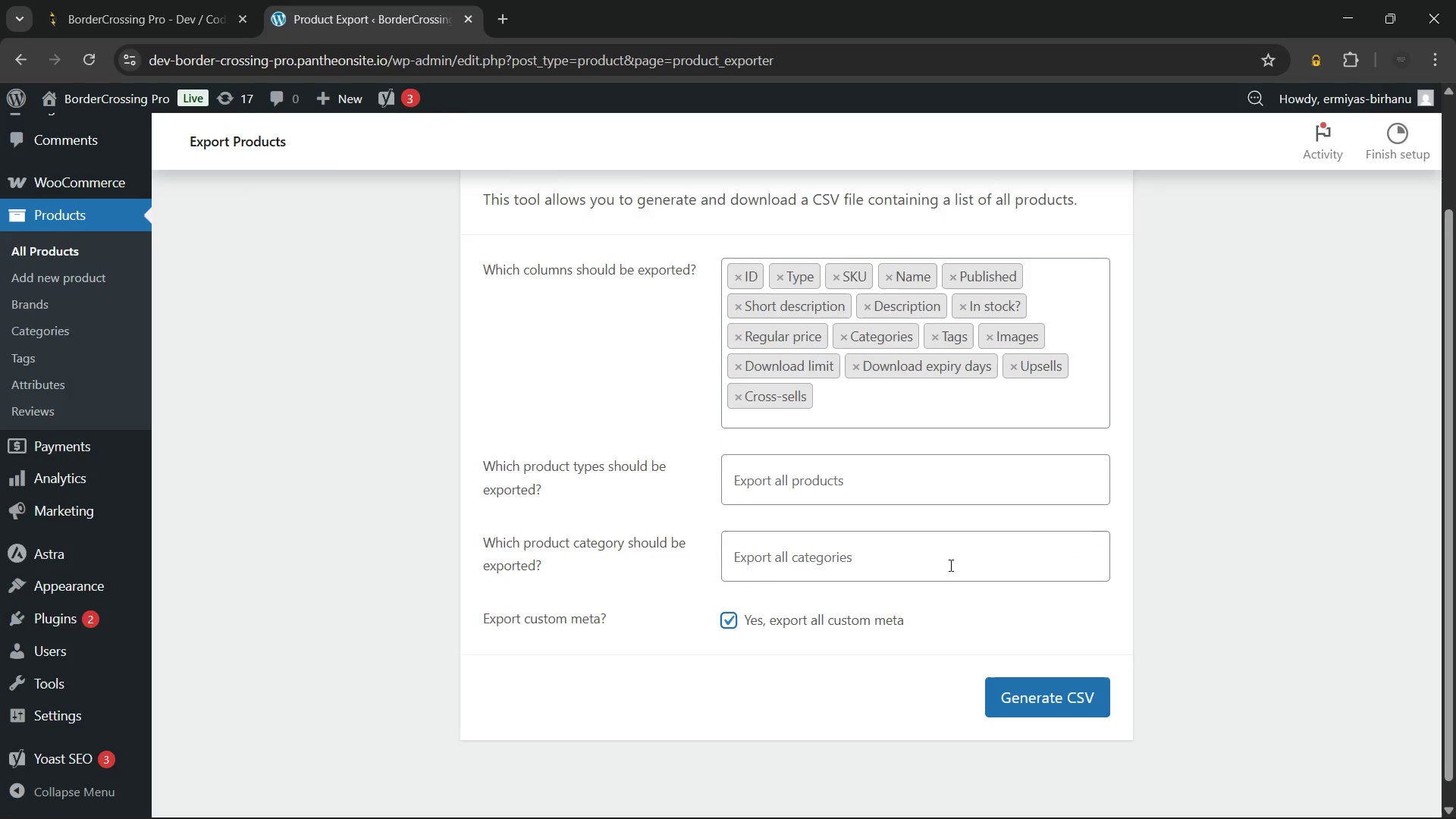 
scroll: coordinate [949, 565], scroll_direction: up, amount: 4.0
 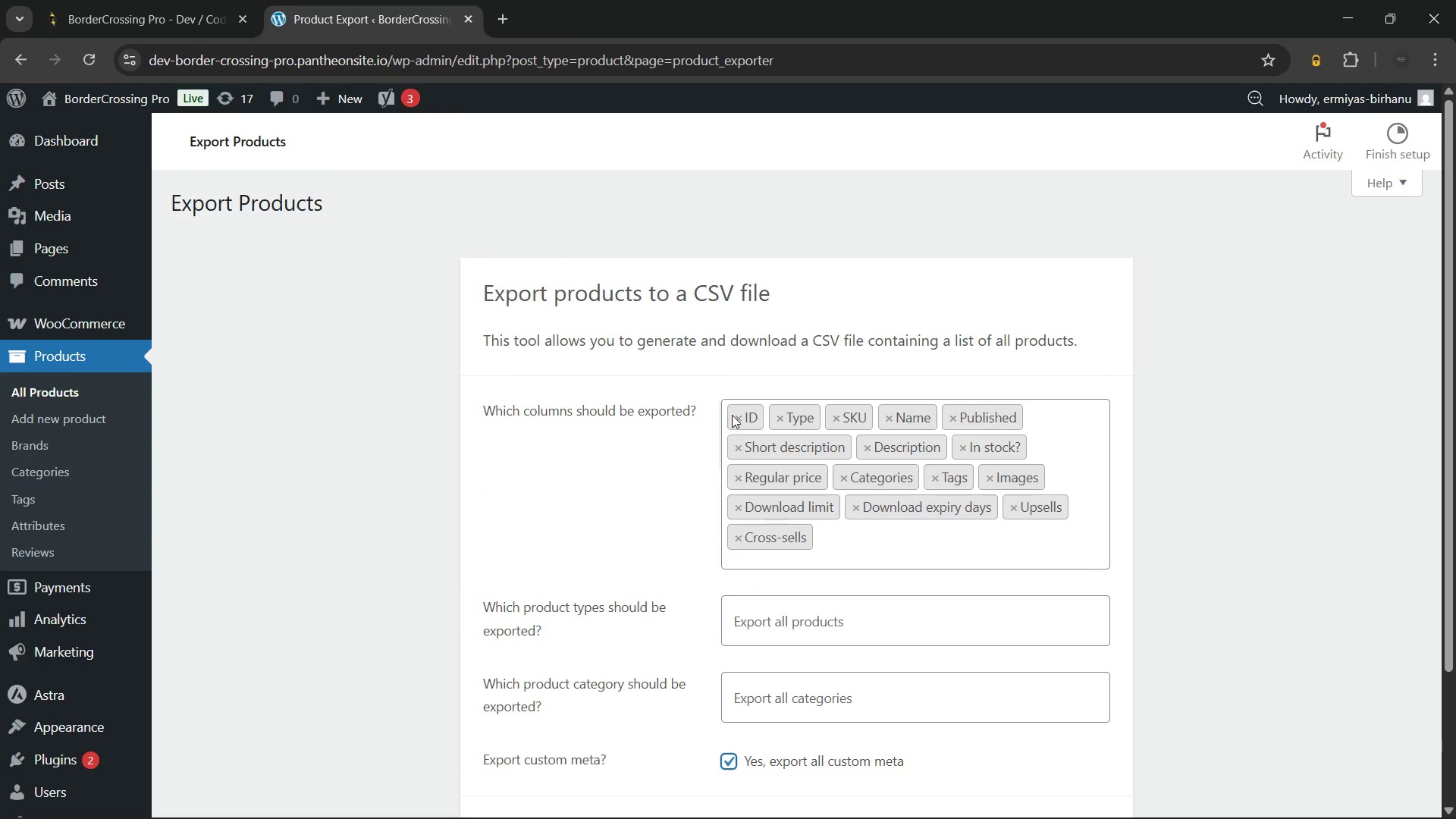 
mouse_move([828, 417])
 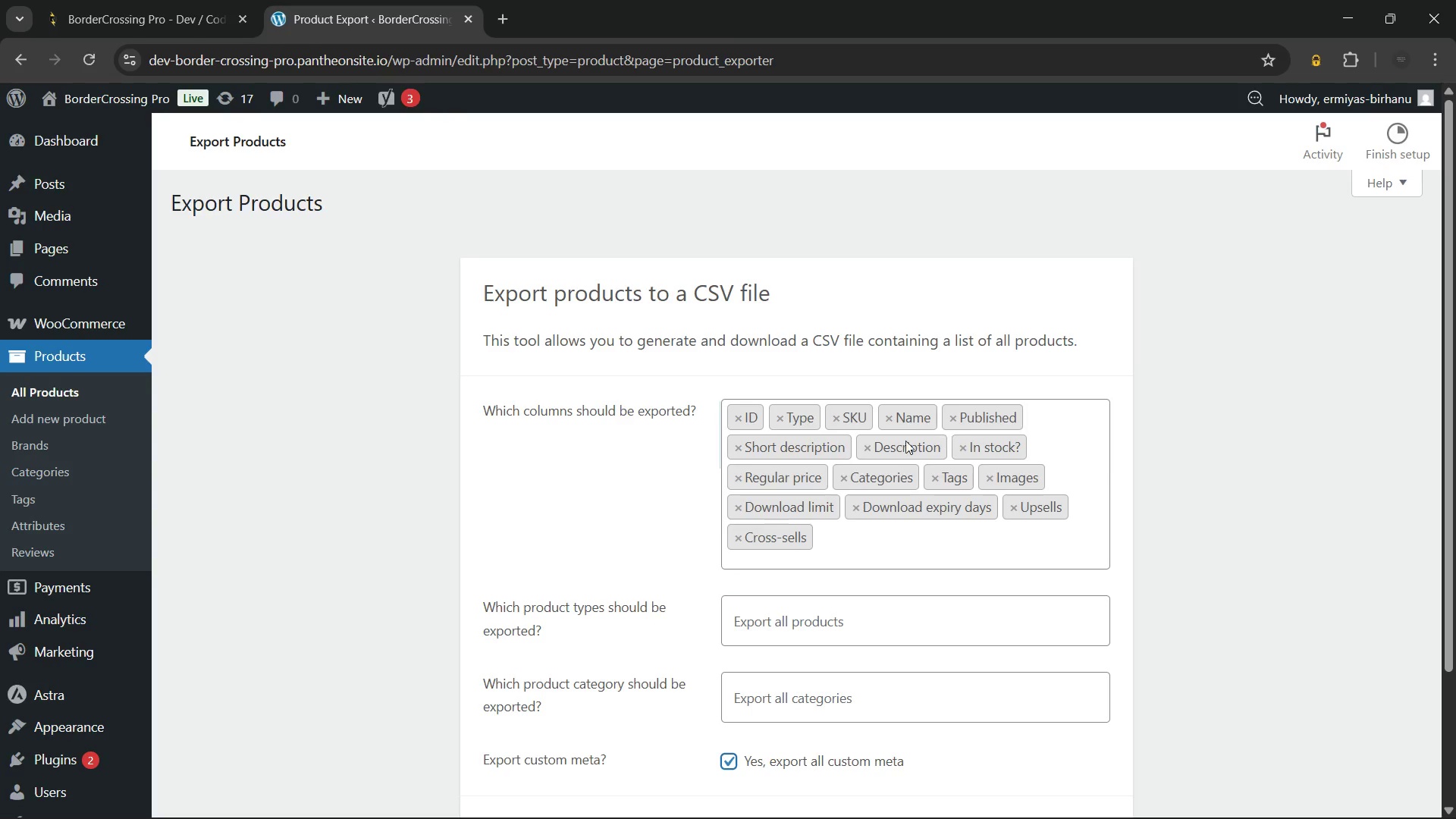 
scroll: coordinate [828, 452], scroll_direction: down, amount: 3.0
 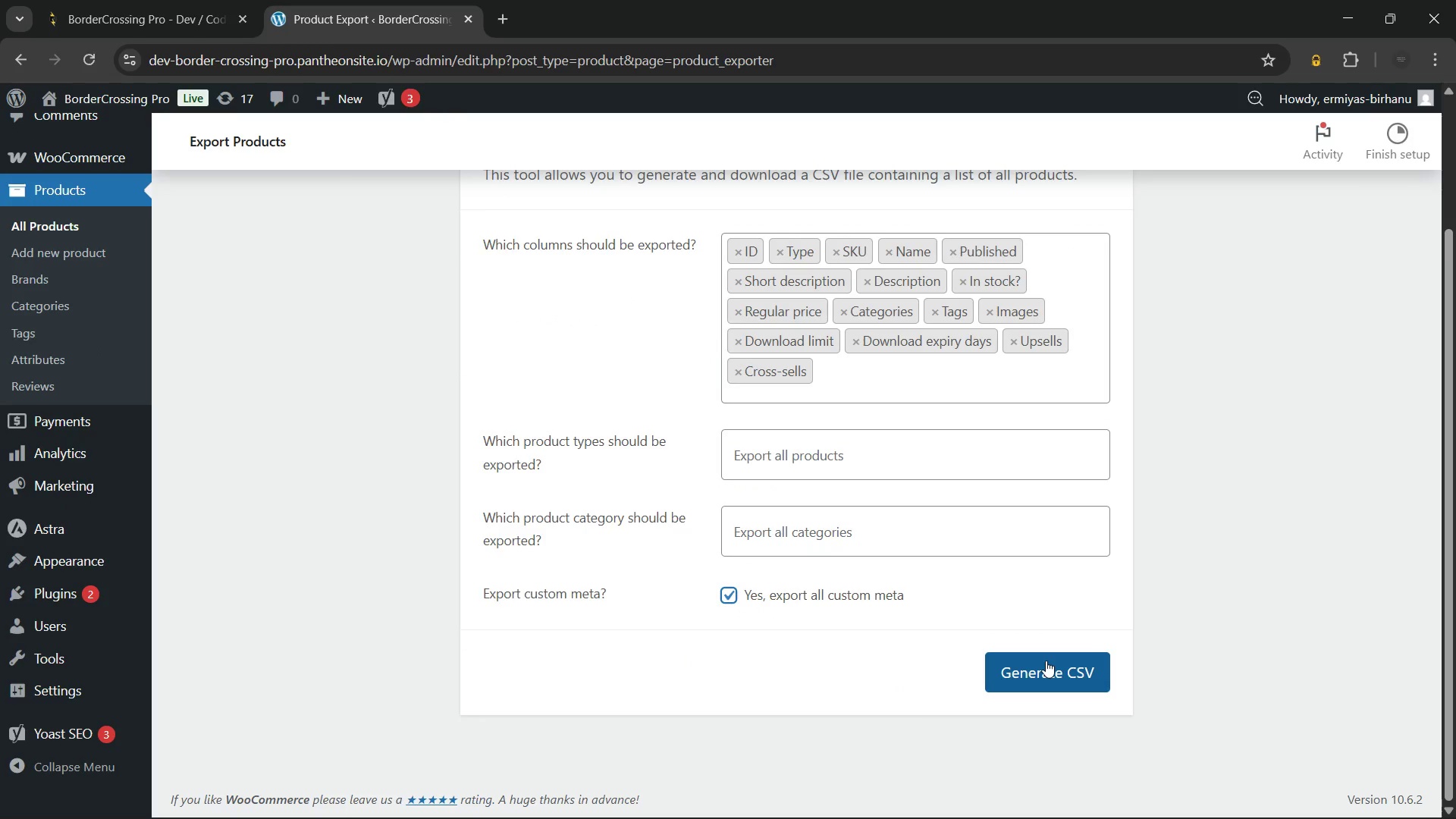 
left_click([1046, 661])
 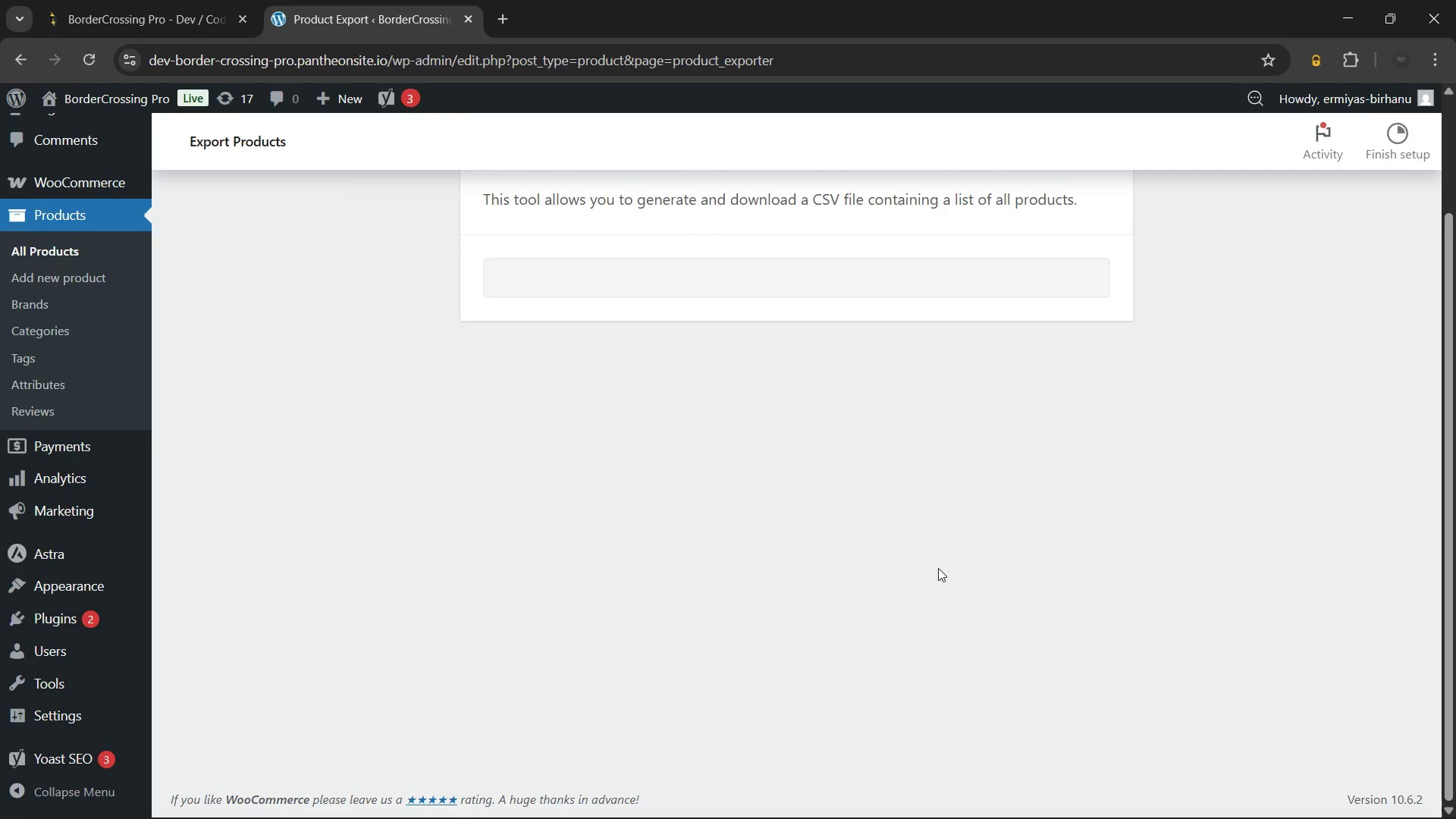 
scroll: coordinate [934, 566], scroll_direction: up, amount: 4.0
 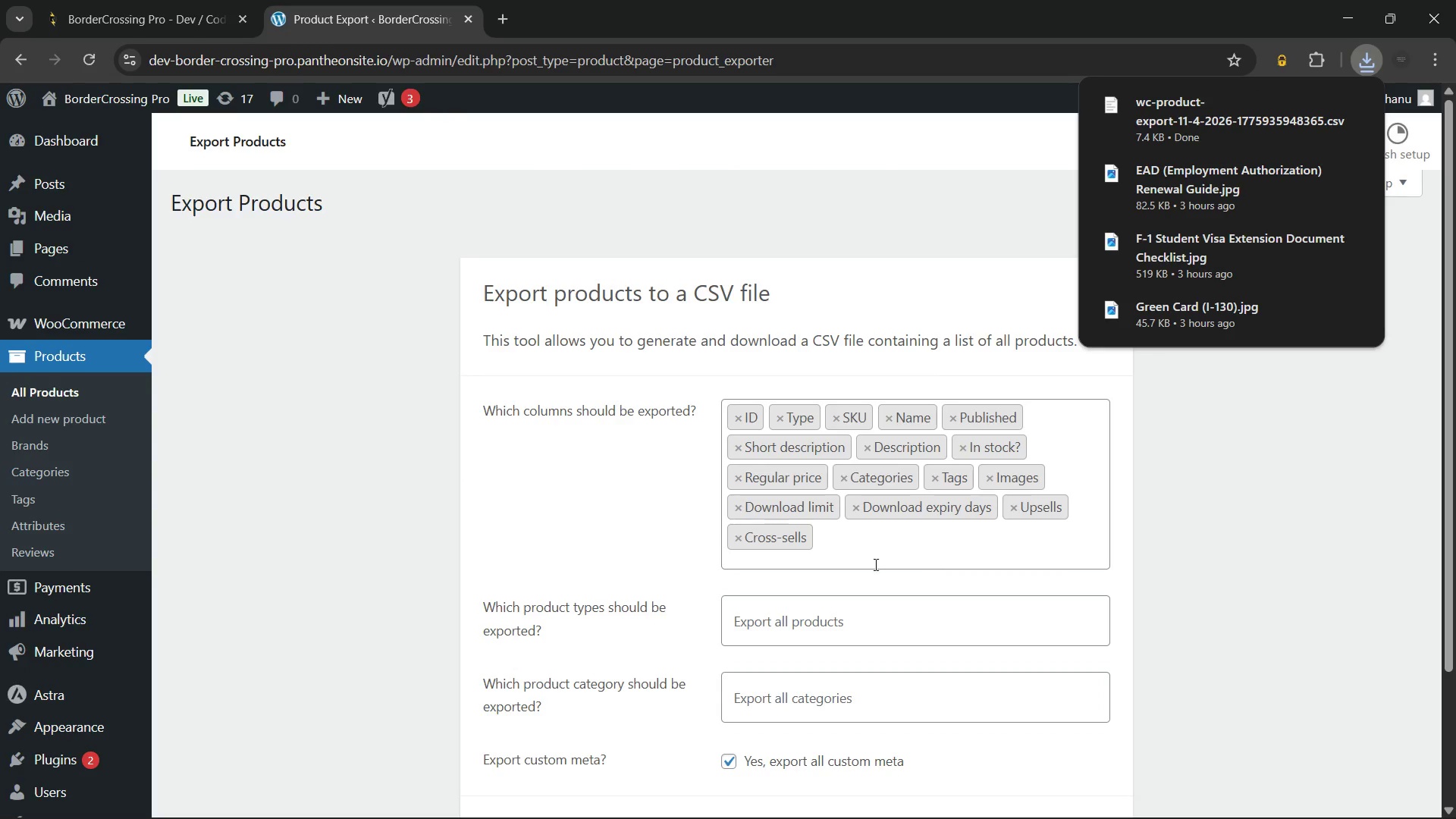 
wait(6.66)
 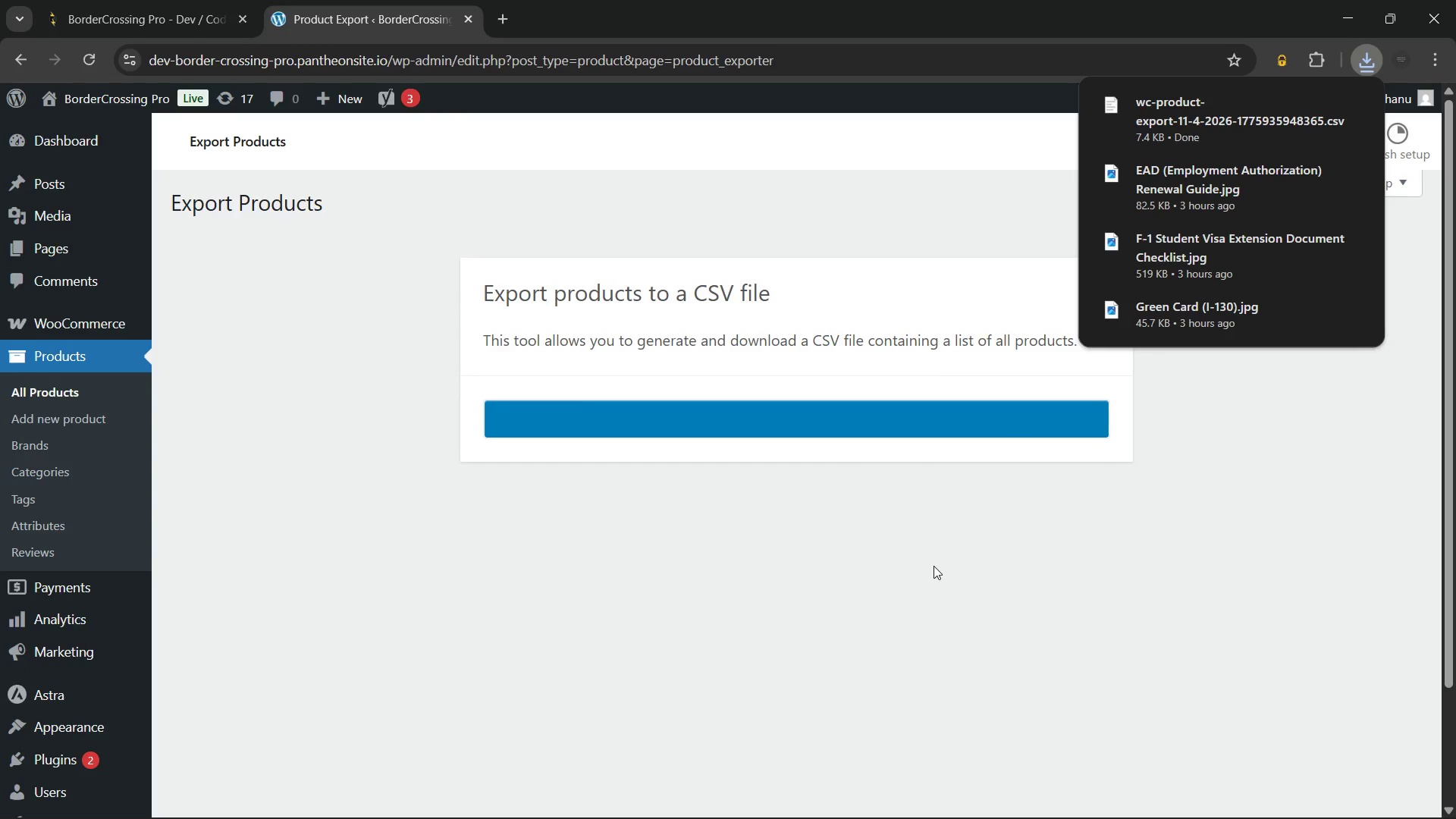 
left_click([1205, 388])
 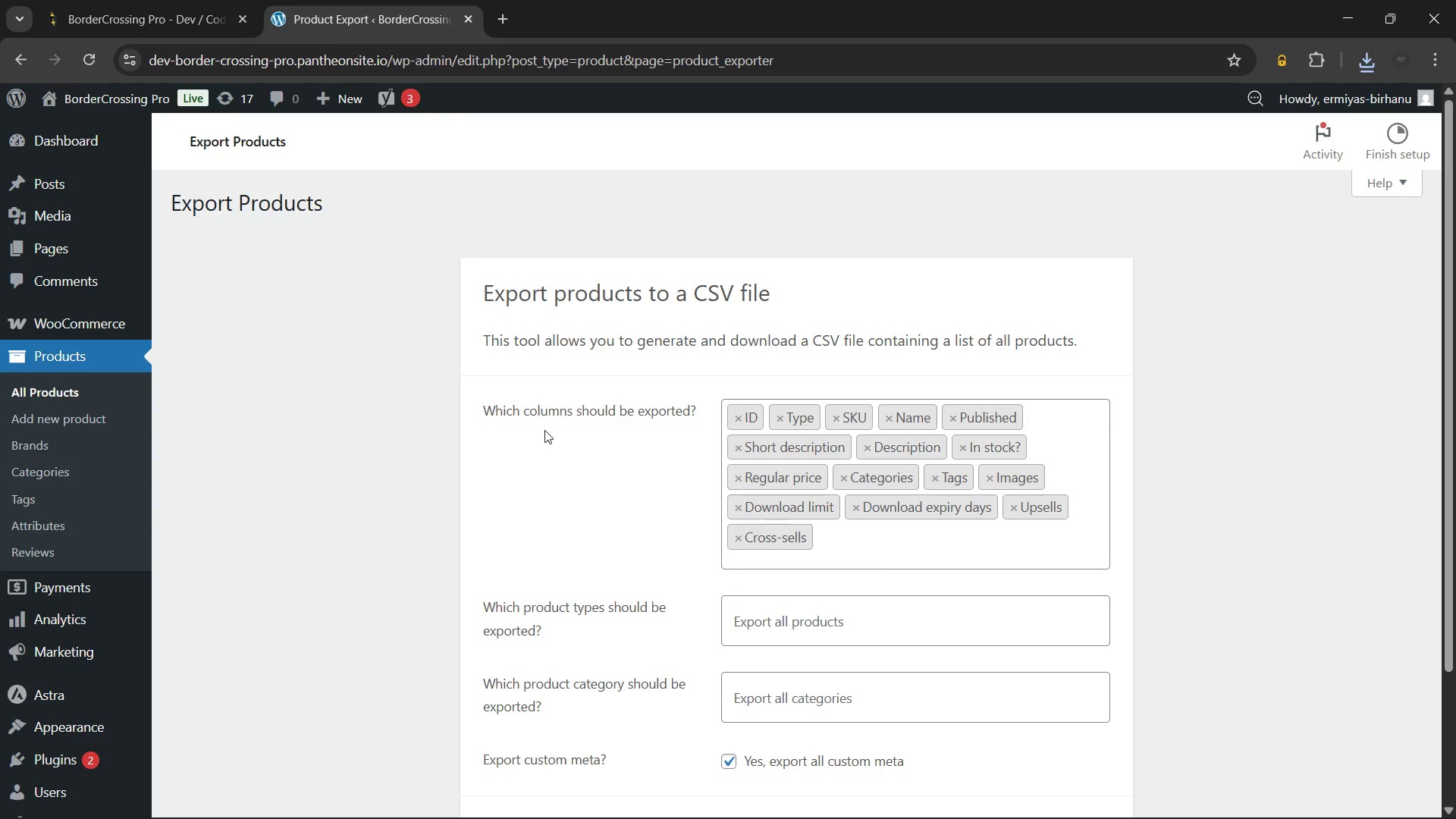 
scroll: coordinate [544, 430], scroll_direction: up, amount: 4.0
 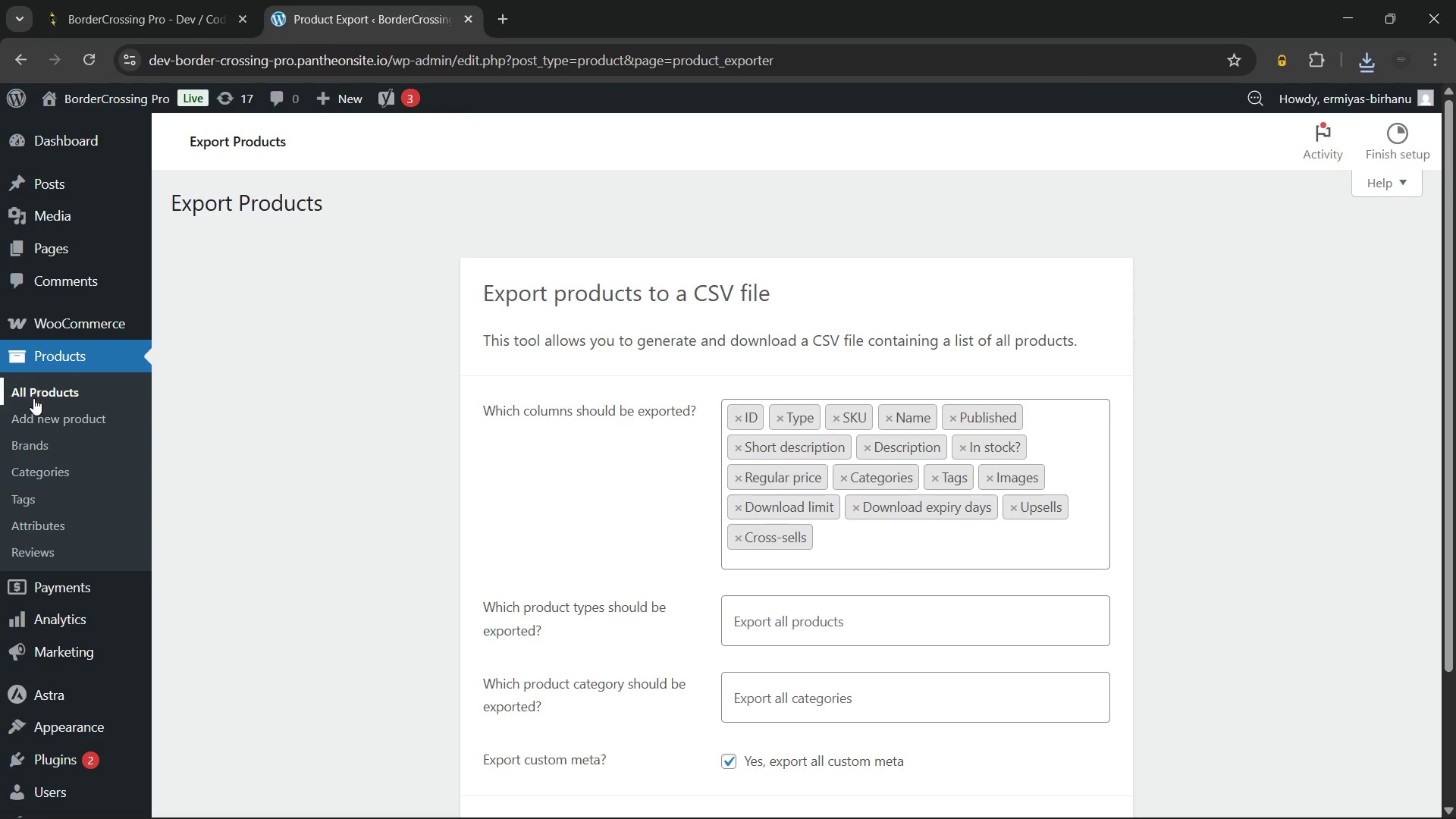 
left_click([33, 398])
 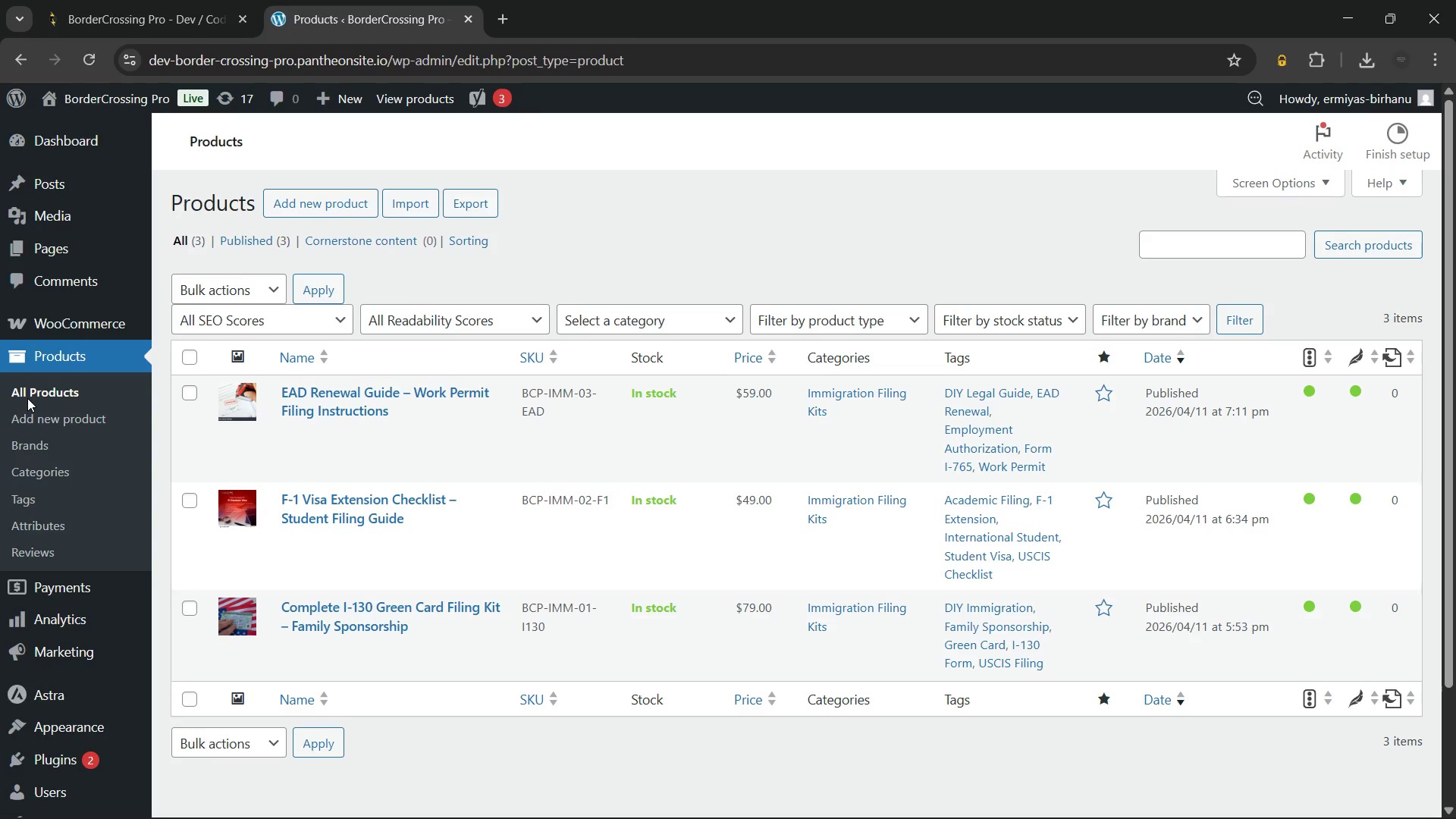 
wait(74.42)
 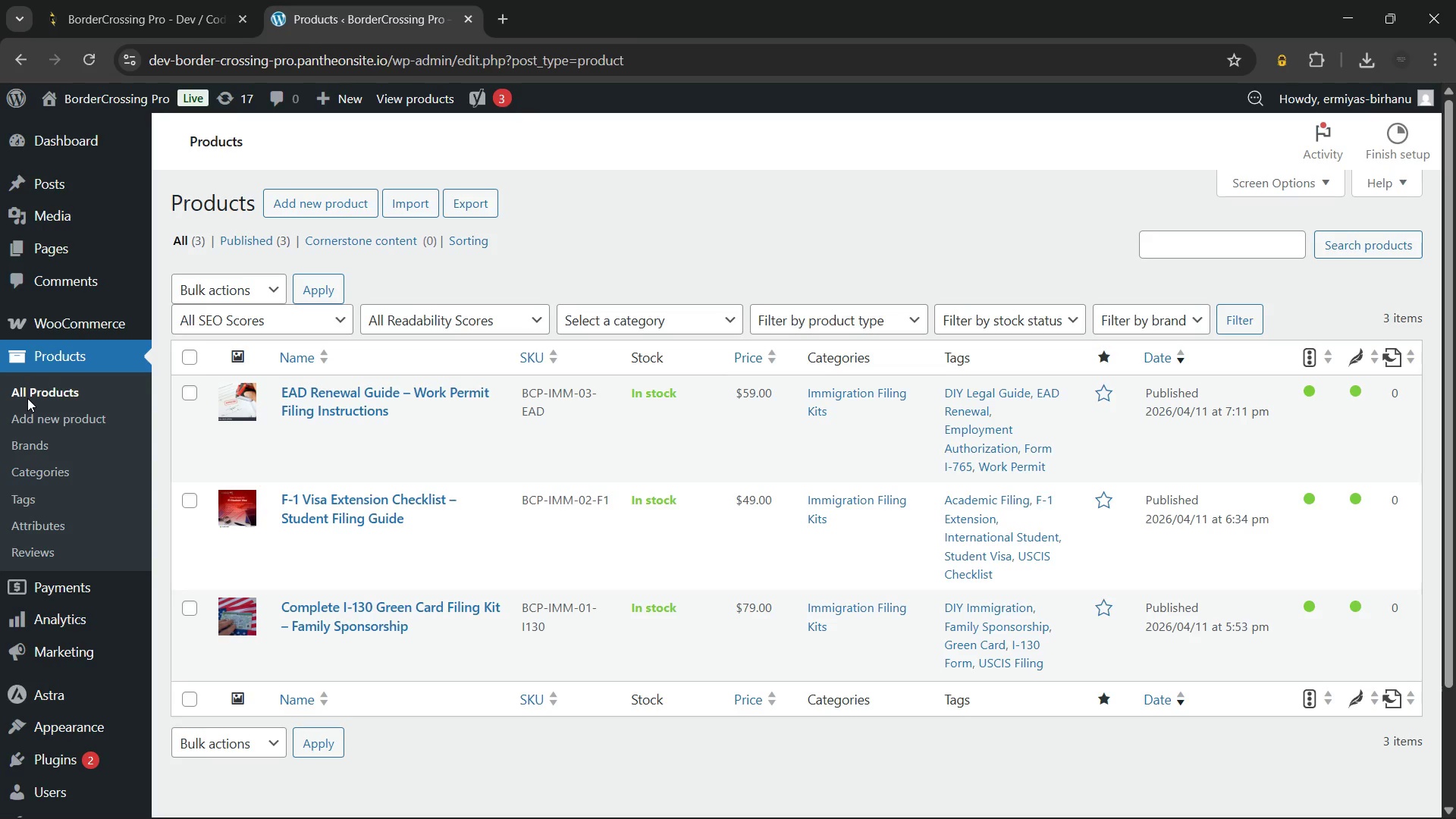 
left_click([469, 643])
 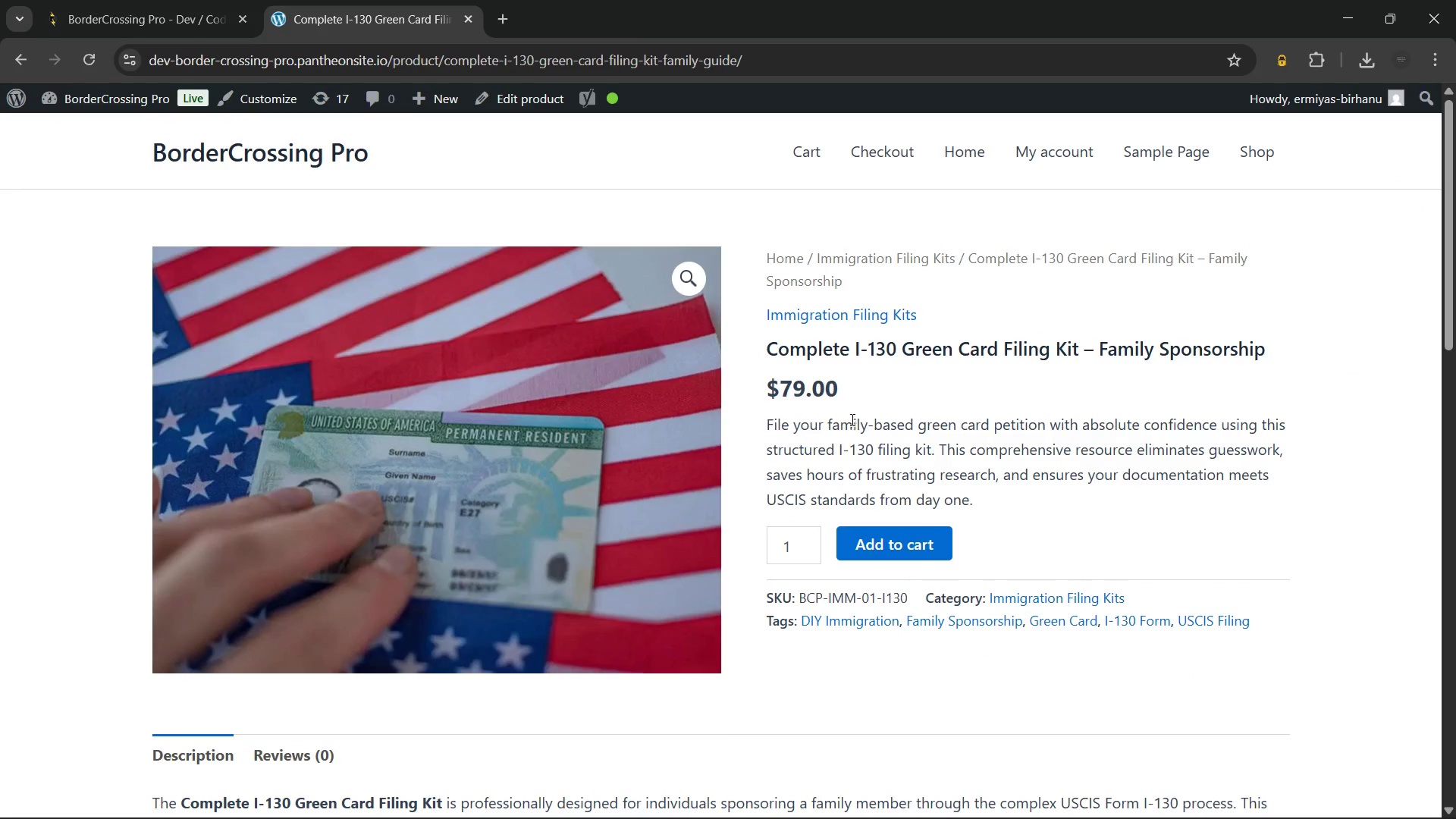 
scroll: coordinate [822, 403], scroll_direction: down, amount: 6.0
 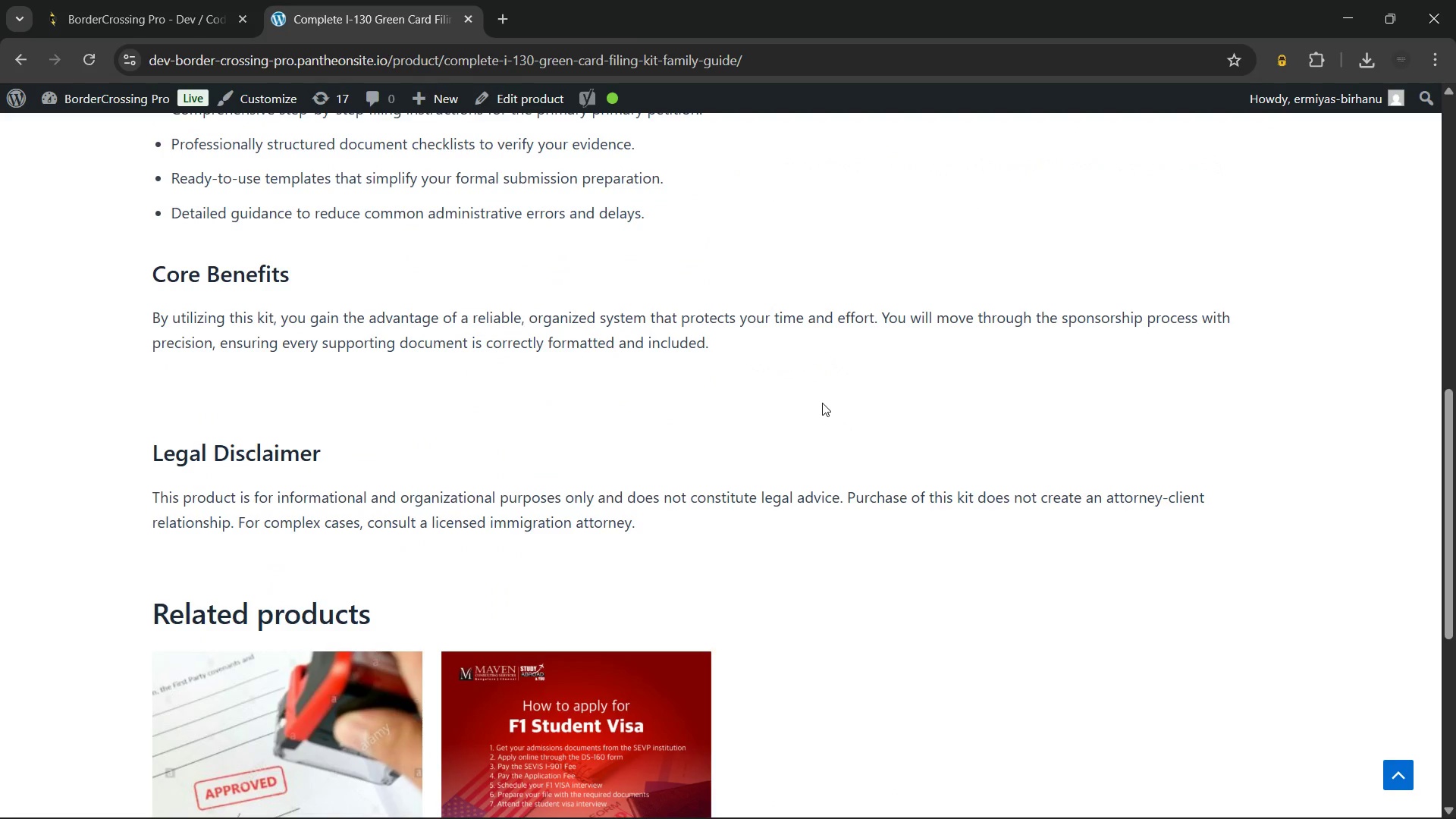 
scroll: coordinate [822, 403], scroll_direction: none, amount: 0.0
 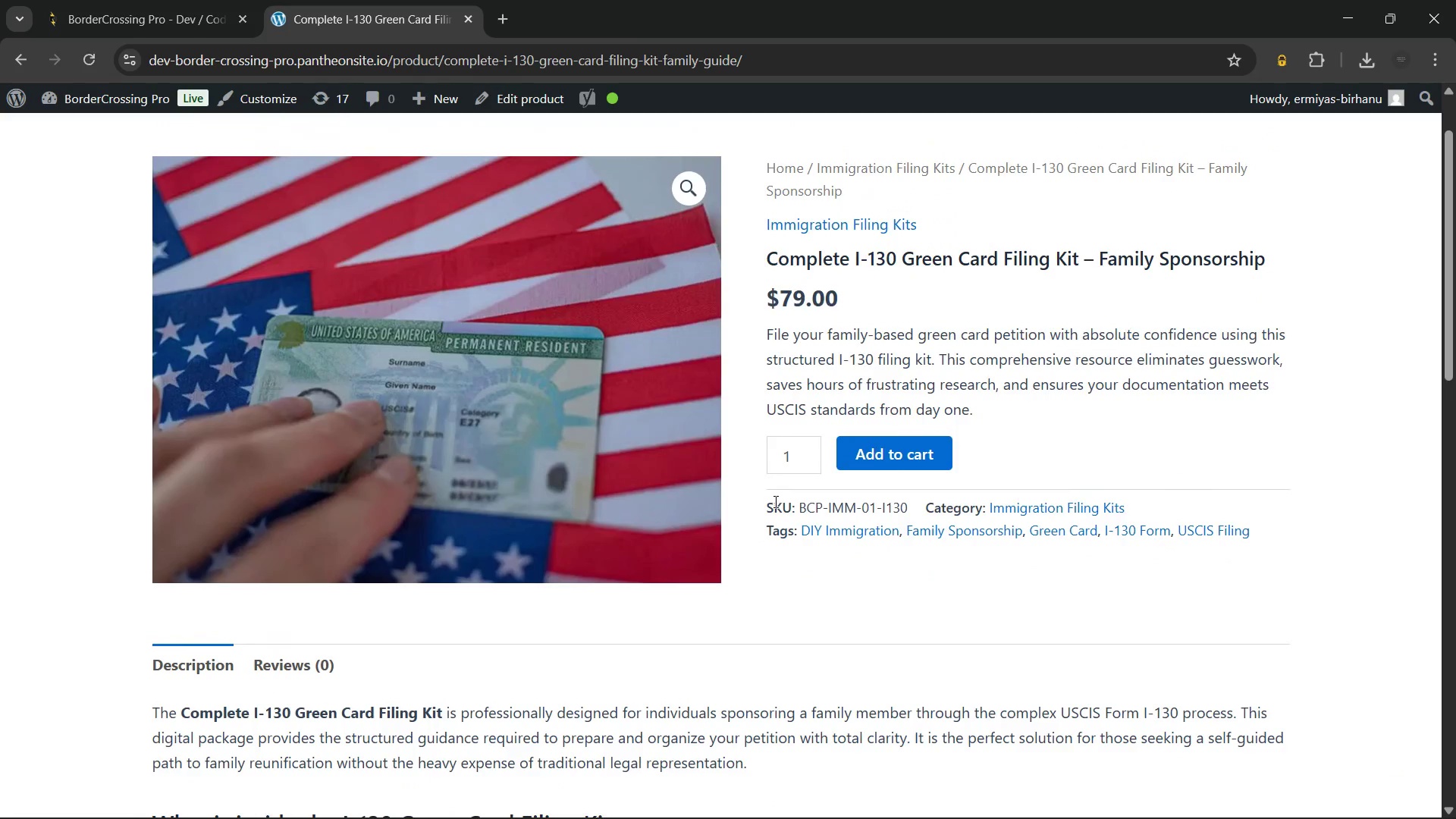 
scroll: coordinate [555, 541], scroll_direction: down, amount: 6.0
 